 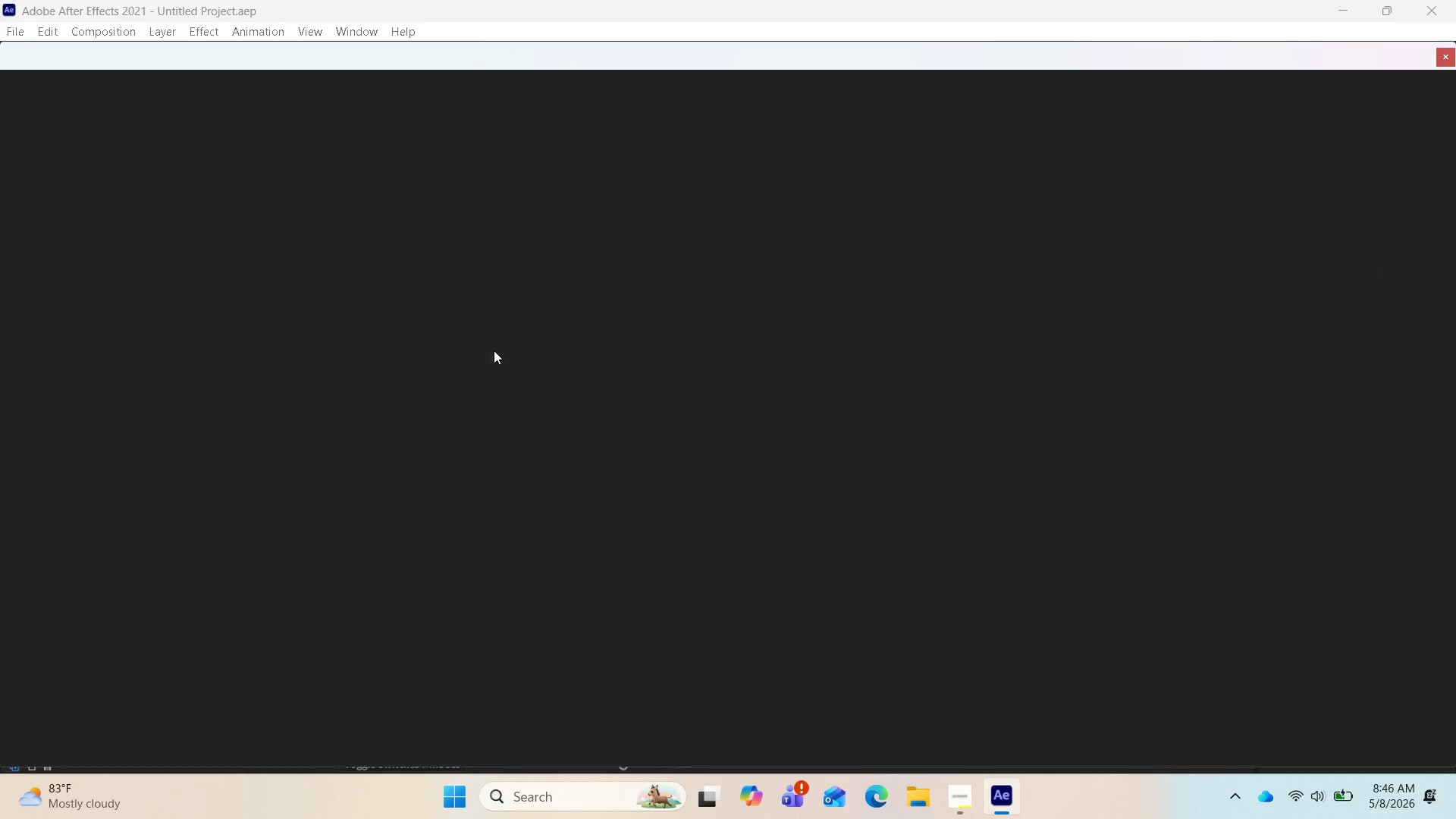 
scroll: coordinate [360, 655], scroll_direction: down, amount: 1.0
 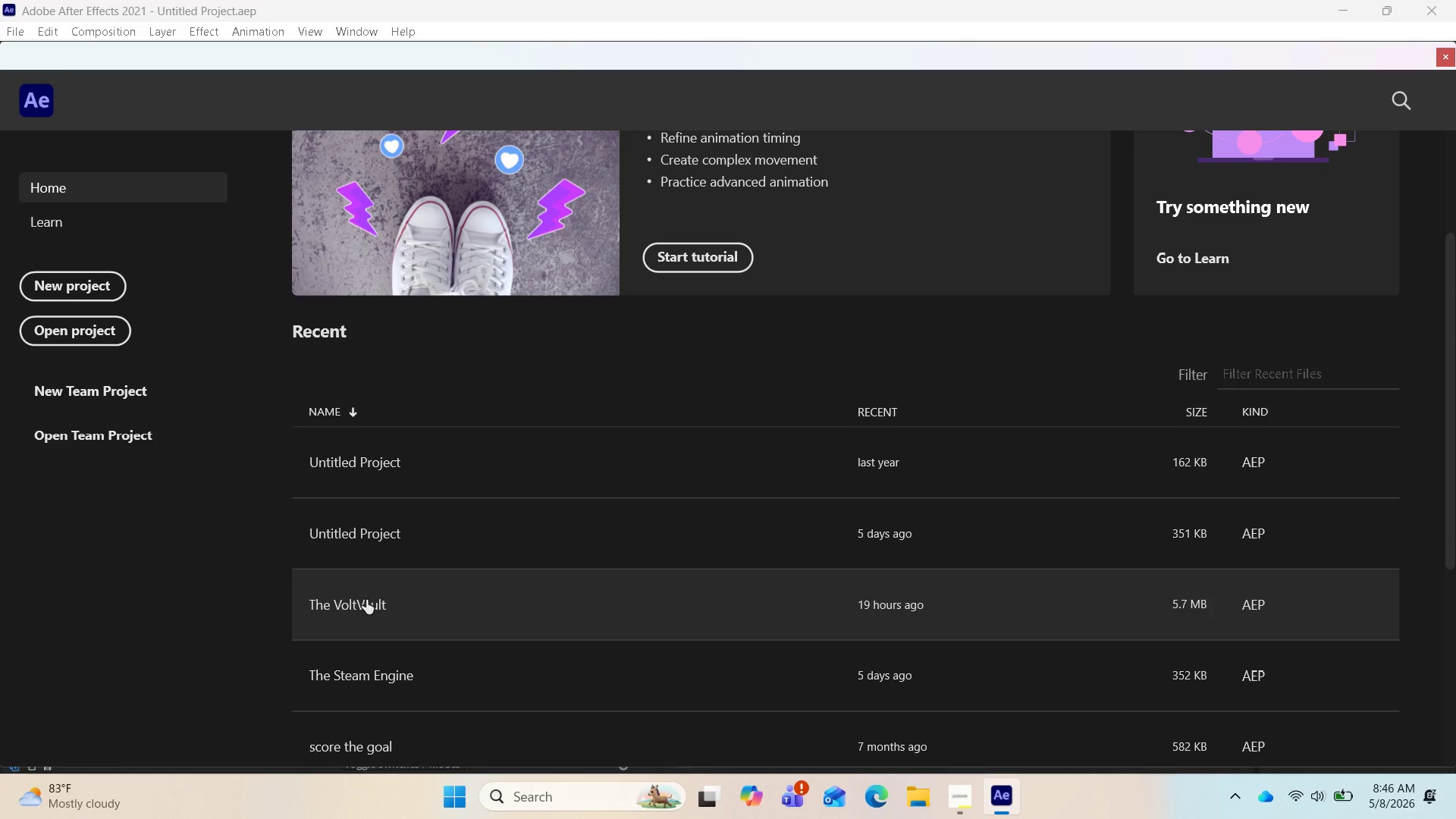 
left_click([366, 600])
 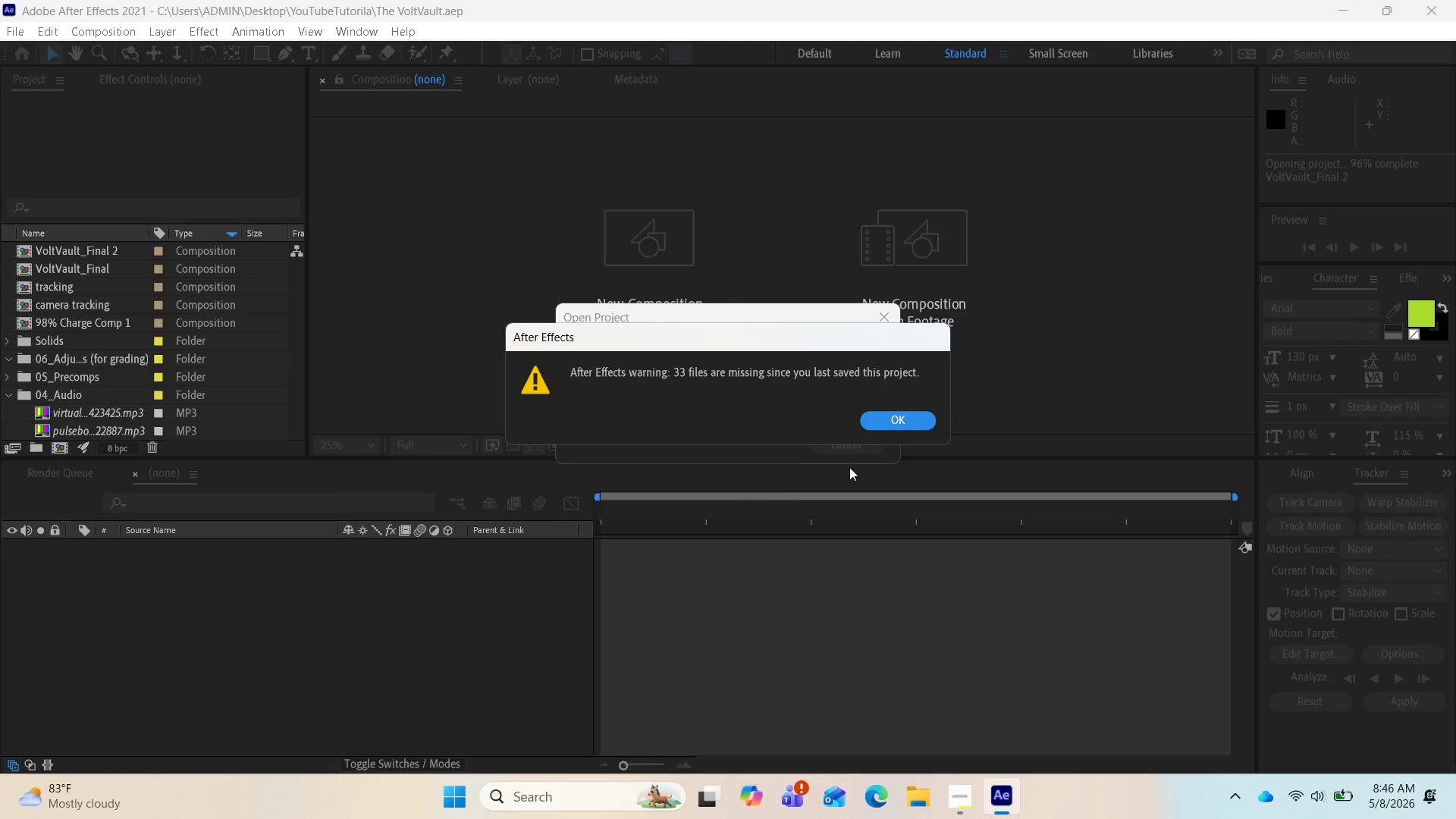 
left_click([914, 423])
 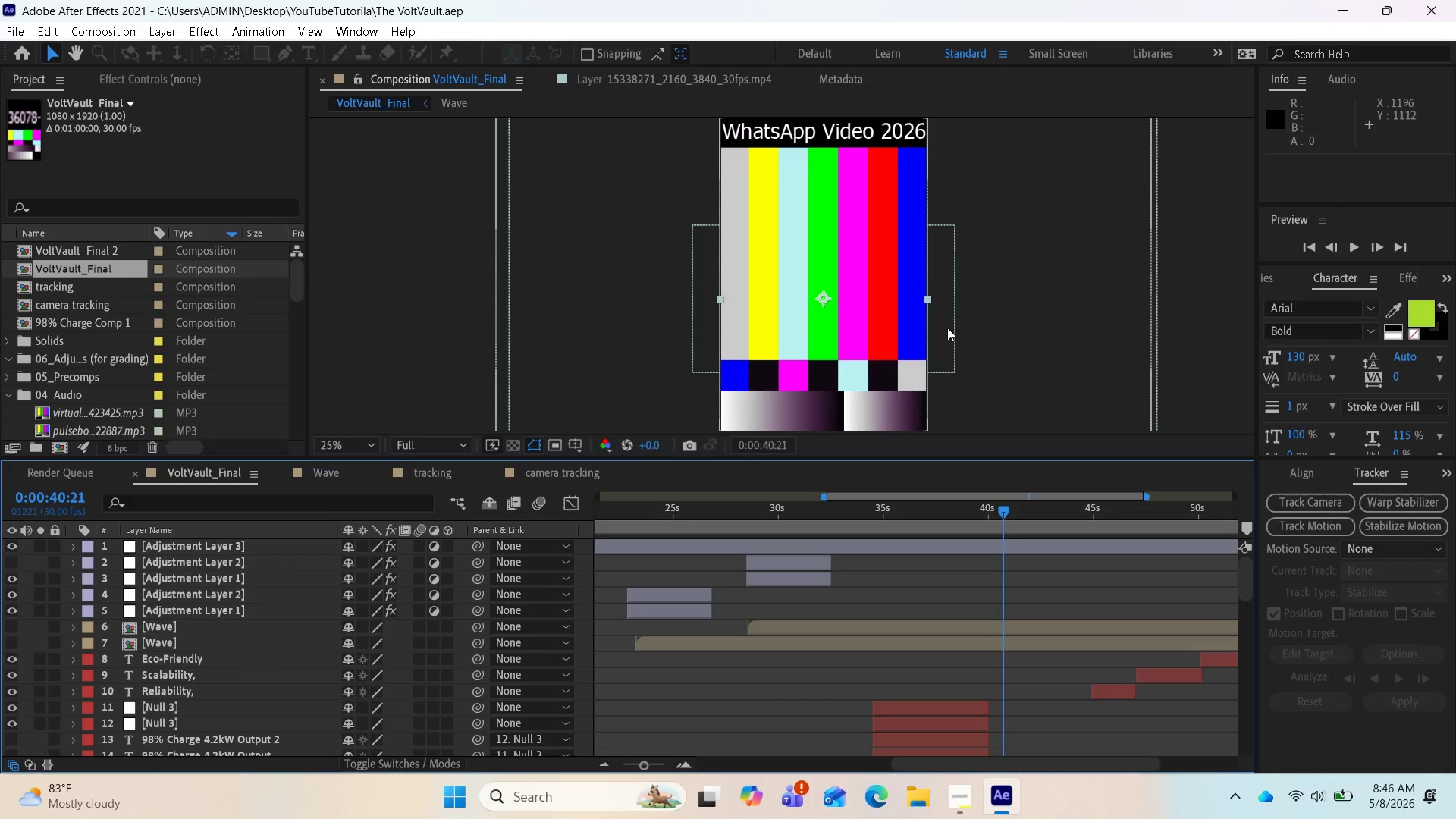 
wait(8.39)
 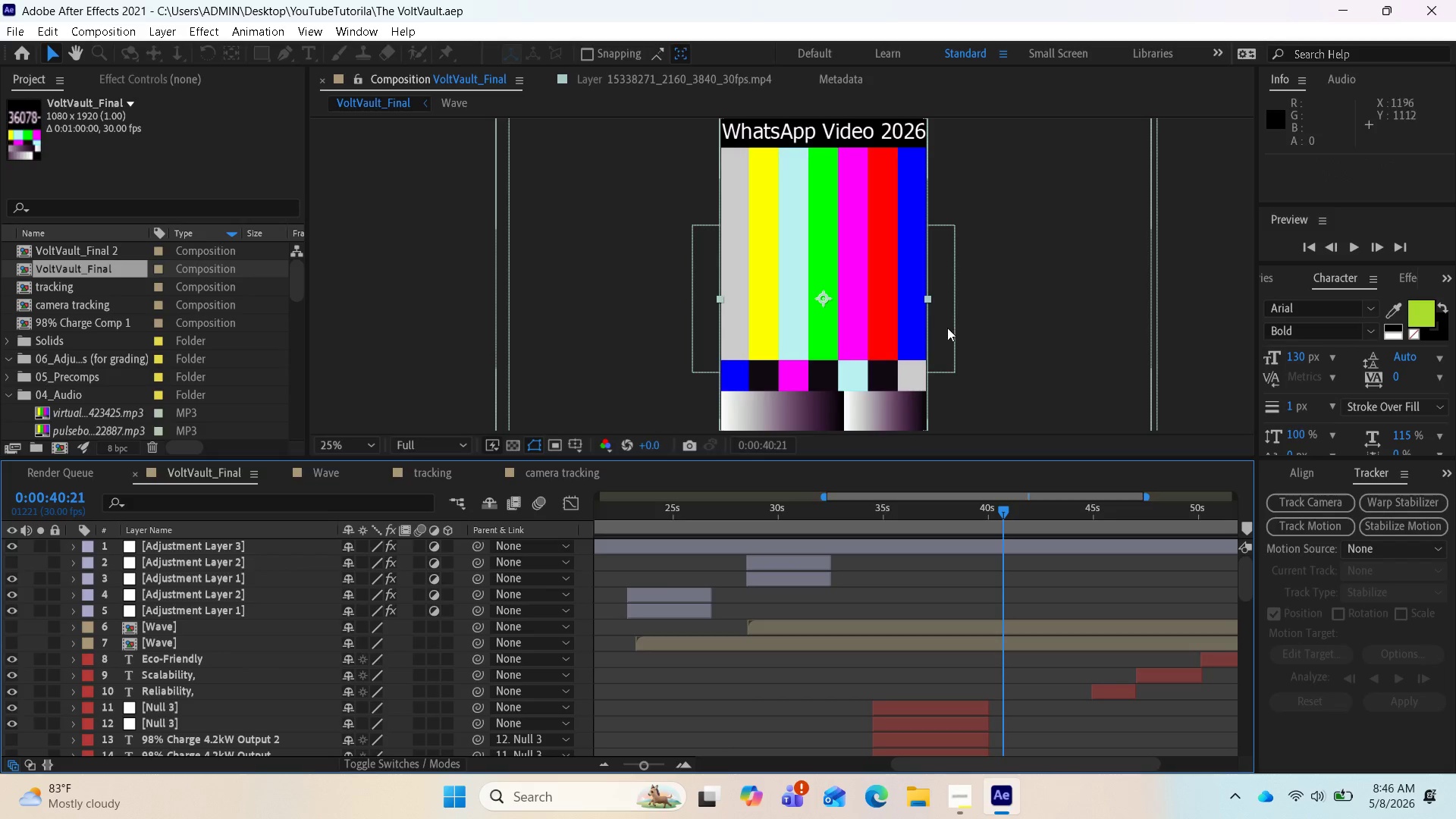 
left_click([19, 32])
 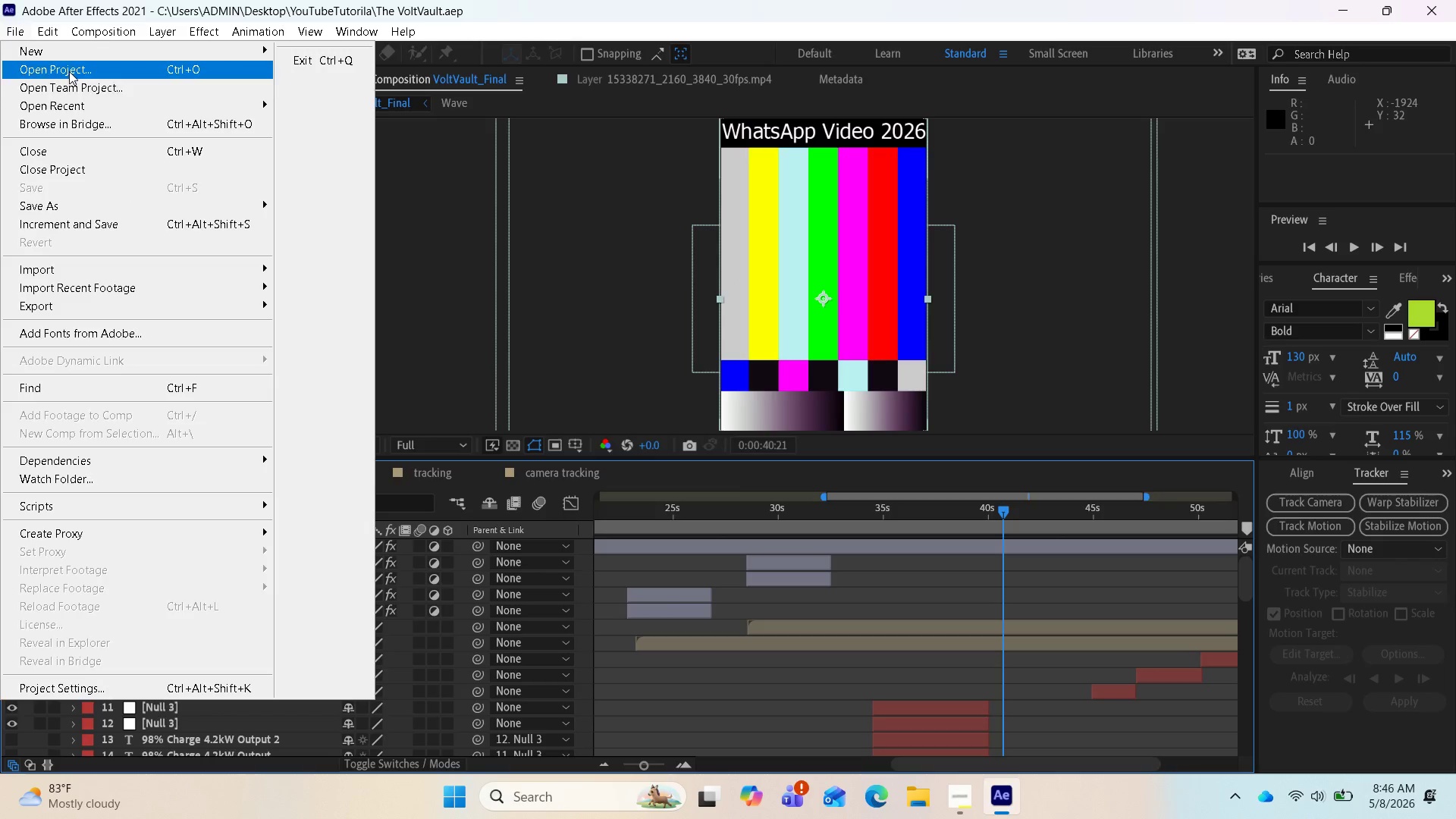 
wait(9.12)
 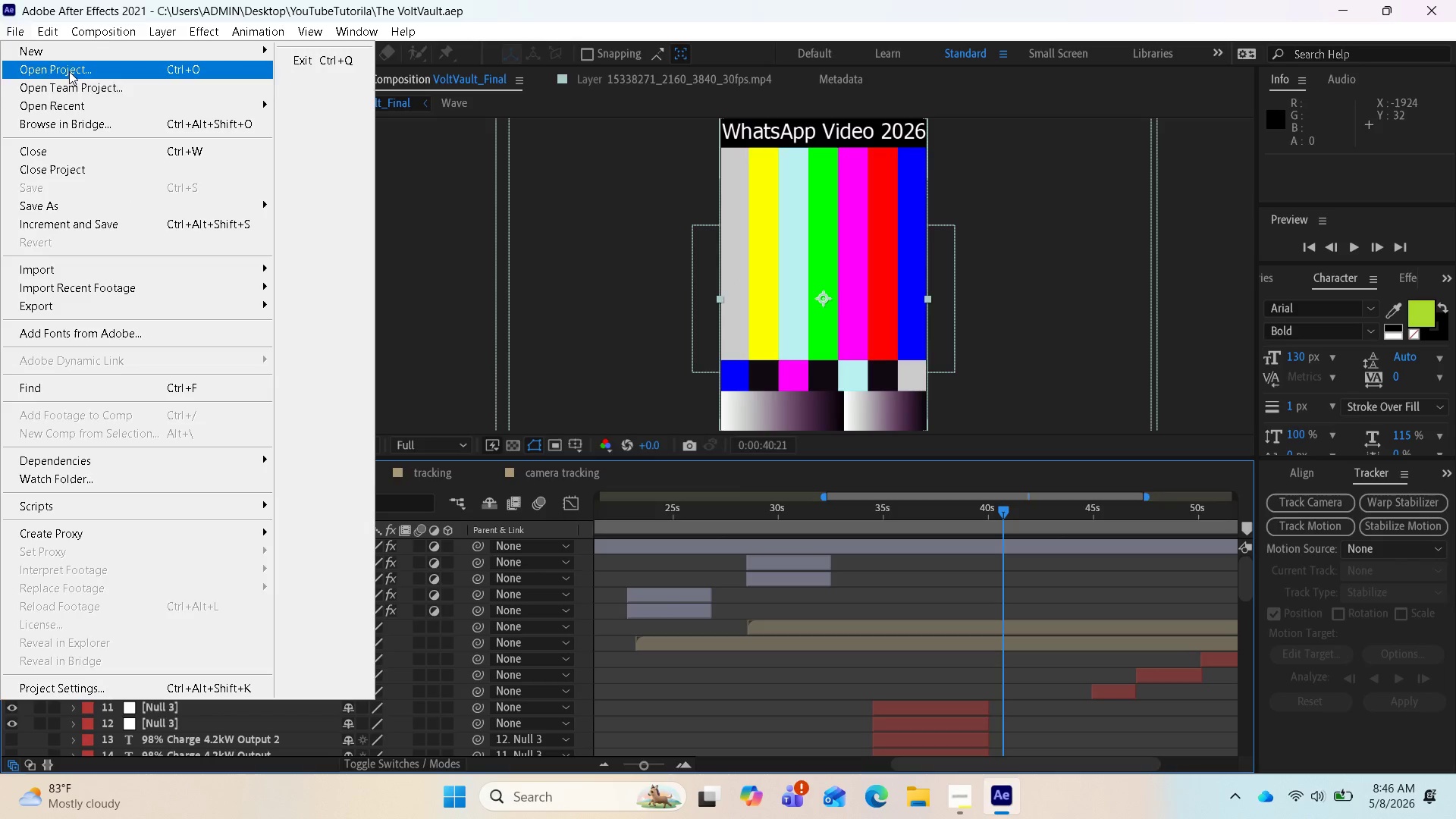 
left_click([349, 123])
 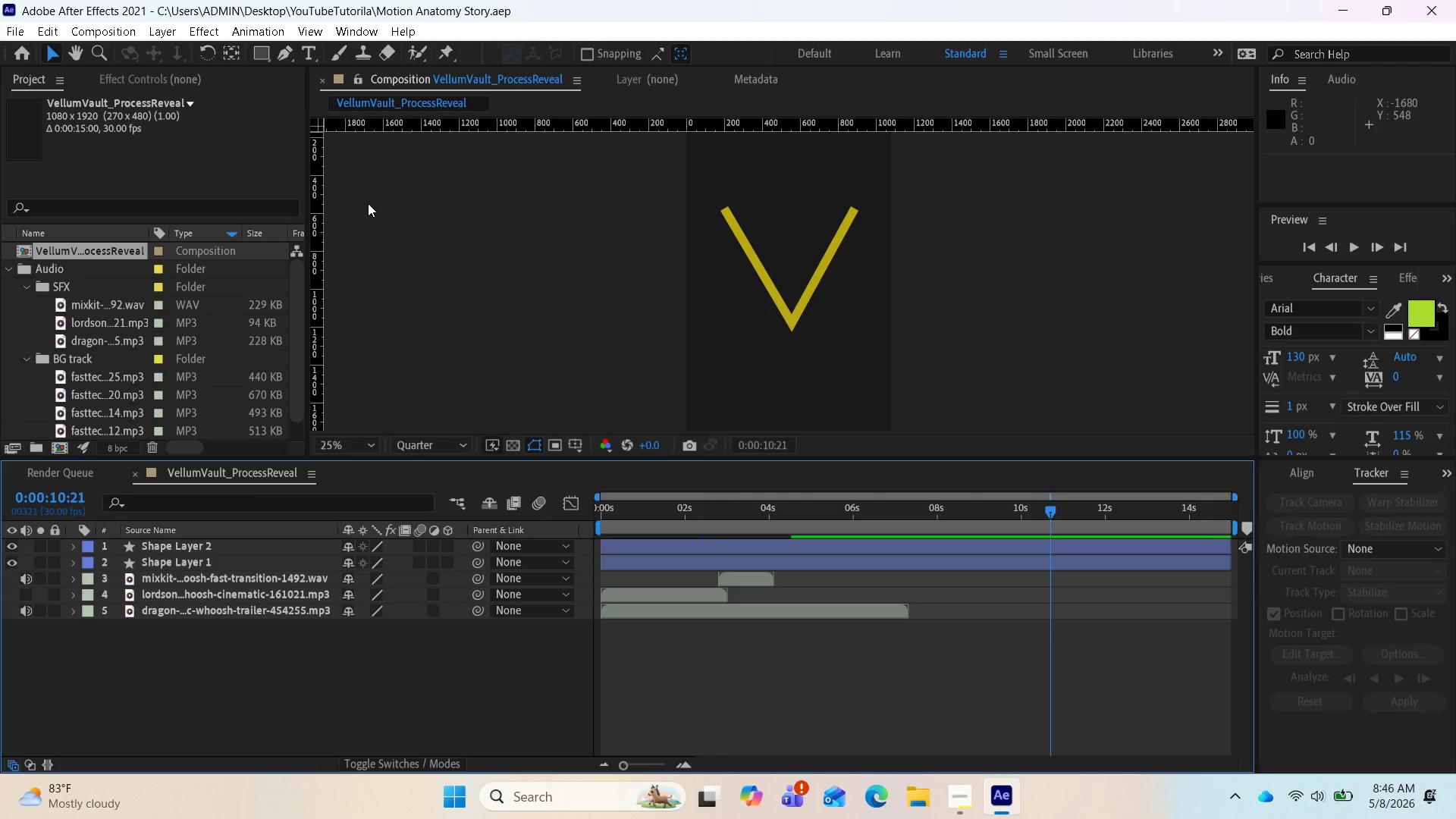 
wait(13.03)
 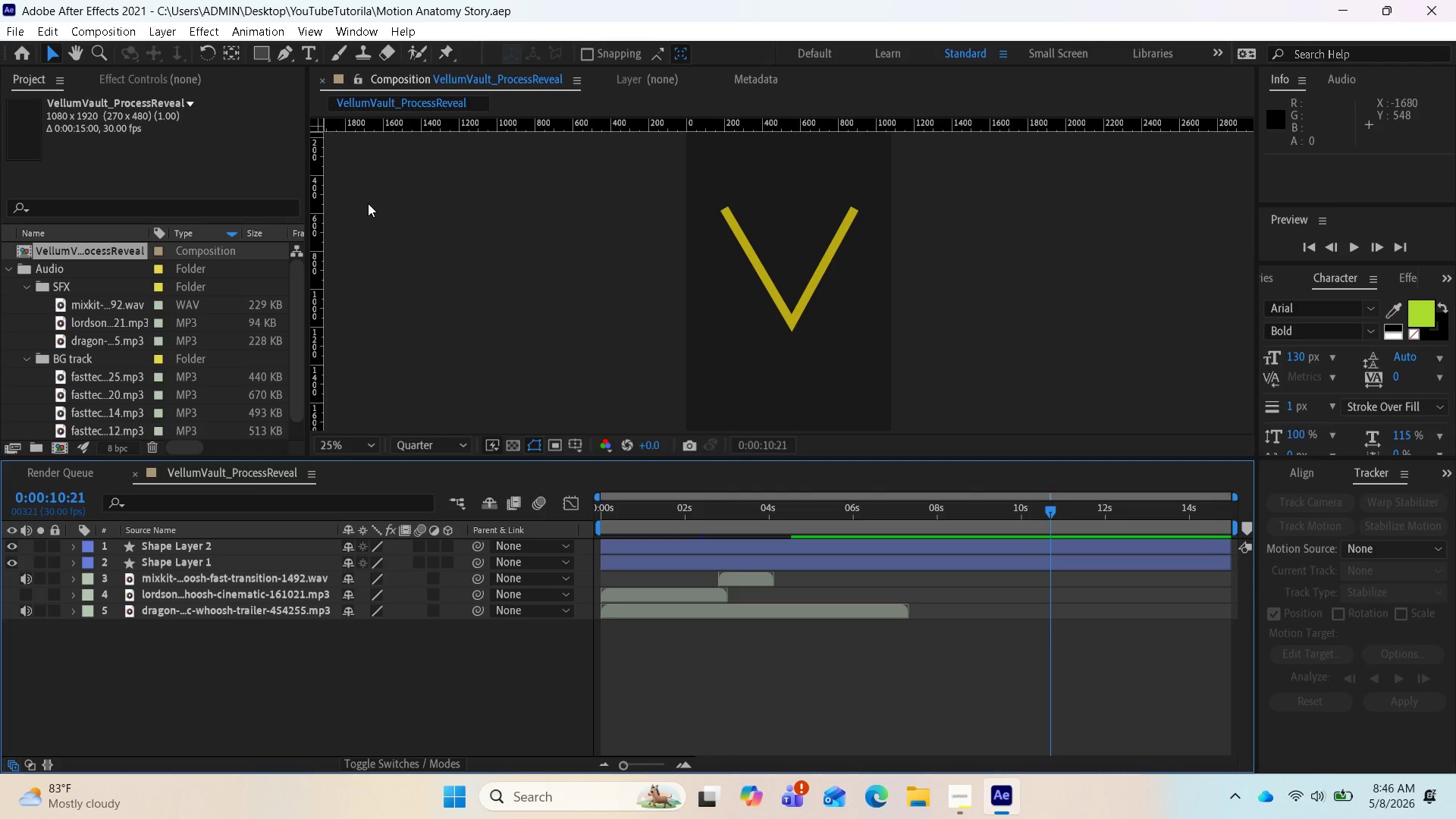 
left_click([30, 290])
 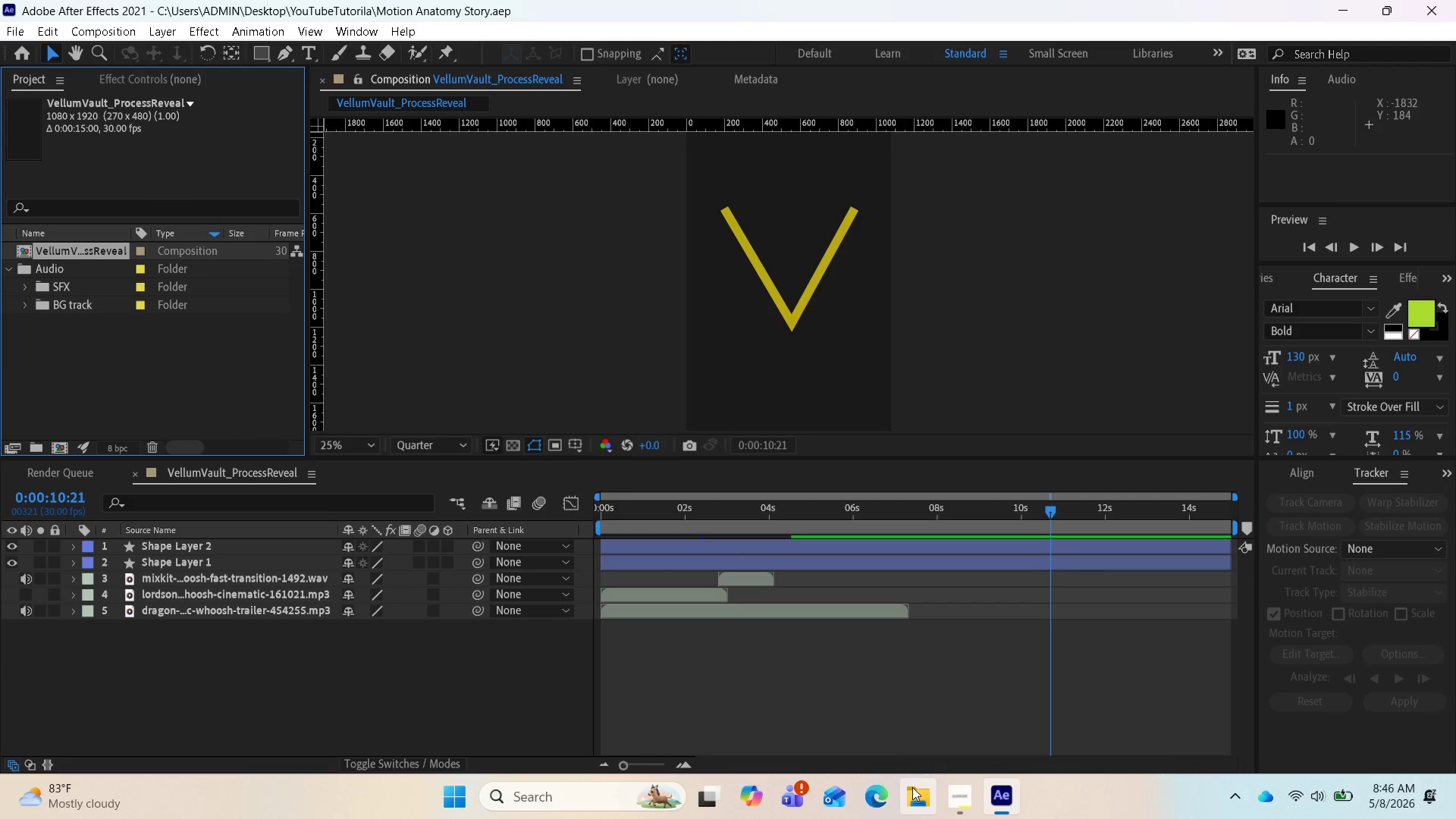 
double_click([913, 788])
 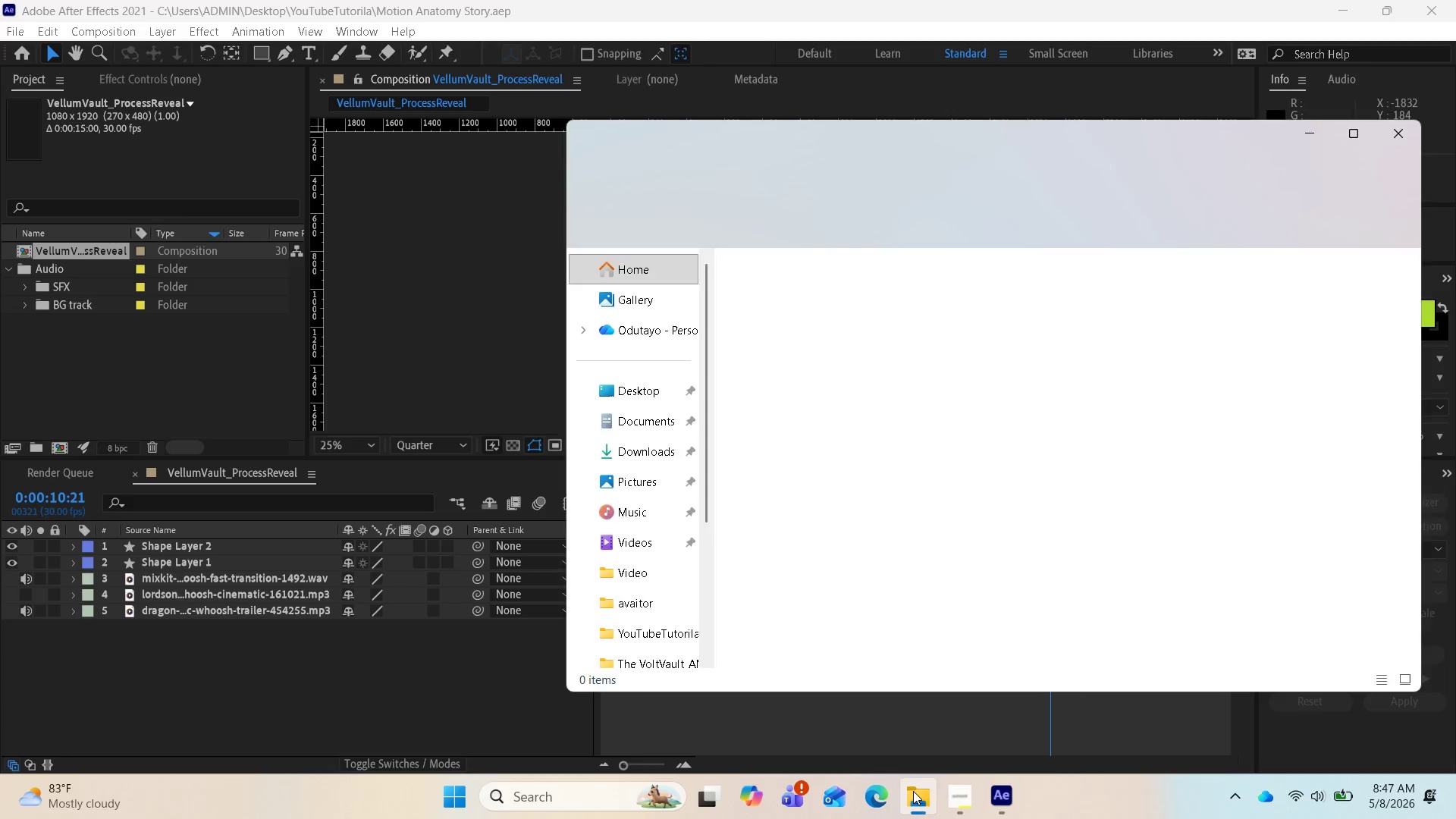 
mouse_move([892, 751])
 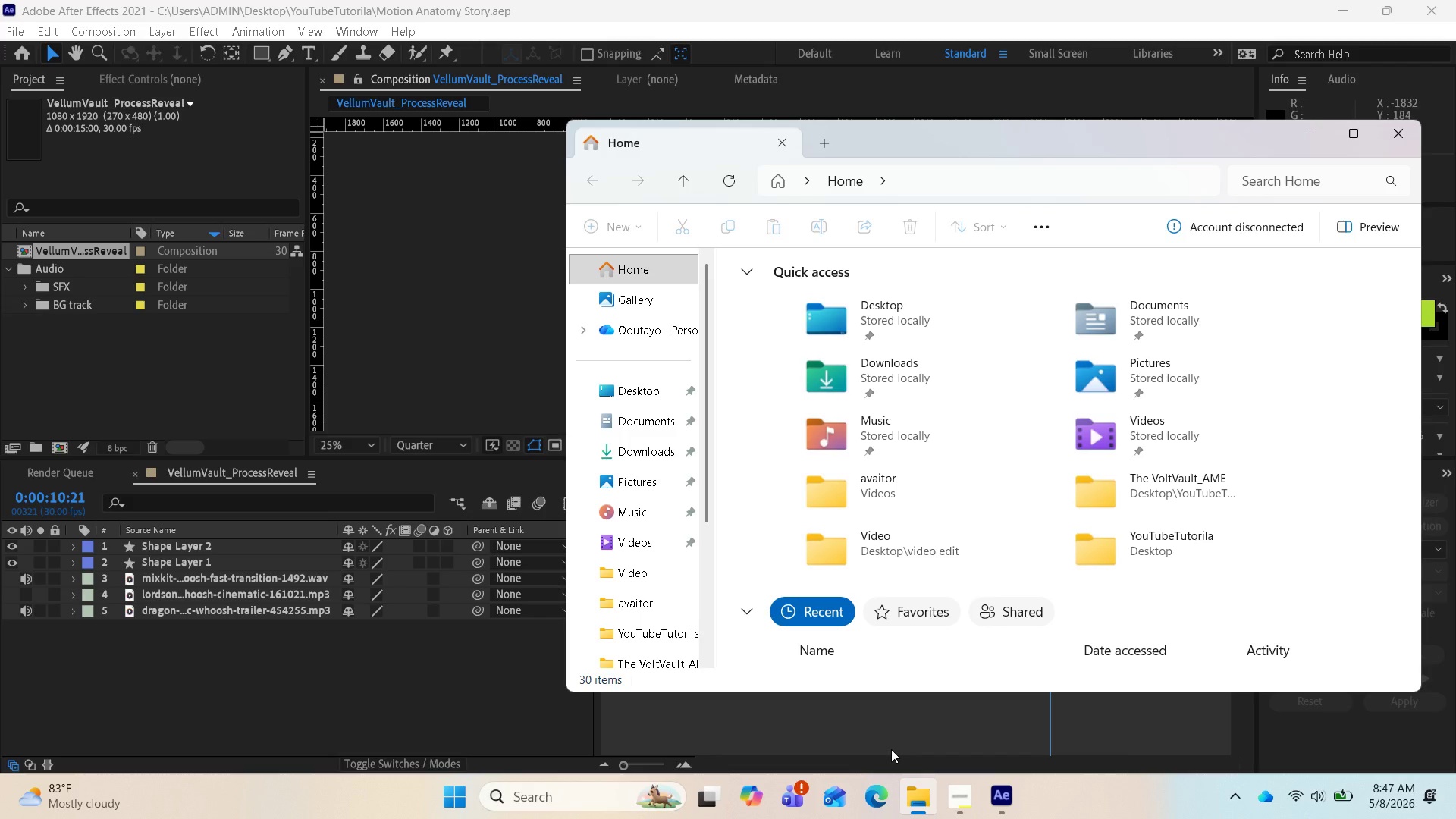 
wait(8.89)
 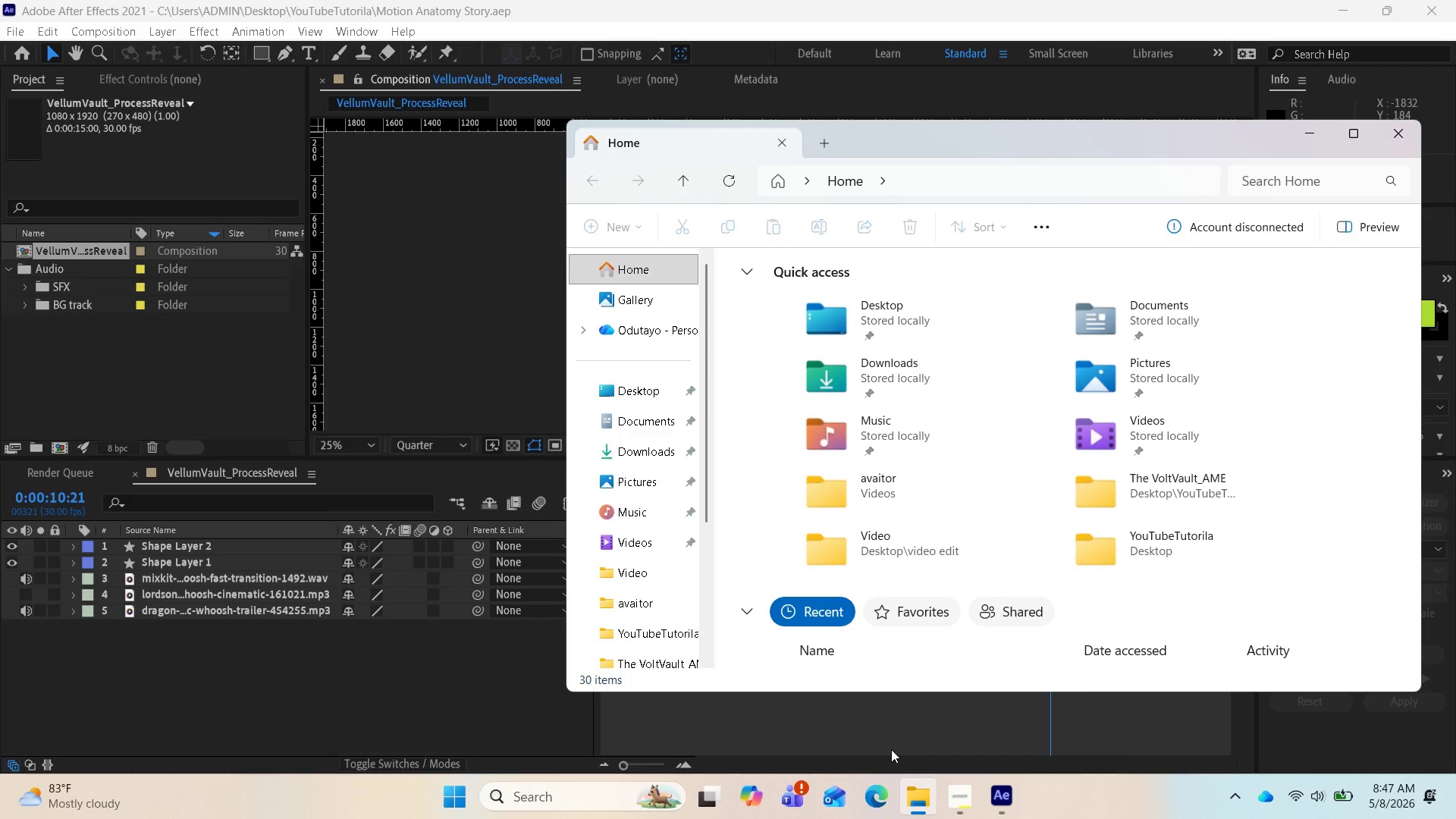 
left_click([624, 450])
 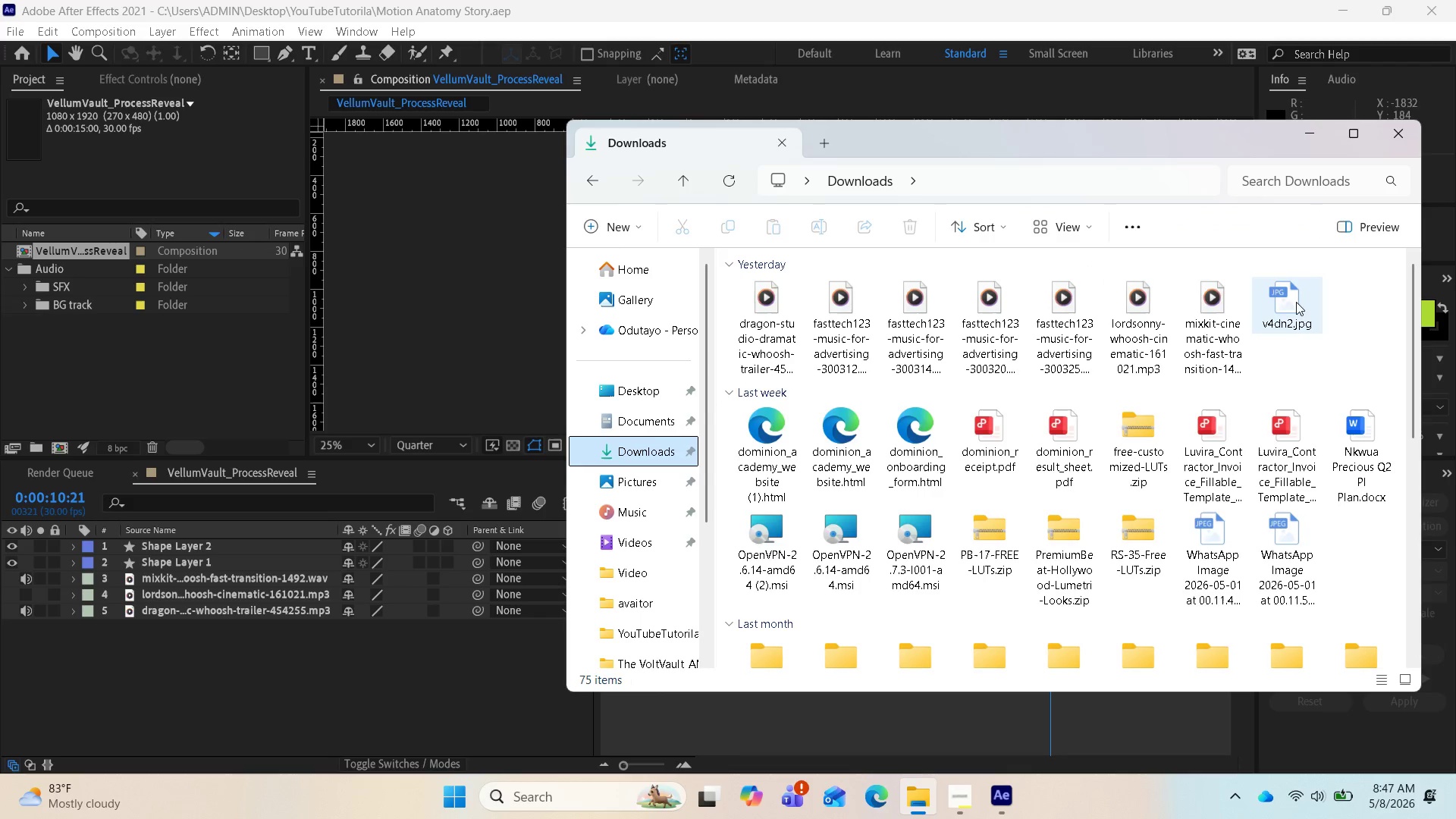 
left_click_drag(start_coordinate=[1293, 317], to_coordinate=[61, 406])
 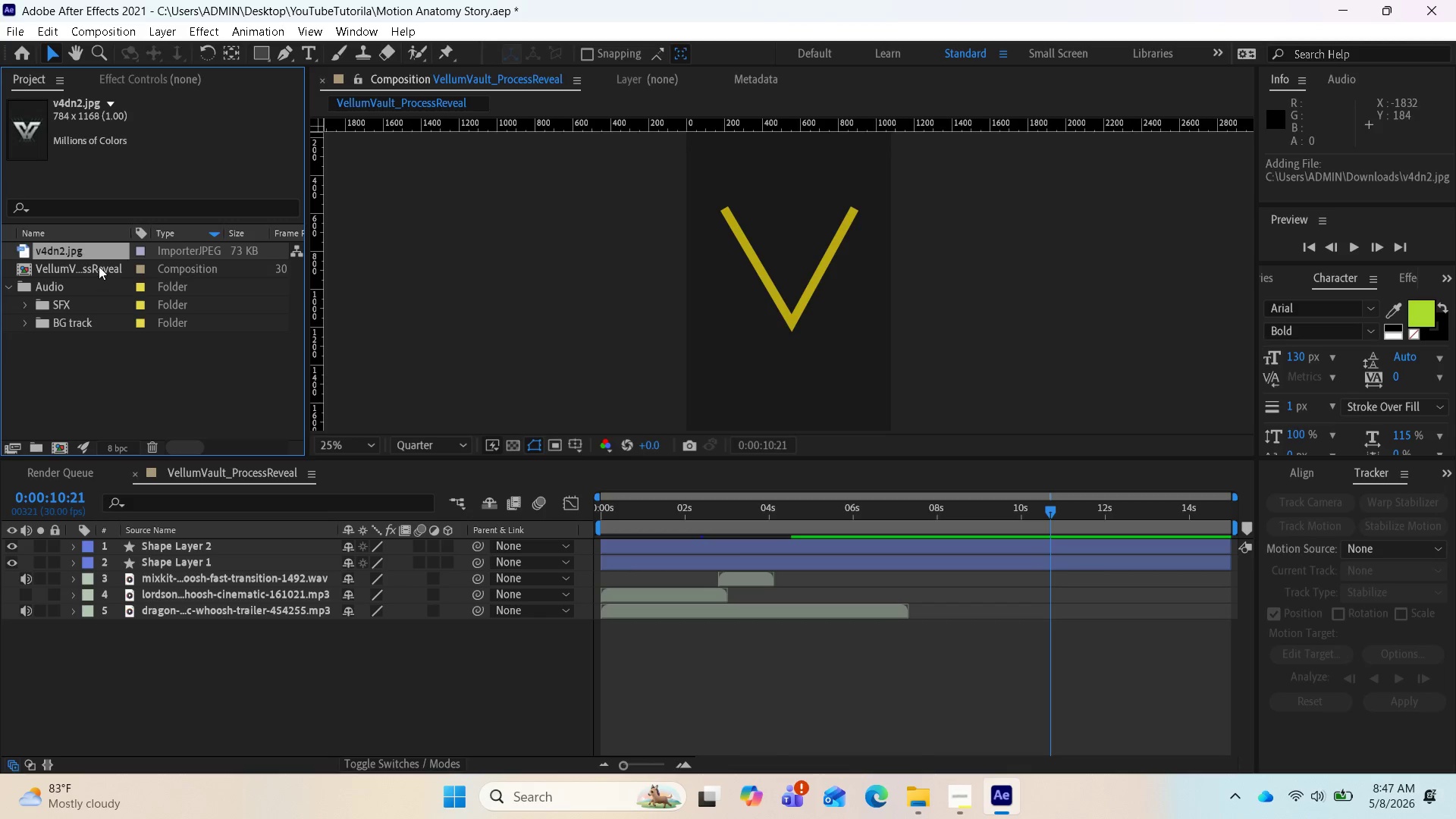 
left_click_drag(start_coordinate=[93, 252], to_coordinate=[104, 641])
 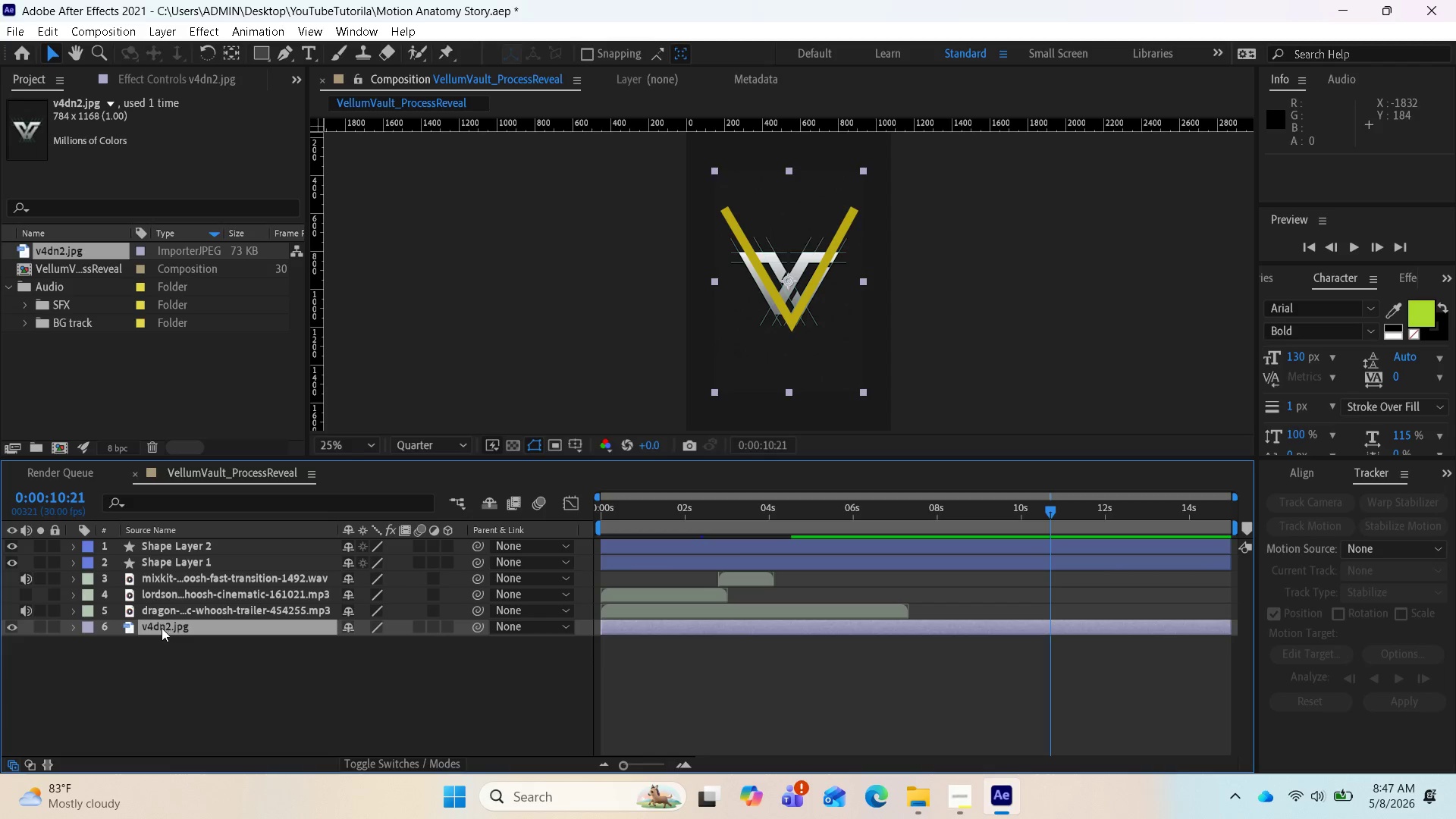 
wait(15.78)
 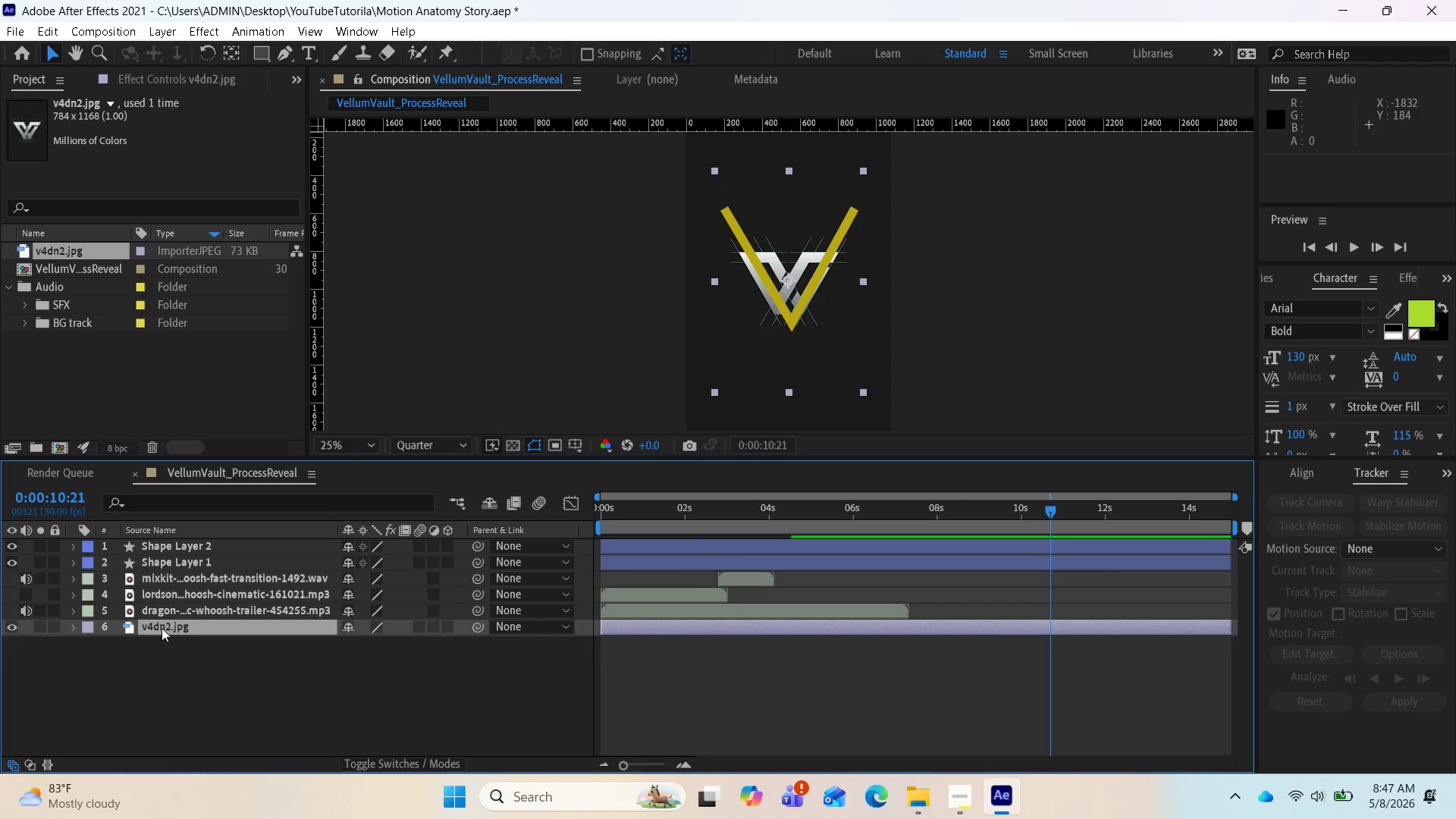 
key(S)
 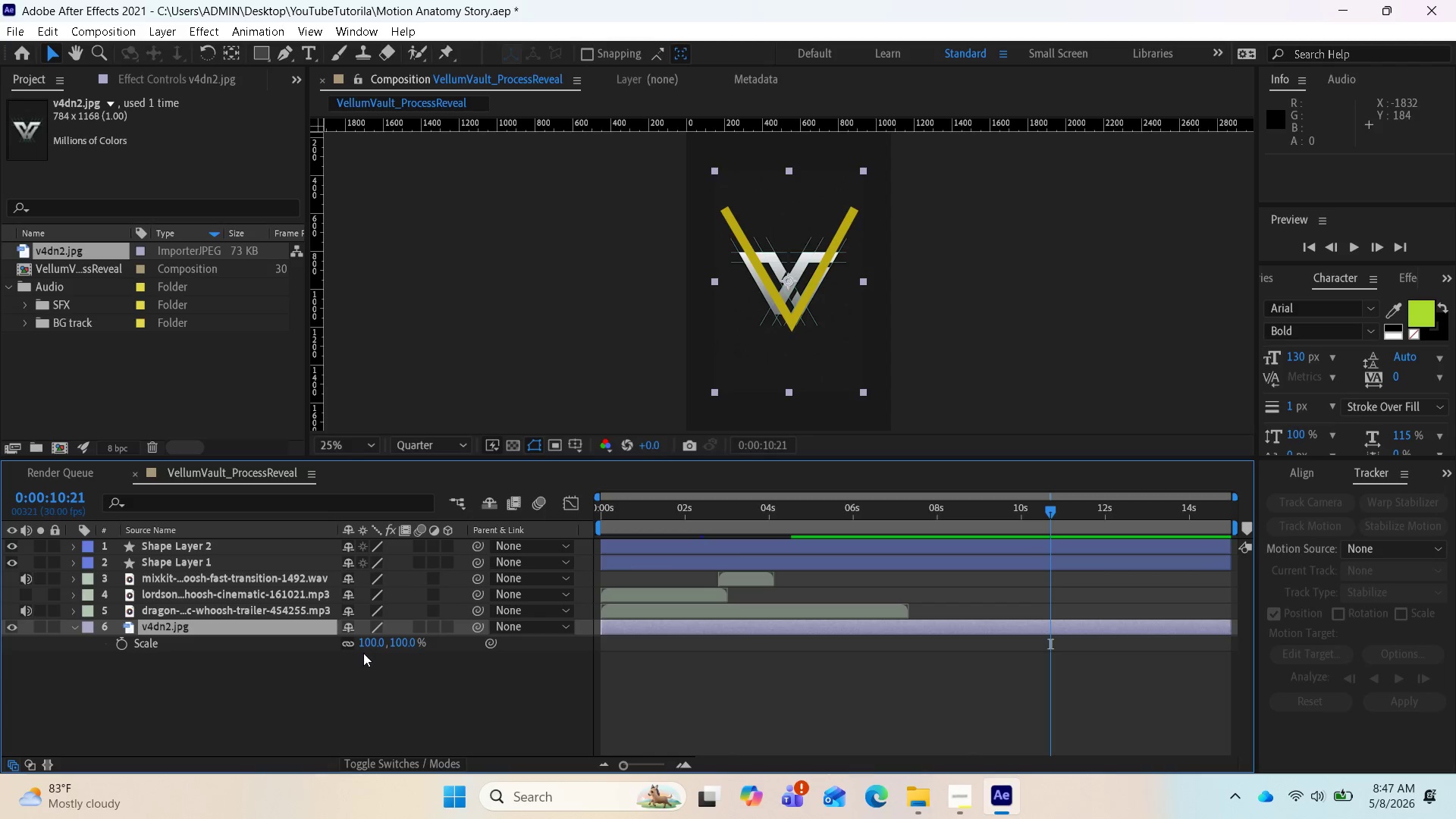 
left_click_drag(start_coordinate=[366, 647], to_coordinate=[409, 650])
 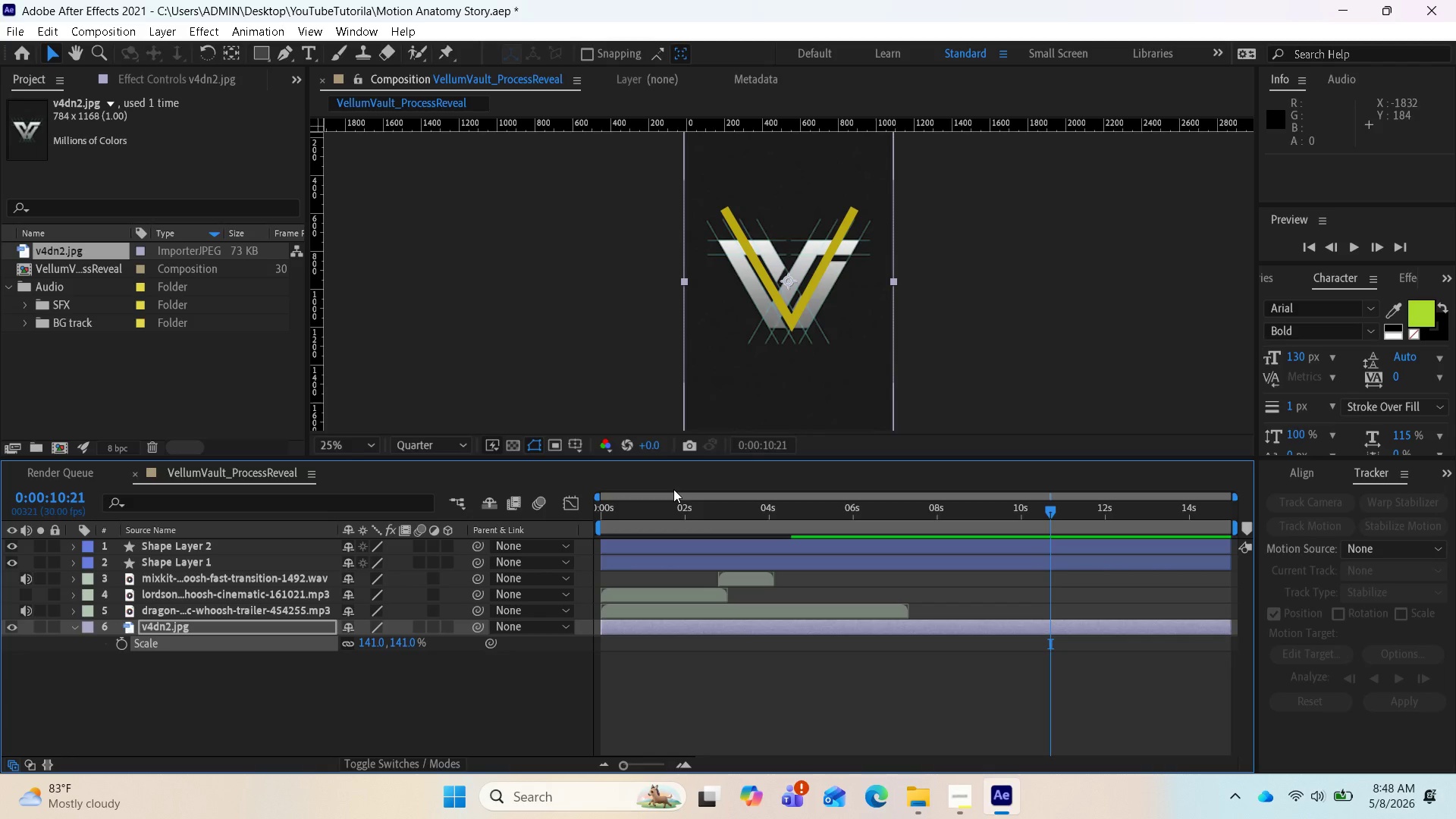 
wait(38.48)
 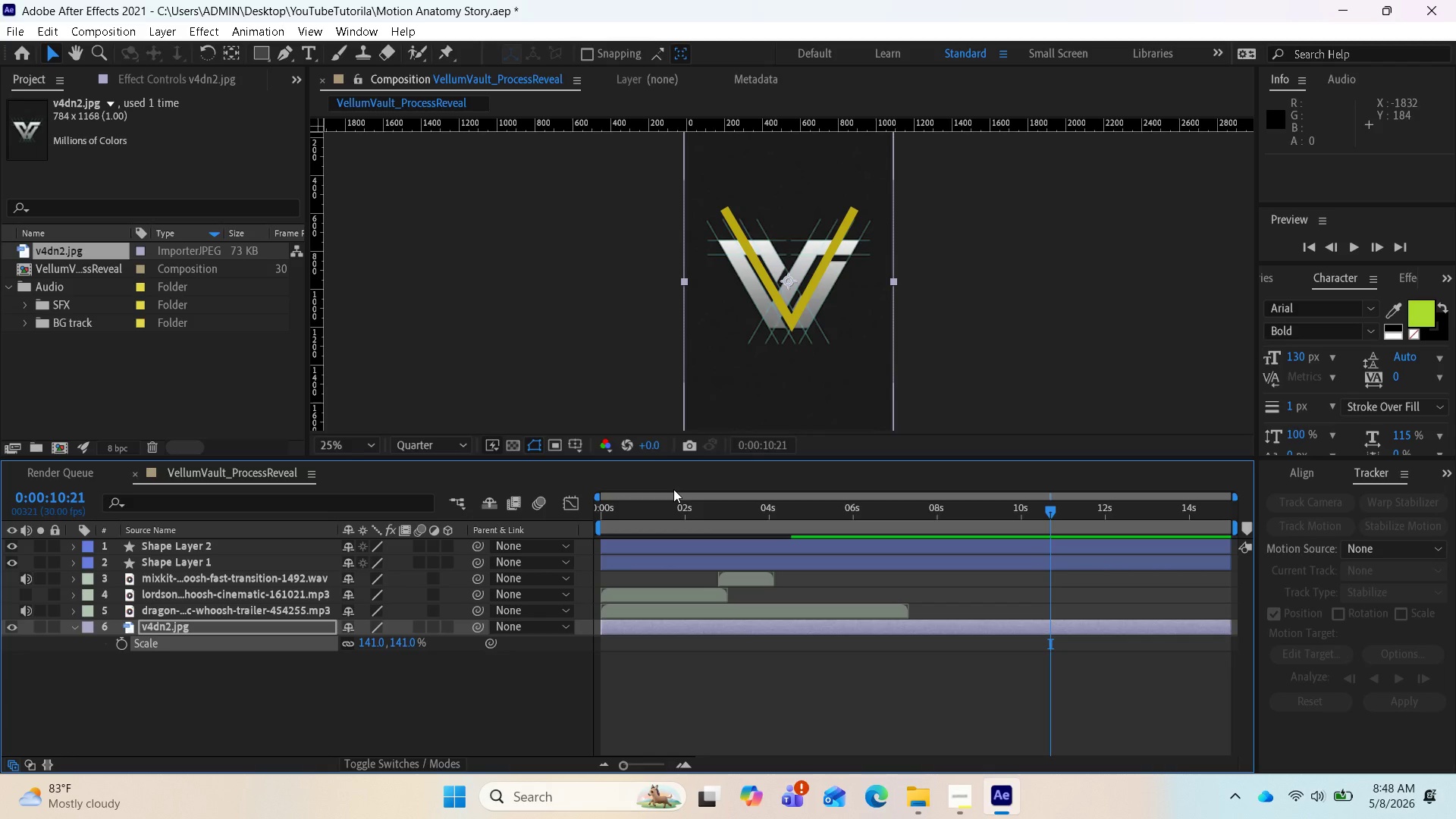 
key(Space)
 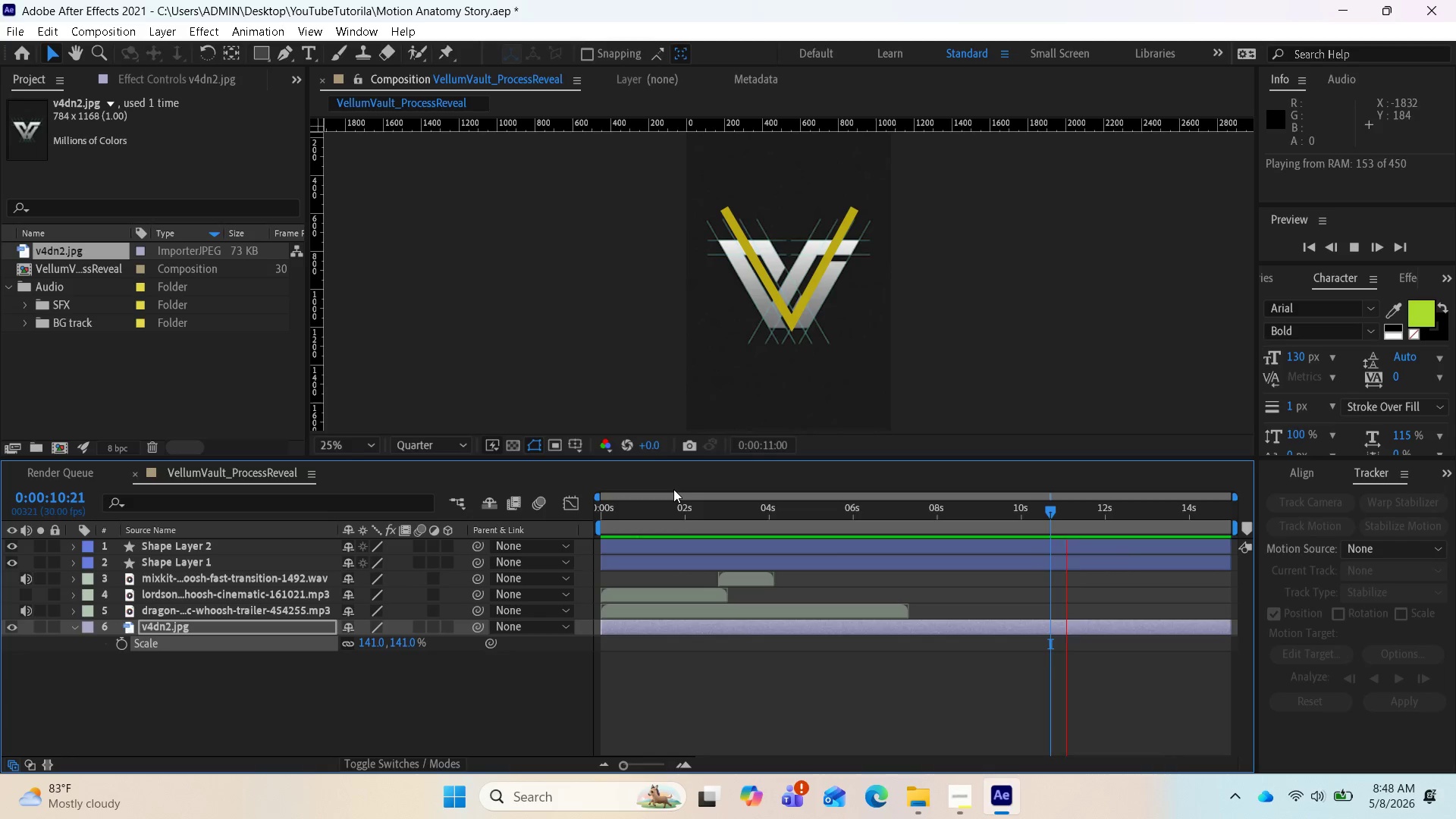 
key(Space)
 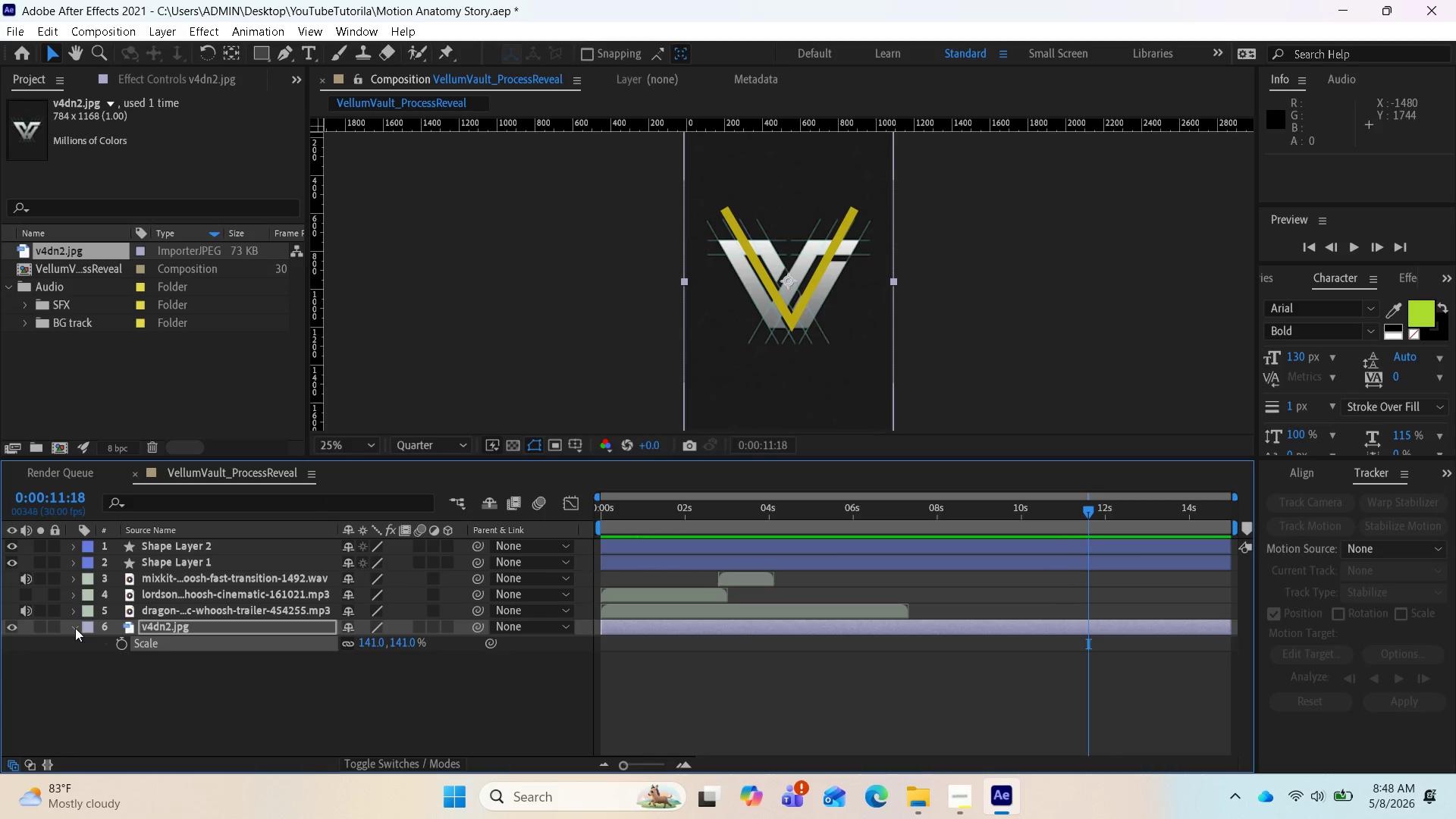 
left_click([81, 625])
 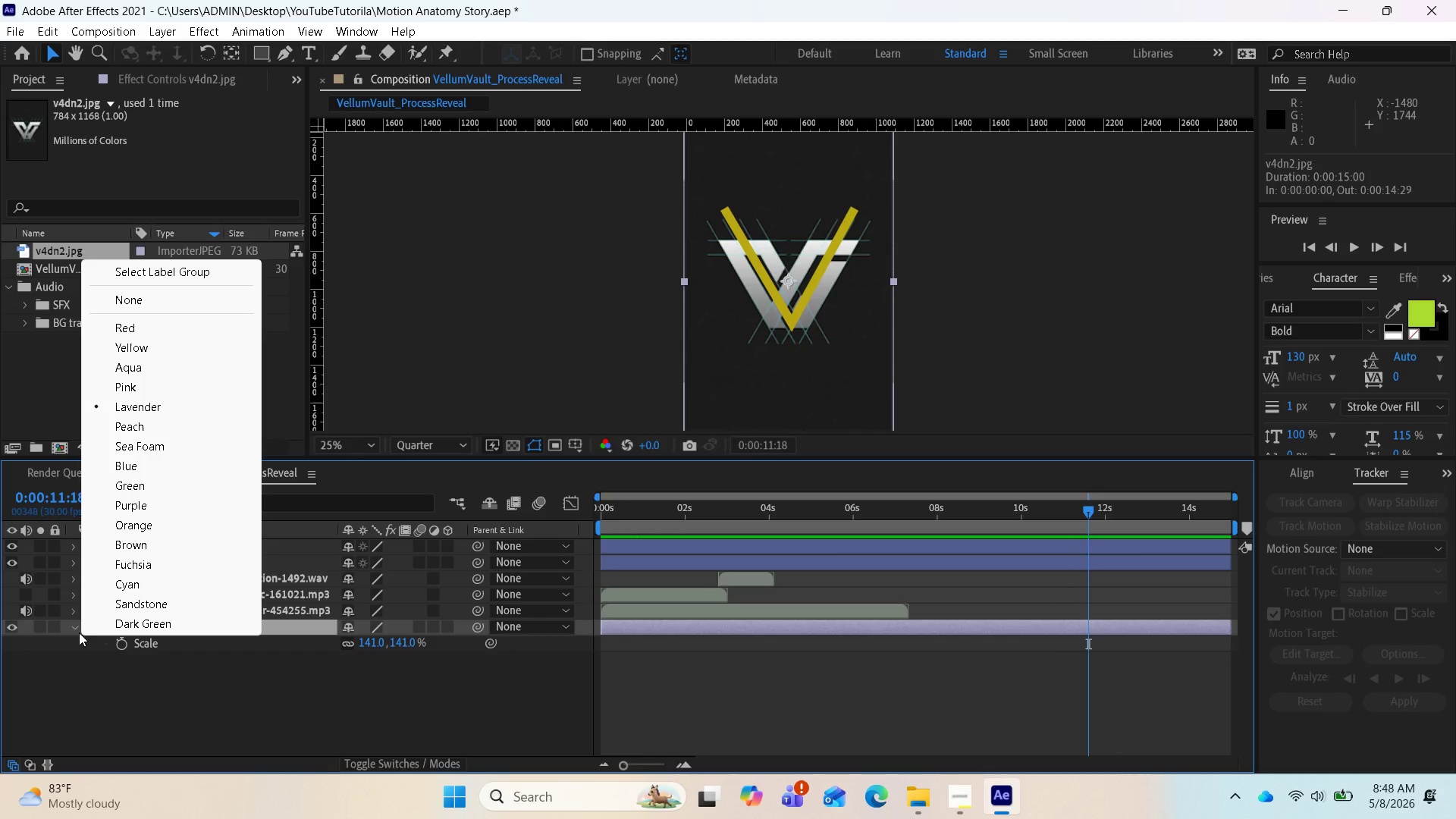 
left_click([74, 630])
 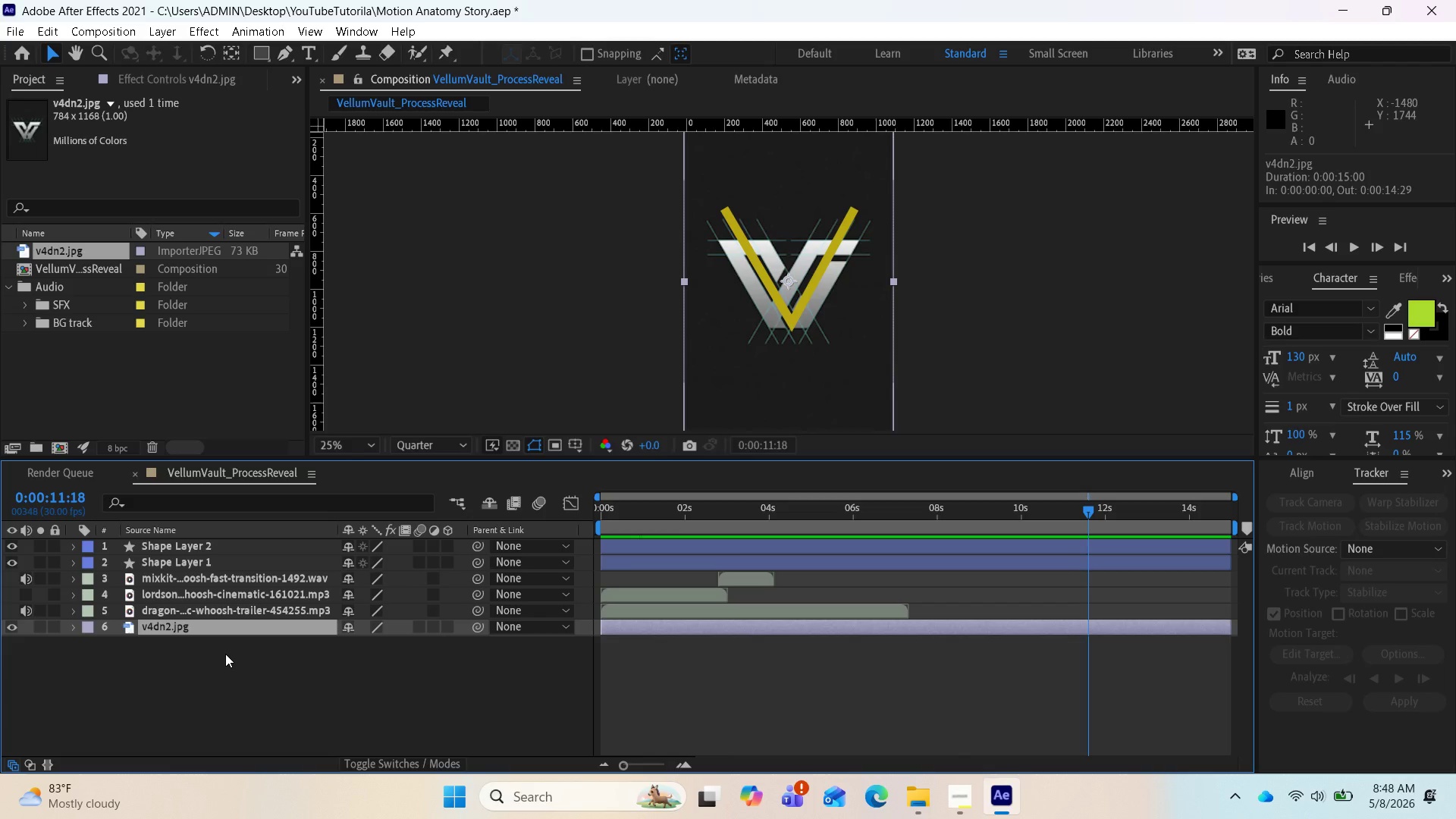 
wait(10.48)
 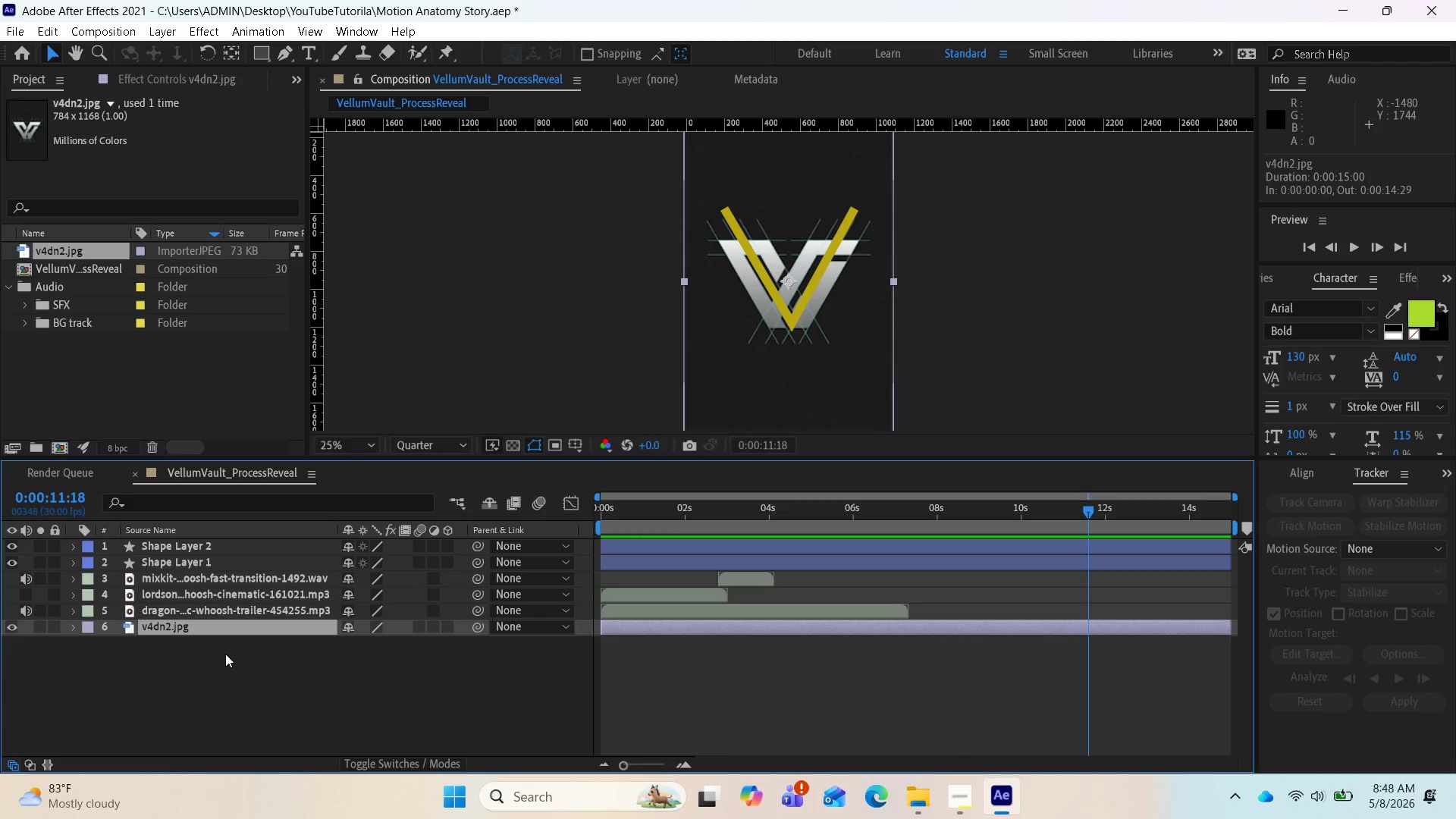 
left_click_drag(start_coordinate=[221, 628], to_coordinate=[231, 568])
 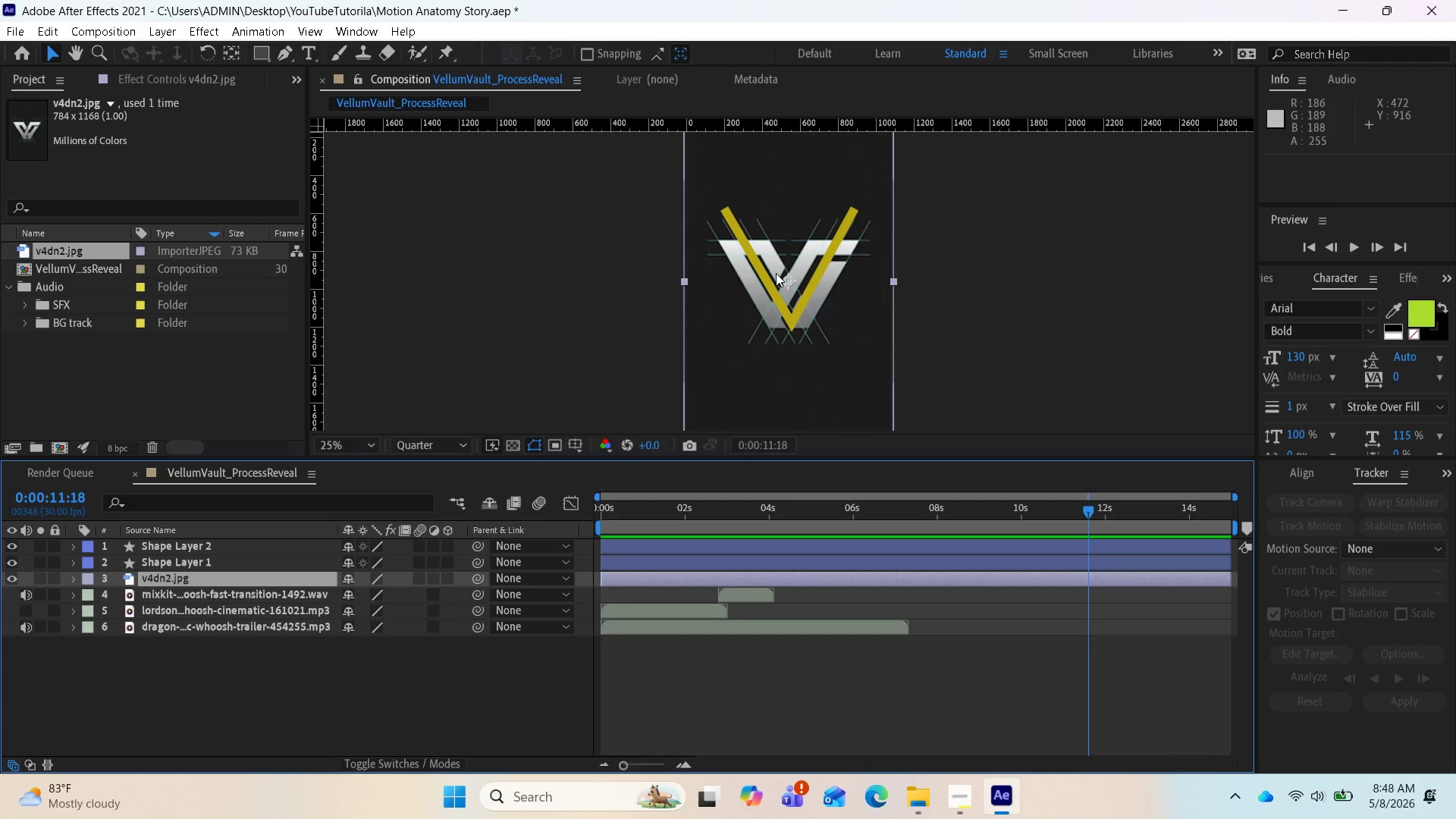 
wait(11.78)
 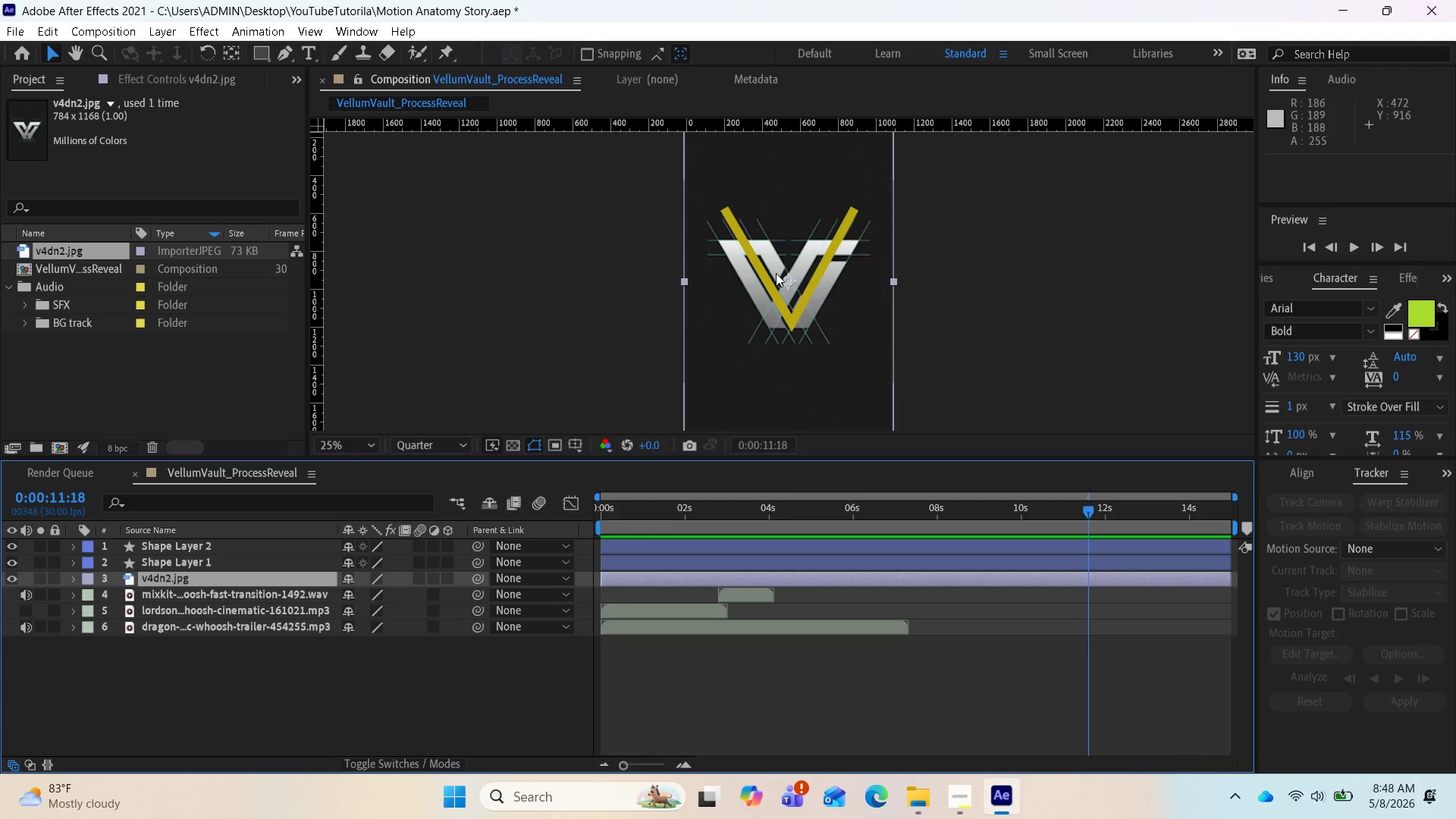 
left_click([9, 561])
 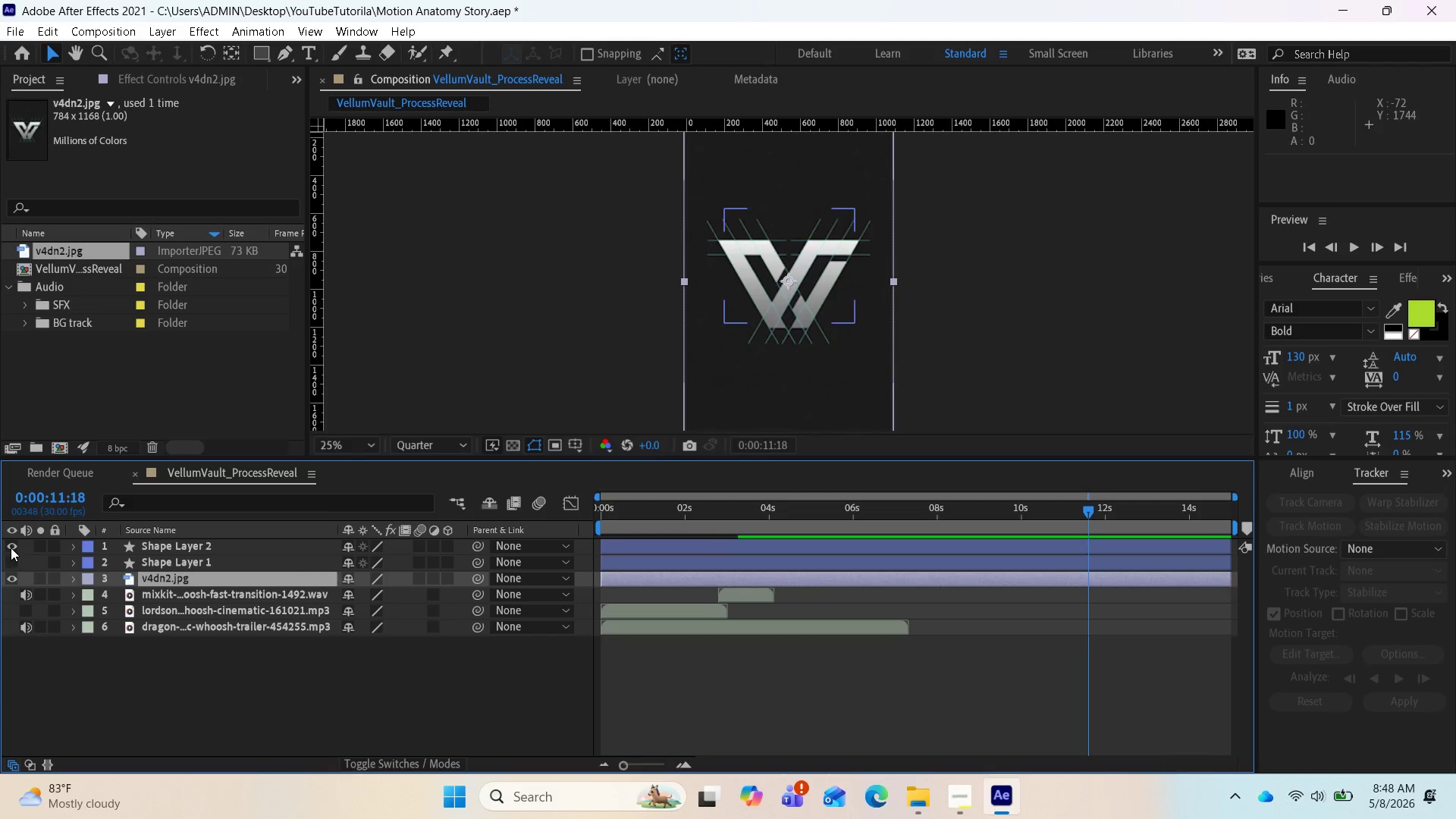 
left_click([11, 547])
 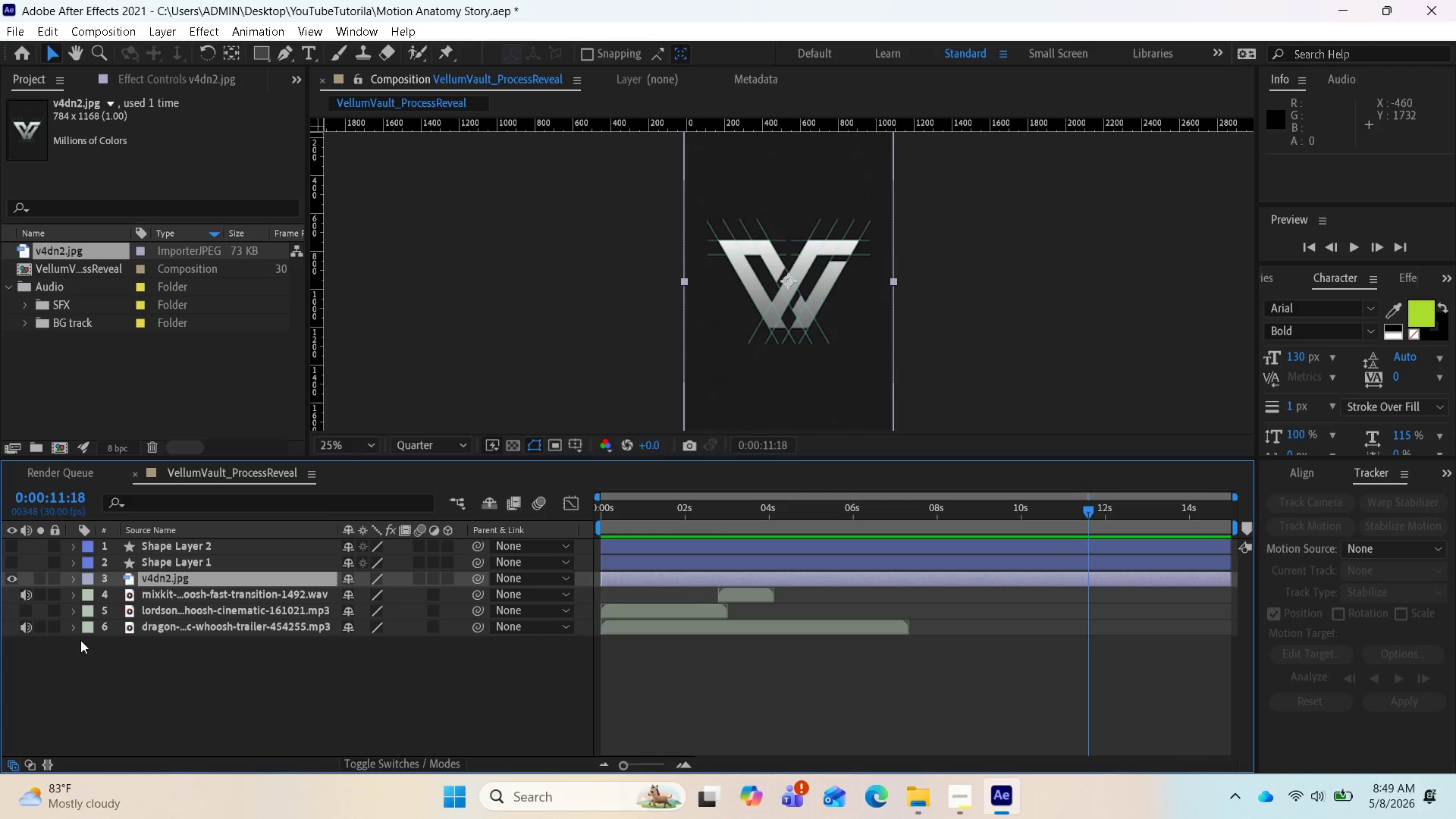 
wait(62.69)
 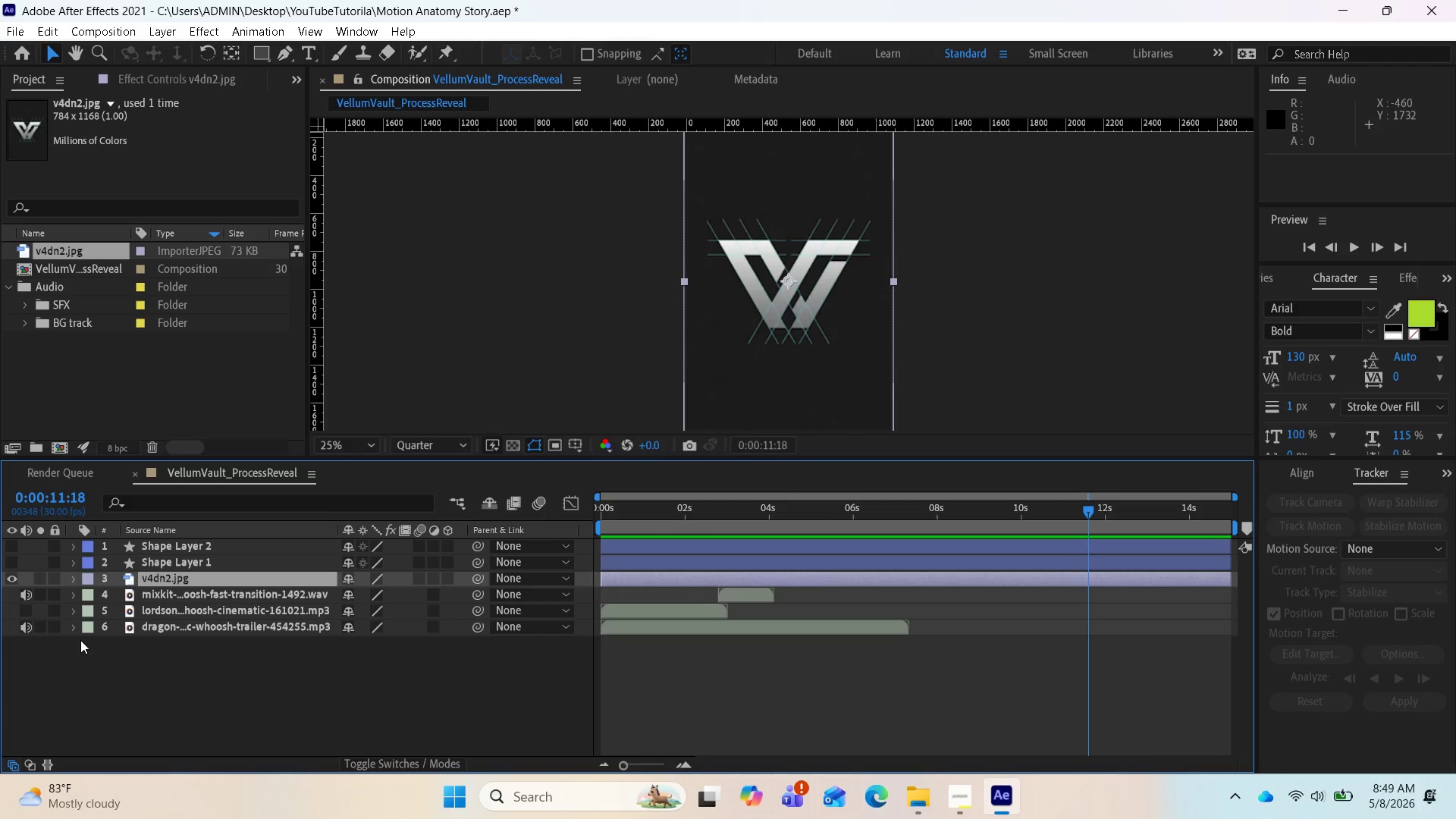 
left_click([67, 576])
 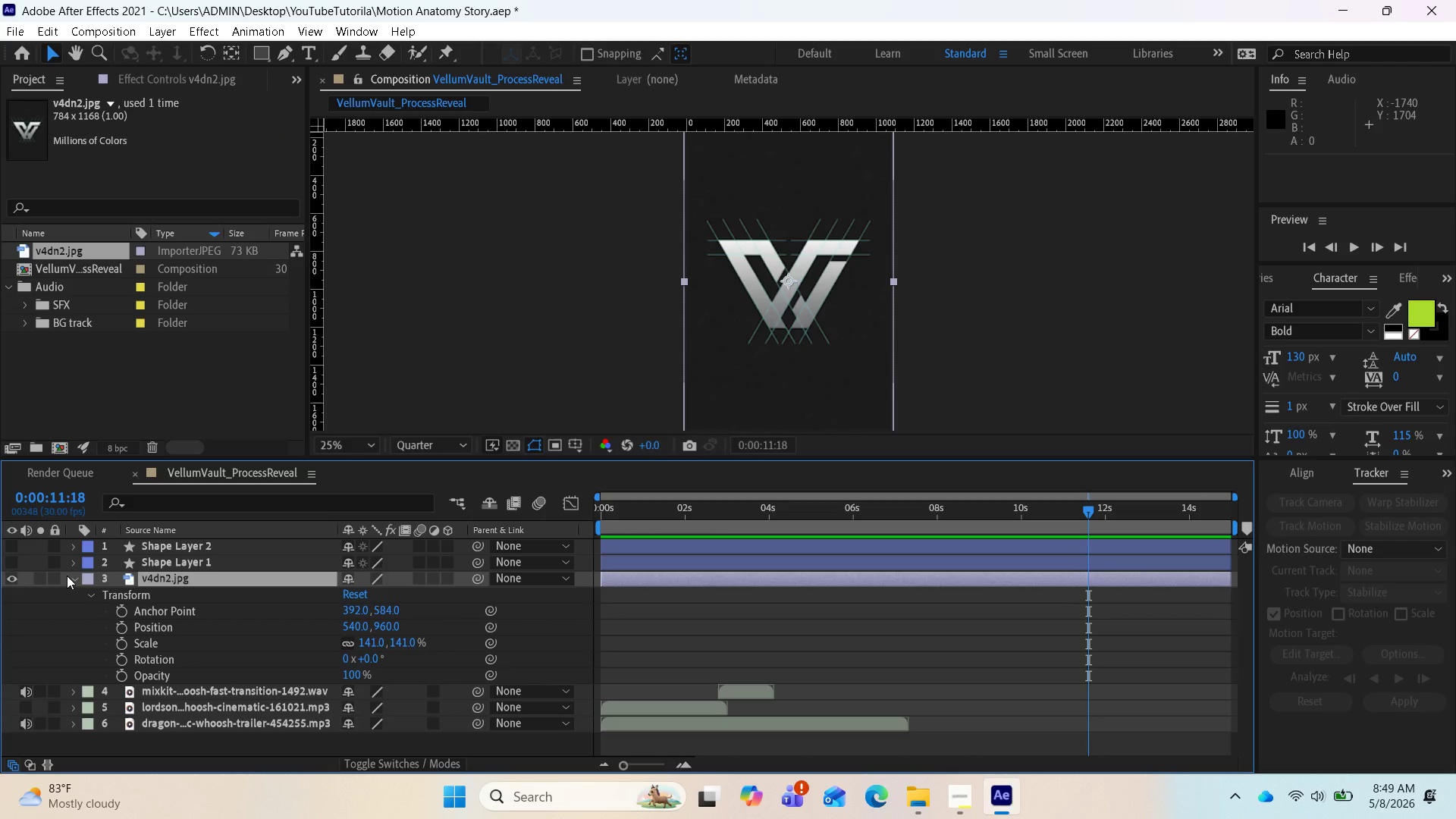 
left_click([67, 576])
 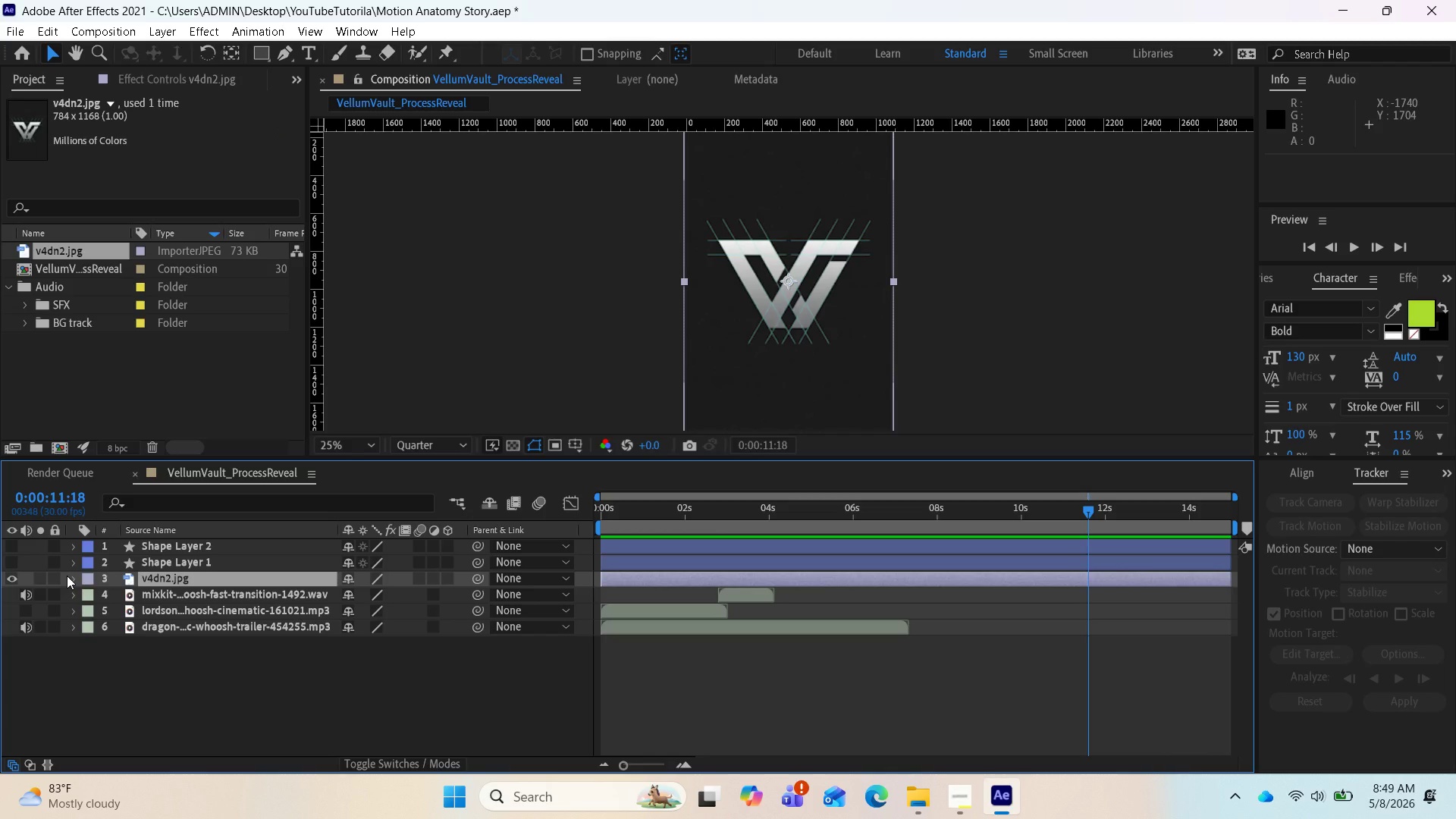 
right_click([67, 576])
 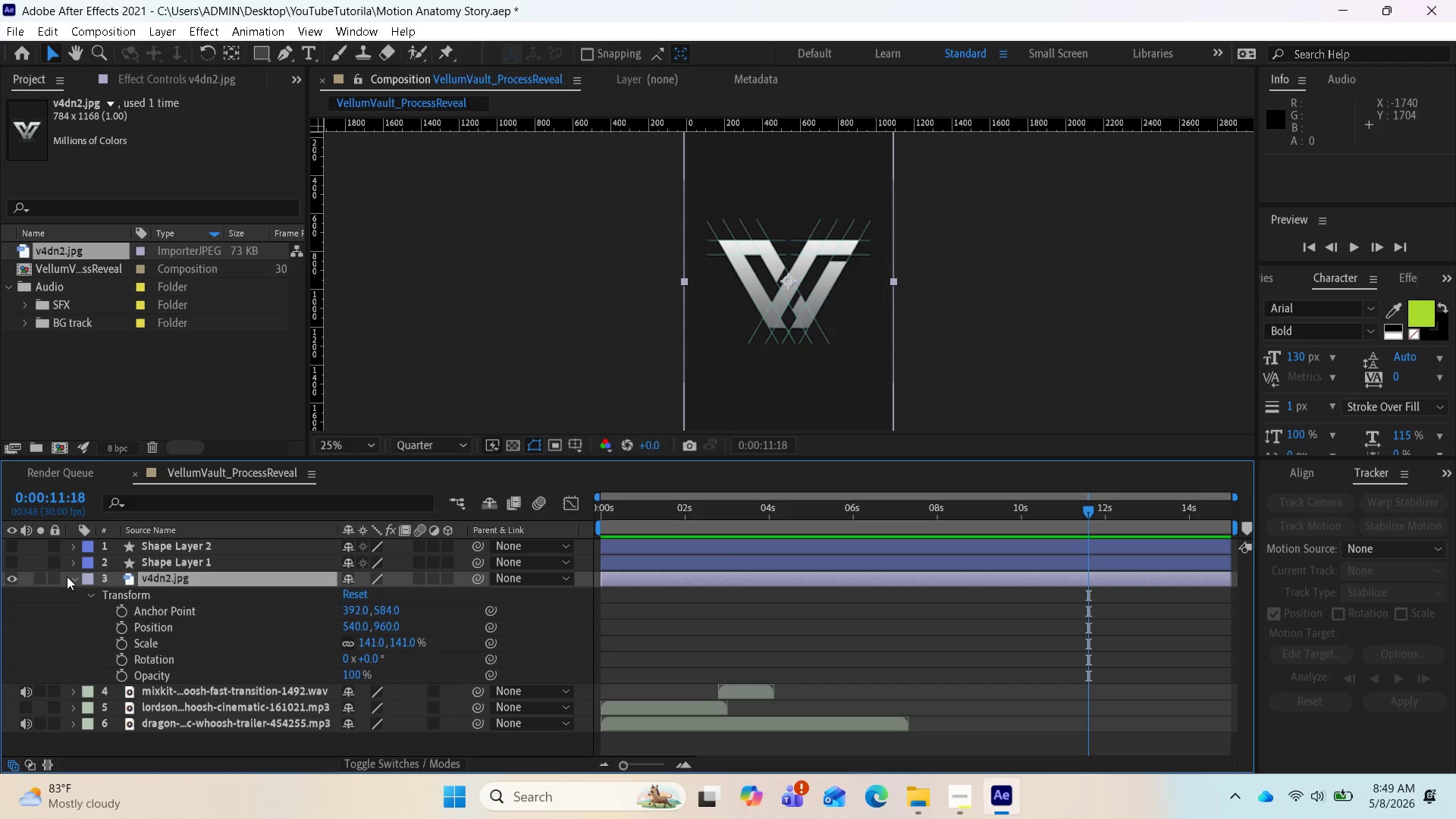 
right_click([67, 576])
 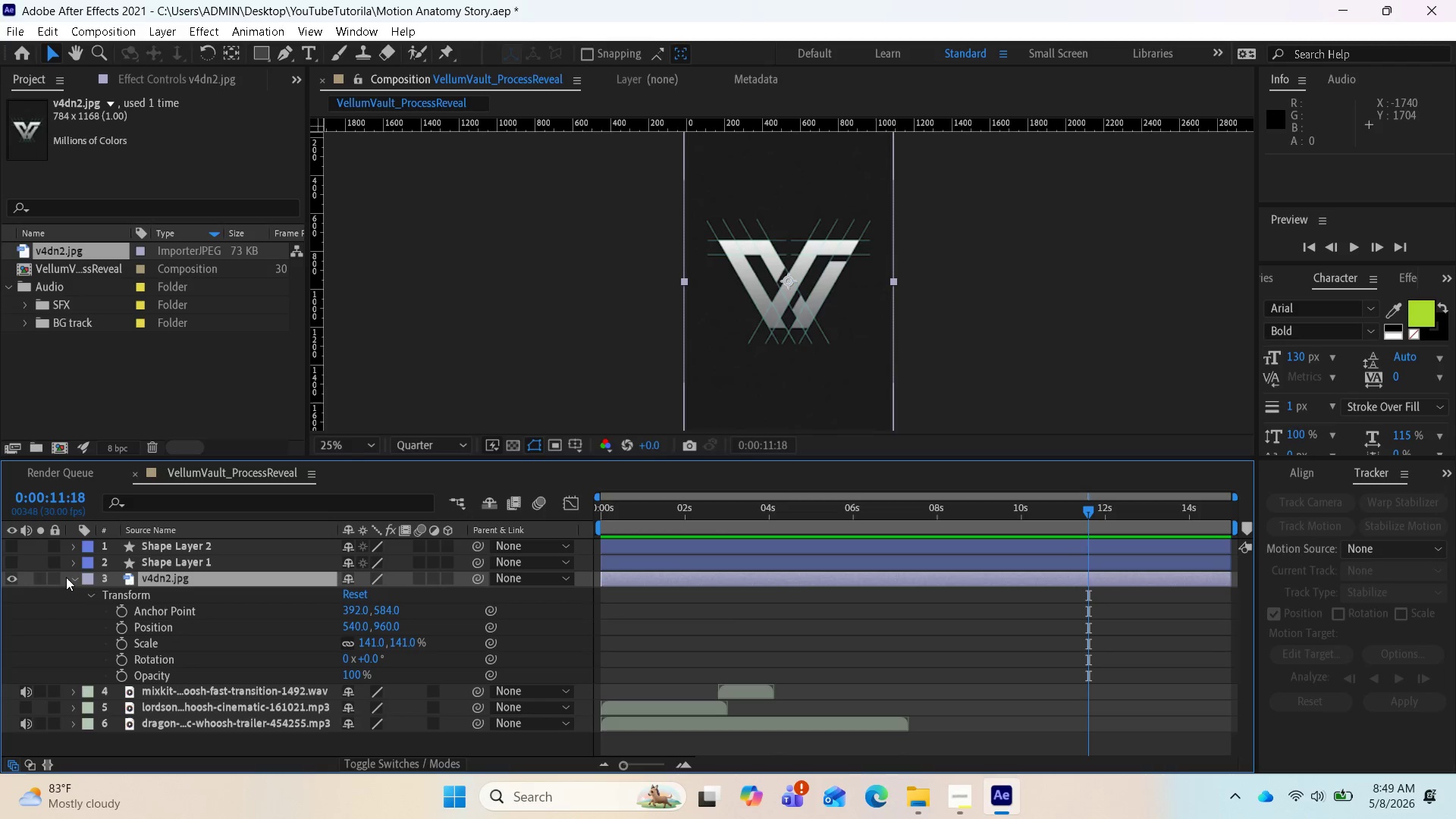 
double_click([66, 577])
 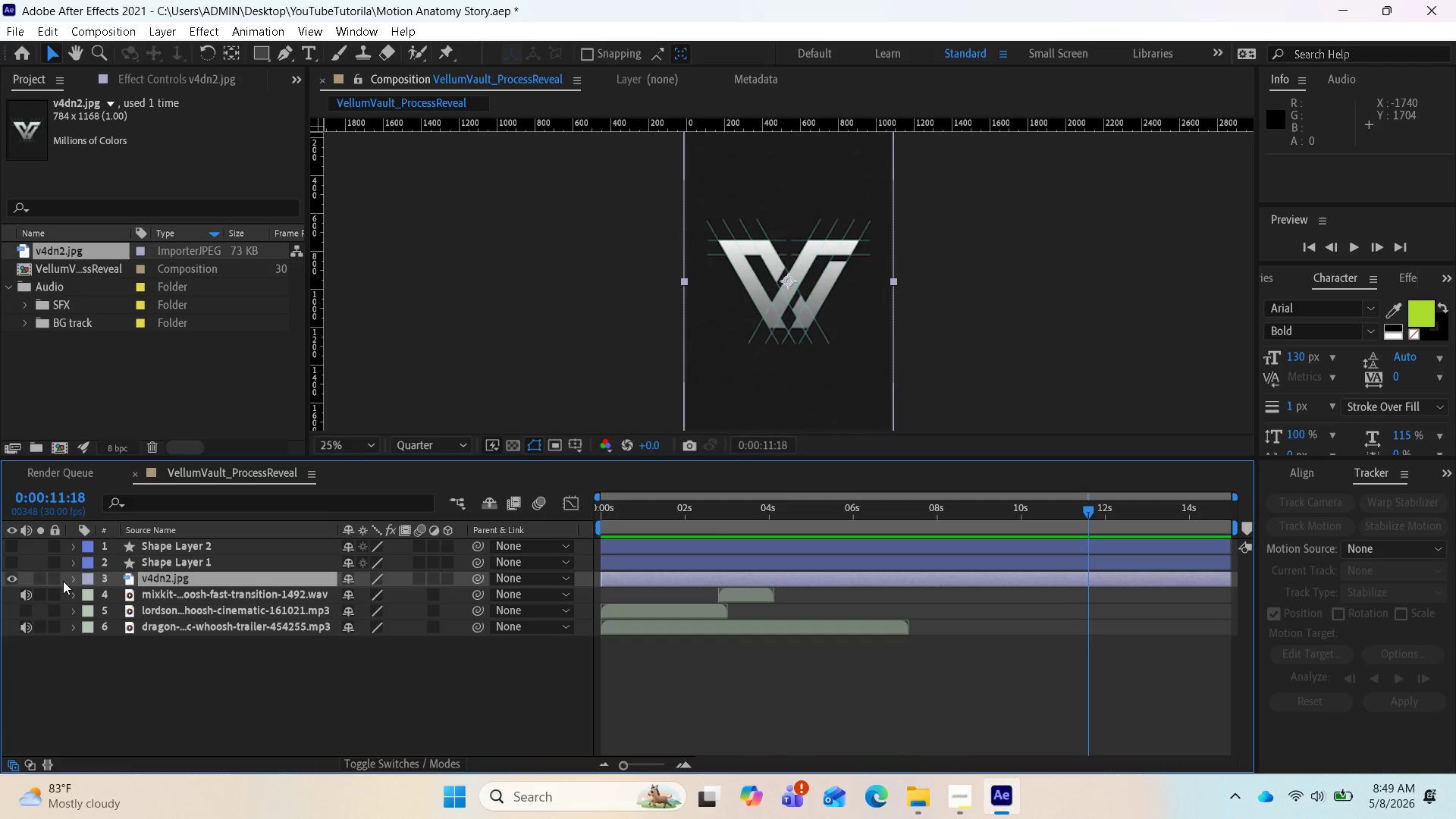 
right_click([63, 581])
 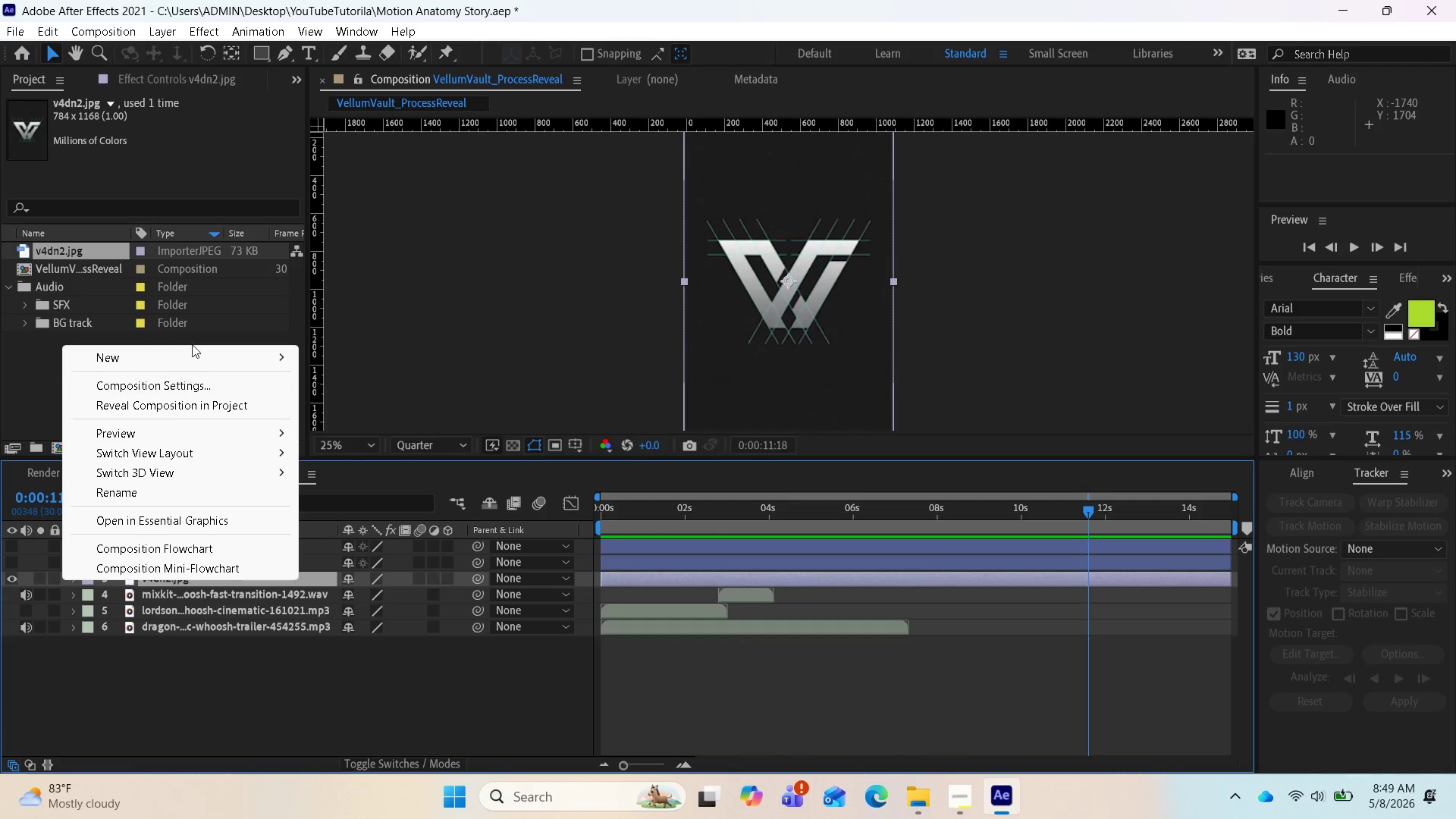 
mouse_move([209, 356])
 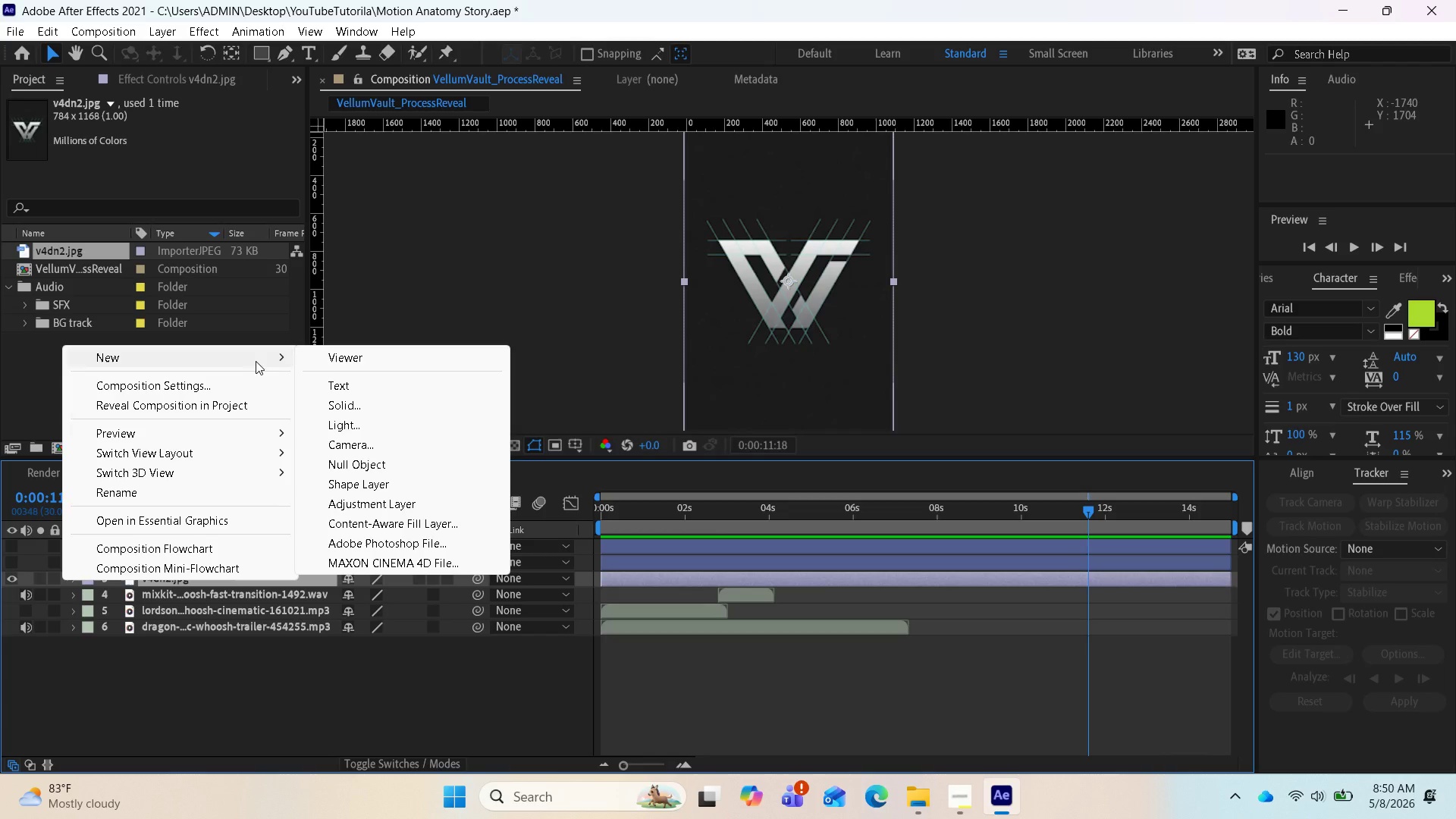 
wait(28.62)
 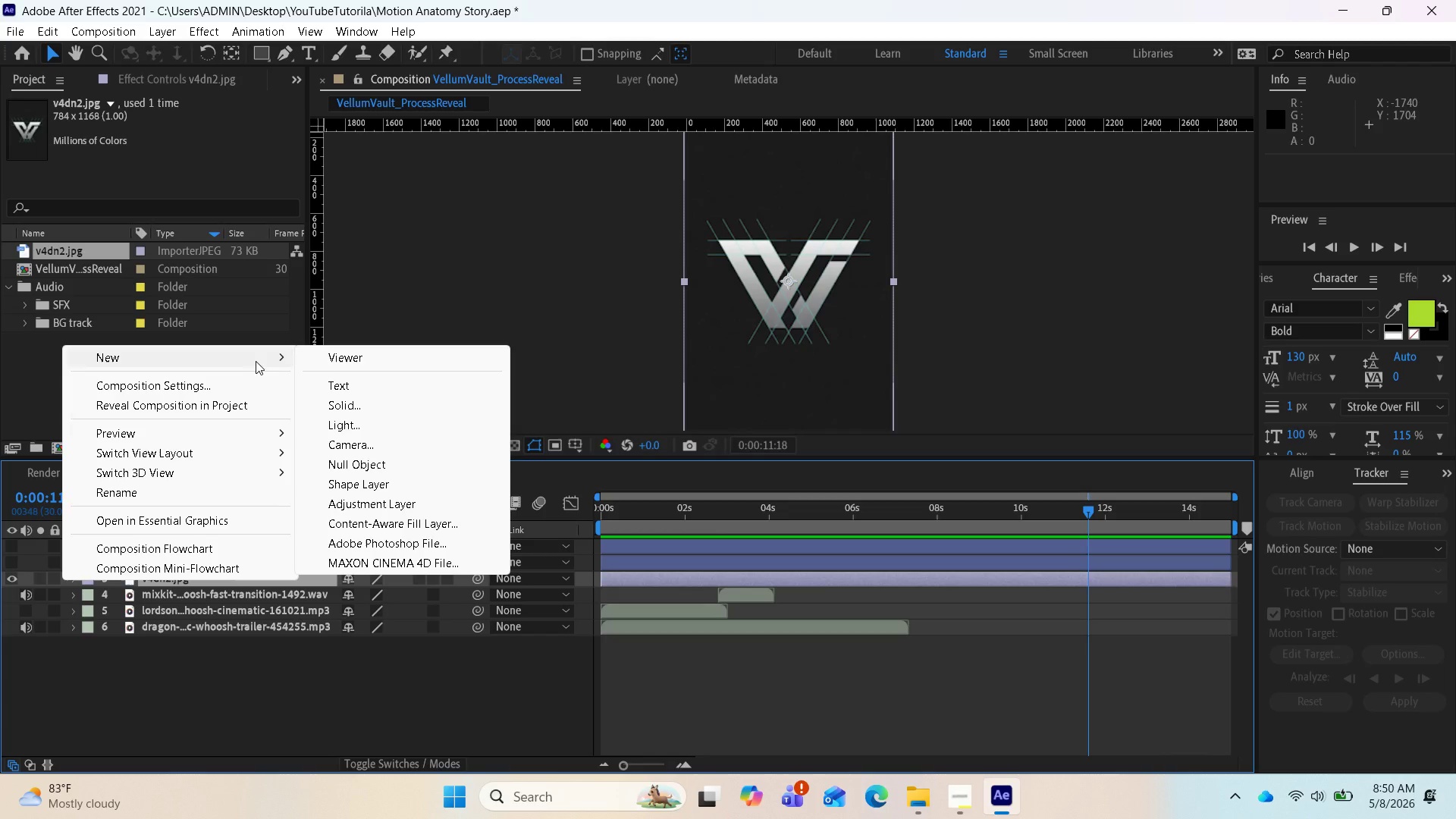 
left_click([350, 483])
 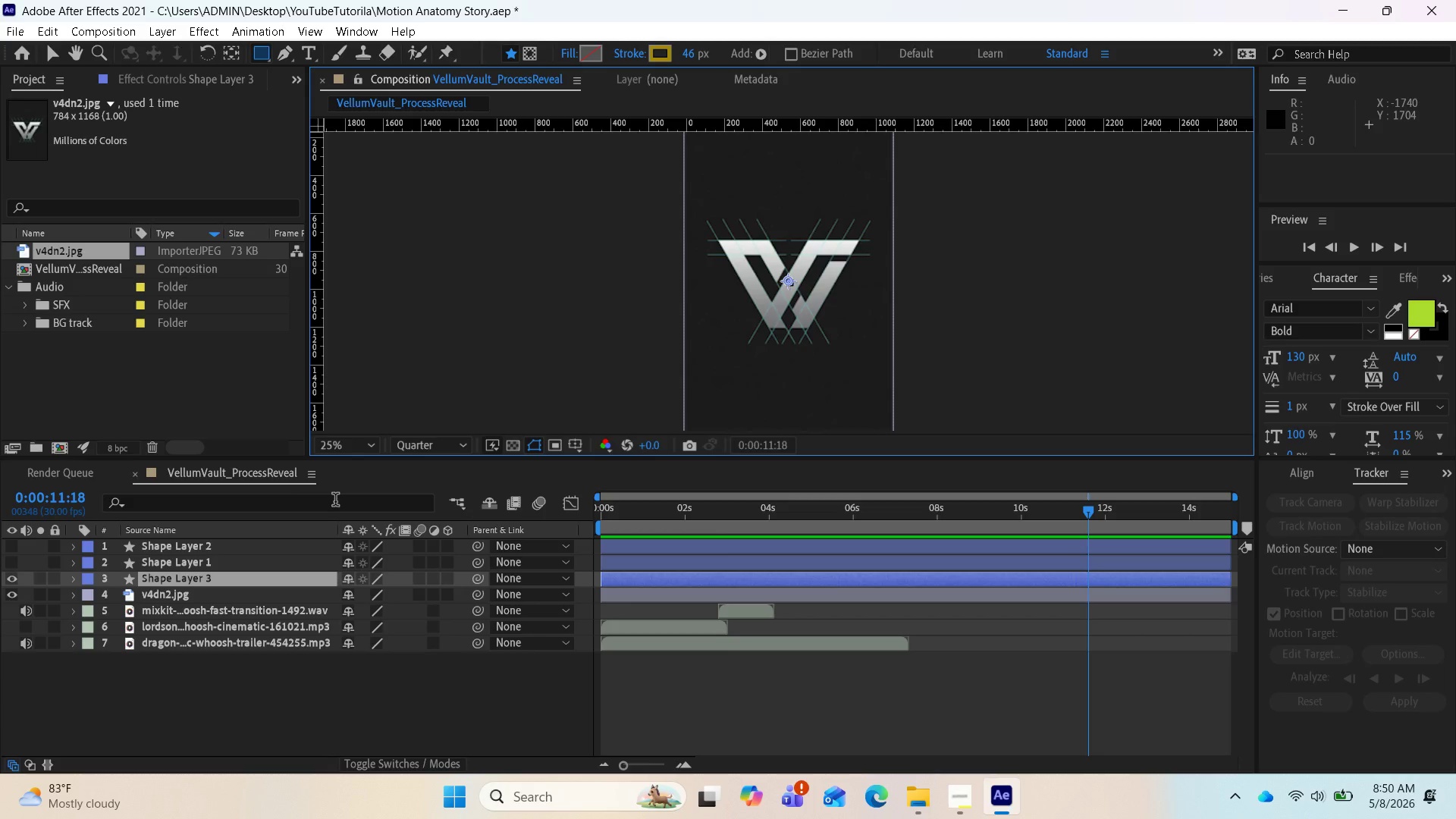 
wait(6.24)
 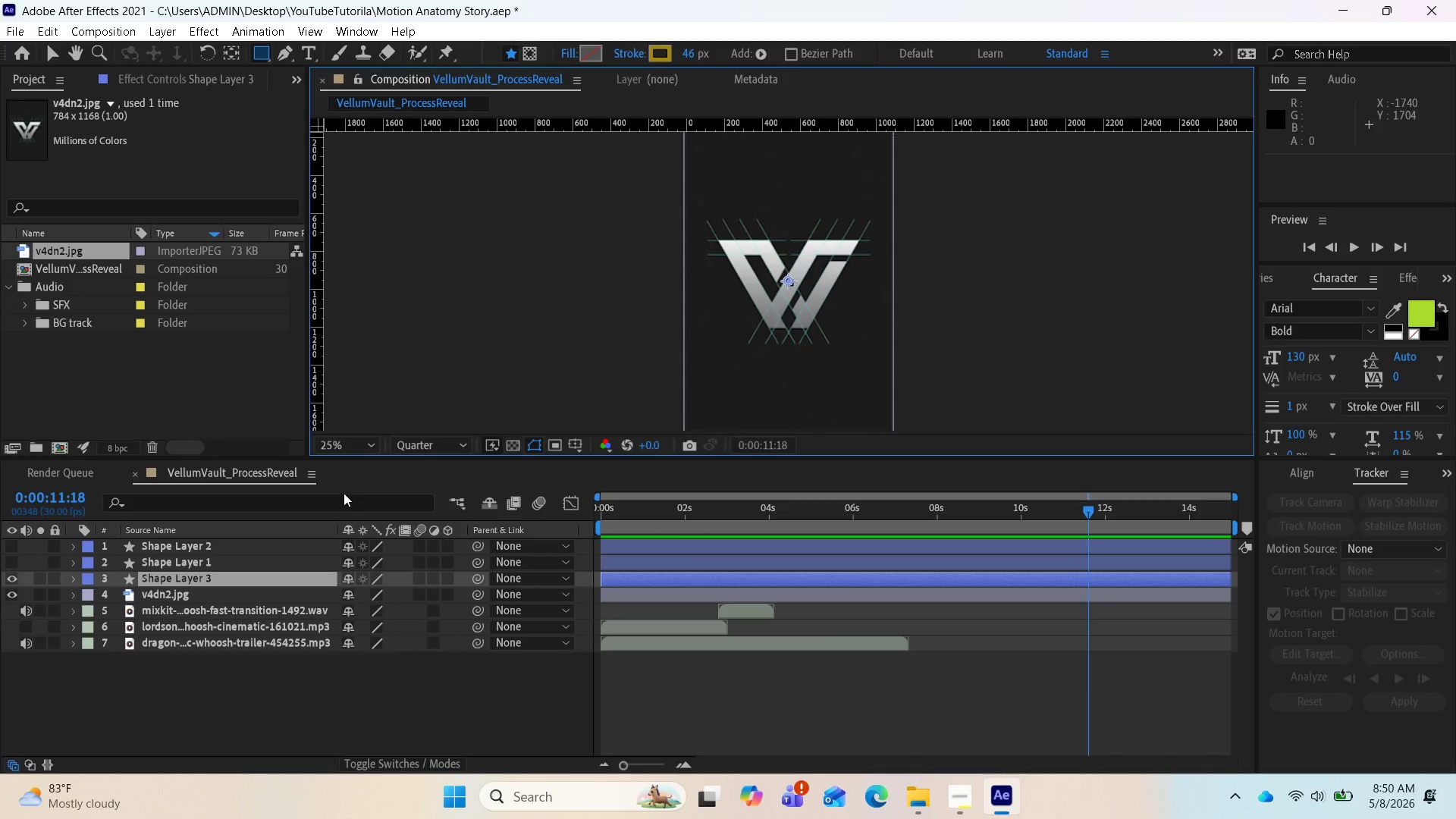 
left_click([290, 50])
 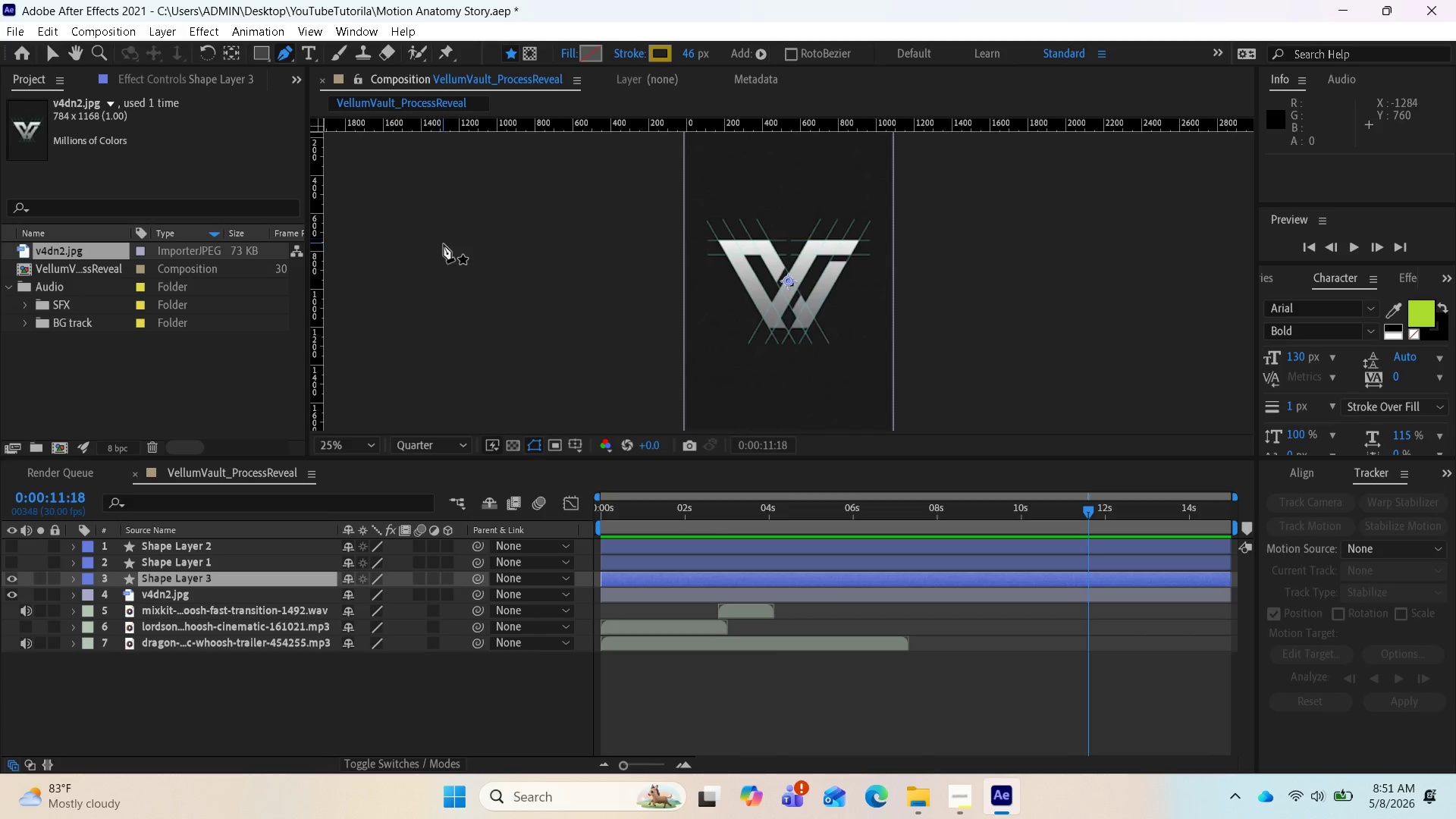 
wait(27.2)
 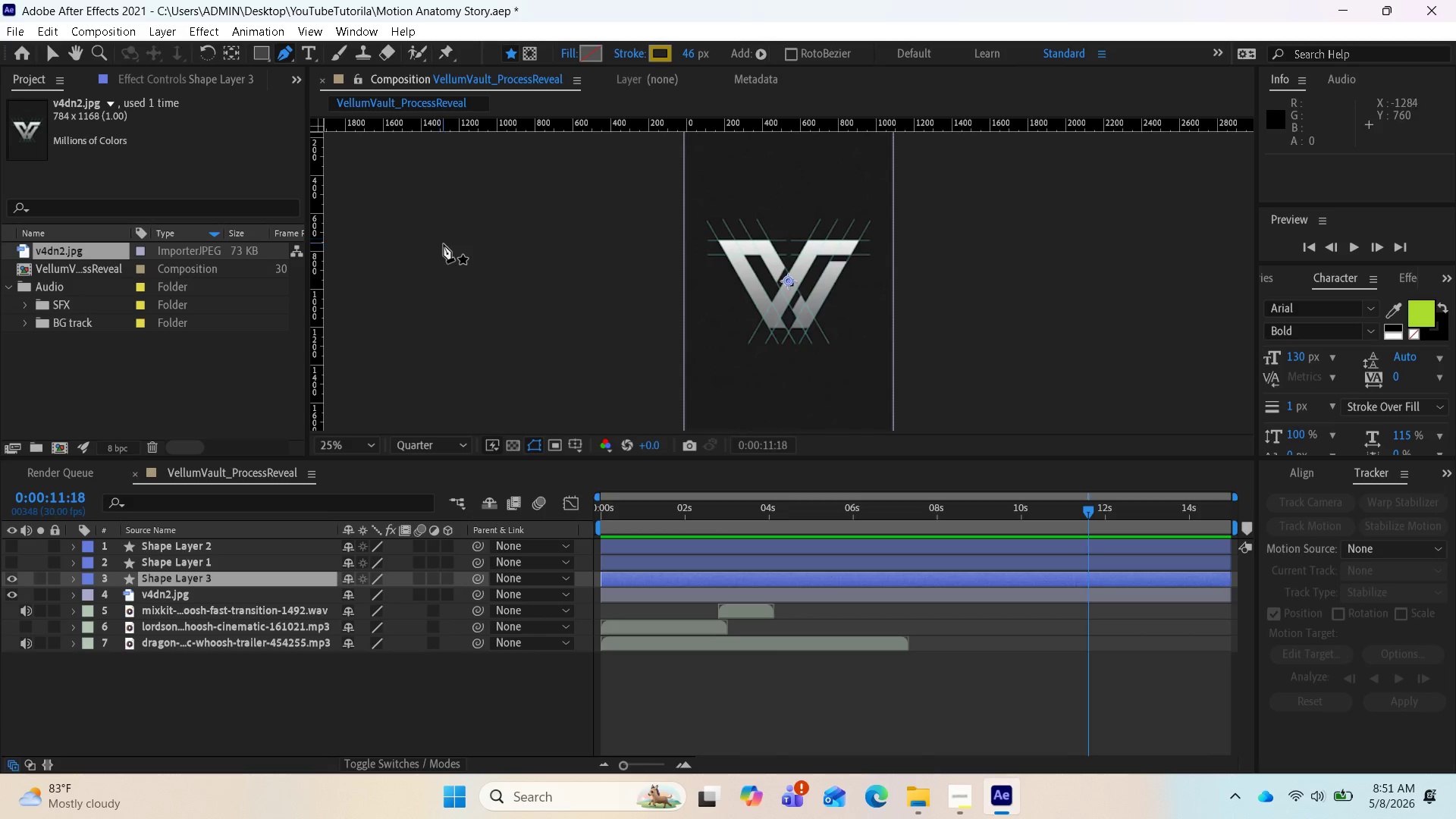 
scroll: coordinate [739, 243], scroll_direction: none, amount: 0.0
 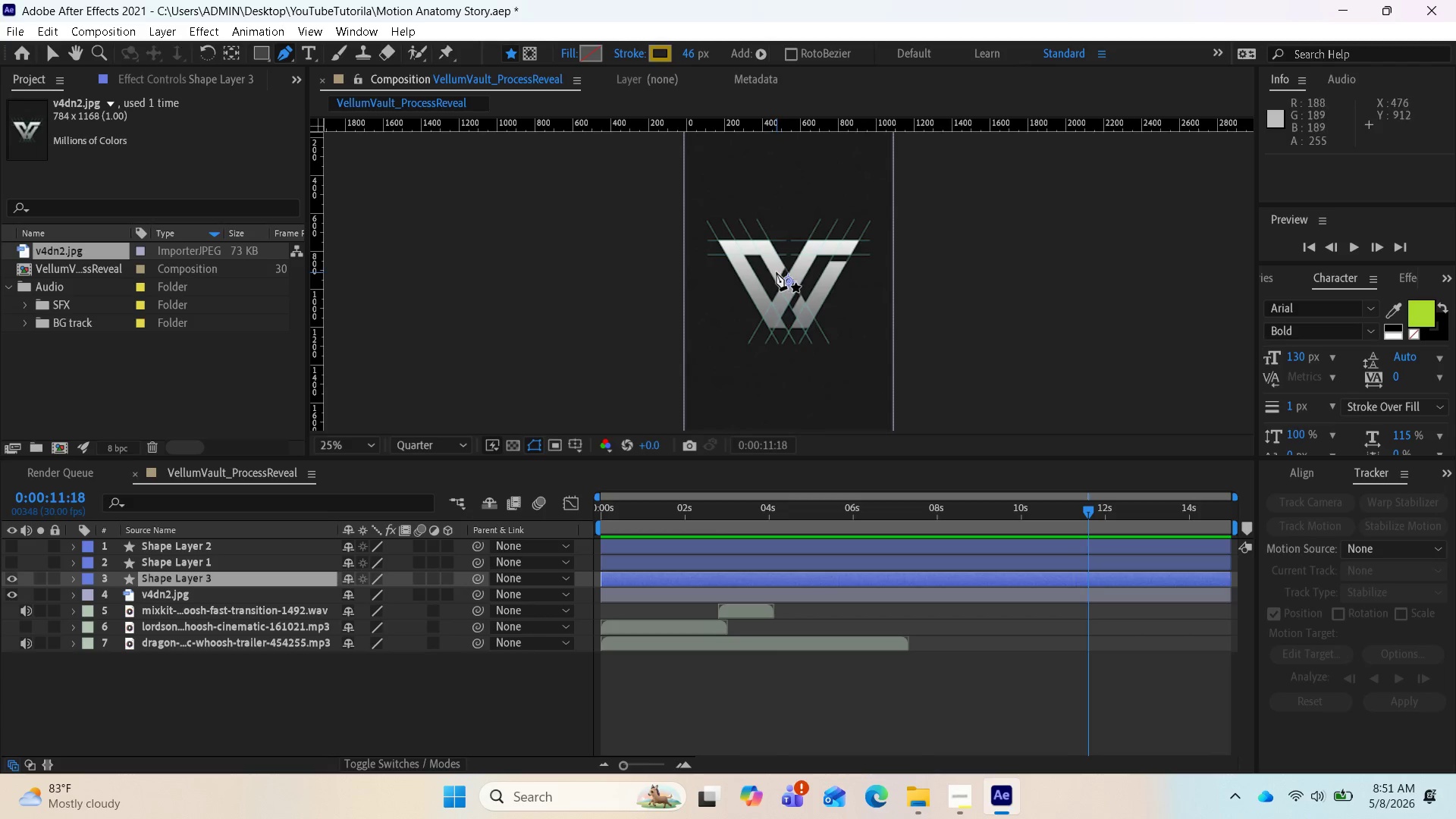 
left_click([780, 274])
 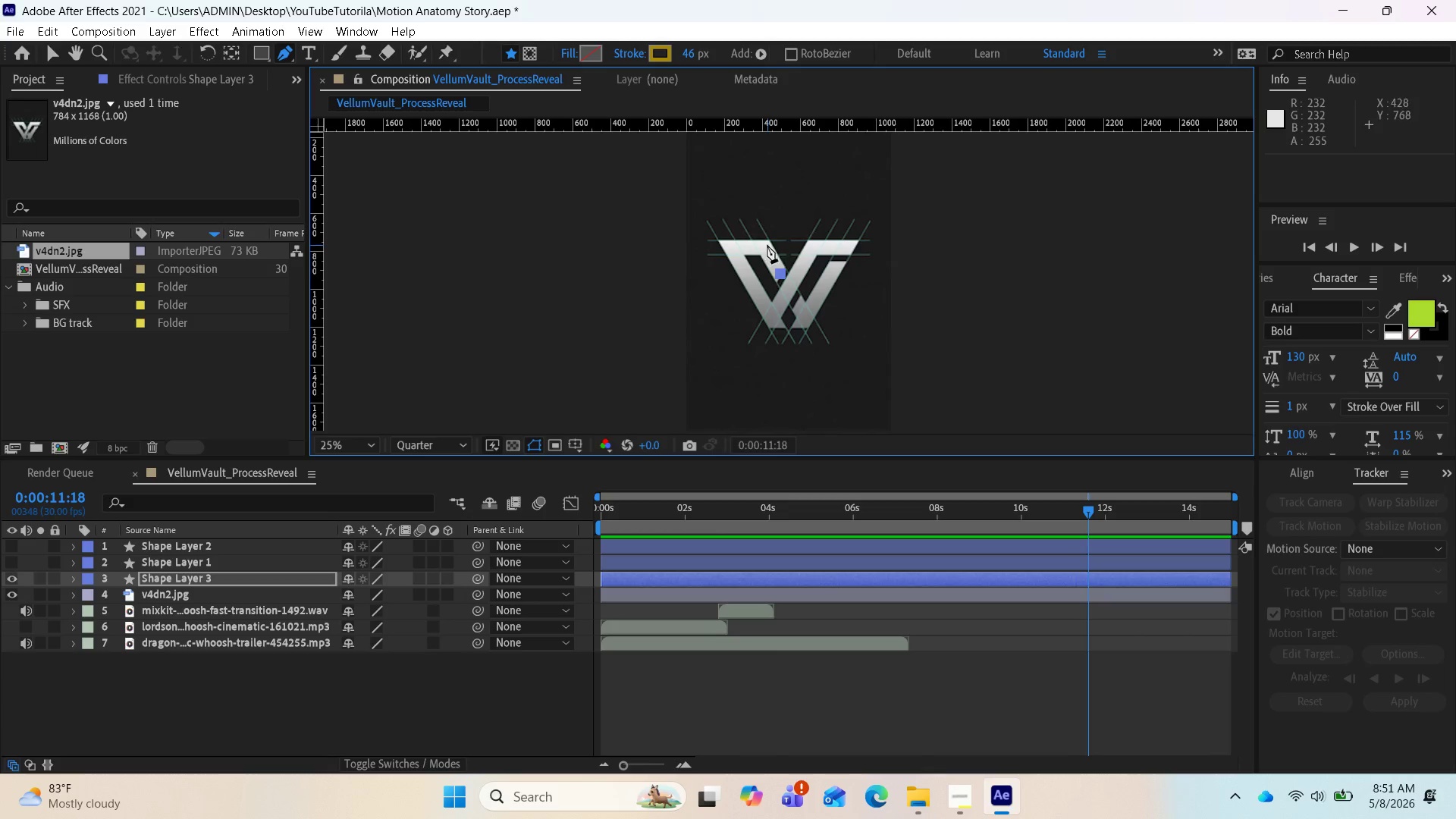 
left_click([764, 244])
 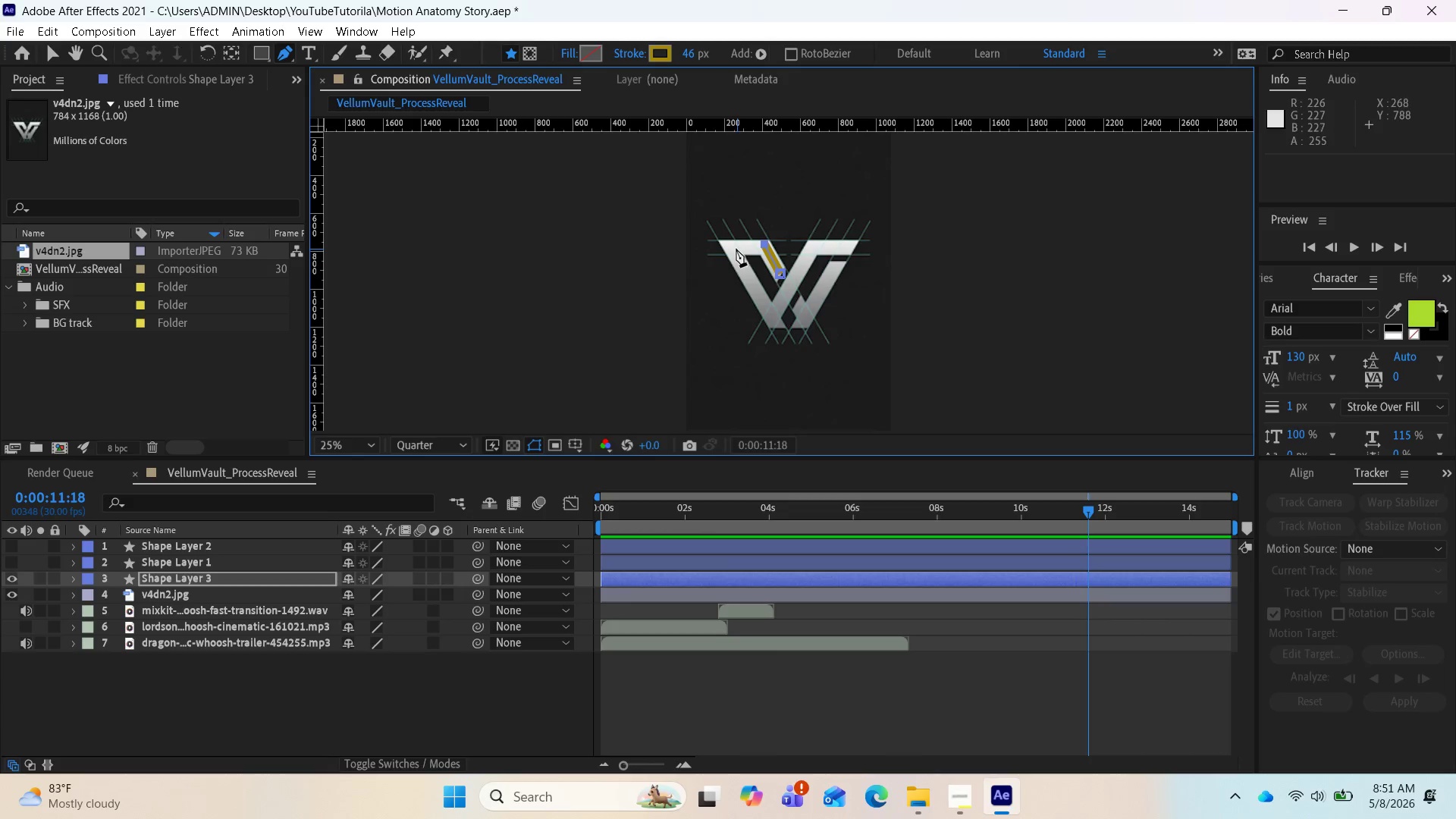 
left_click([734, 248])
 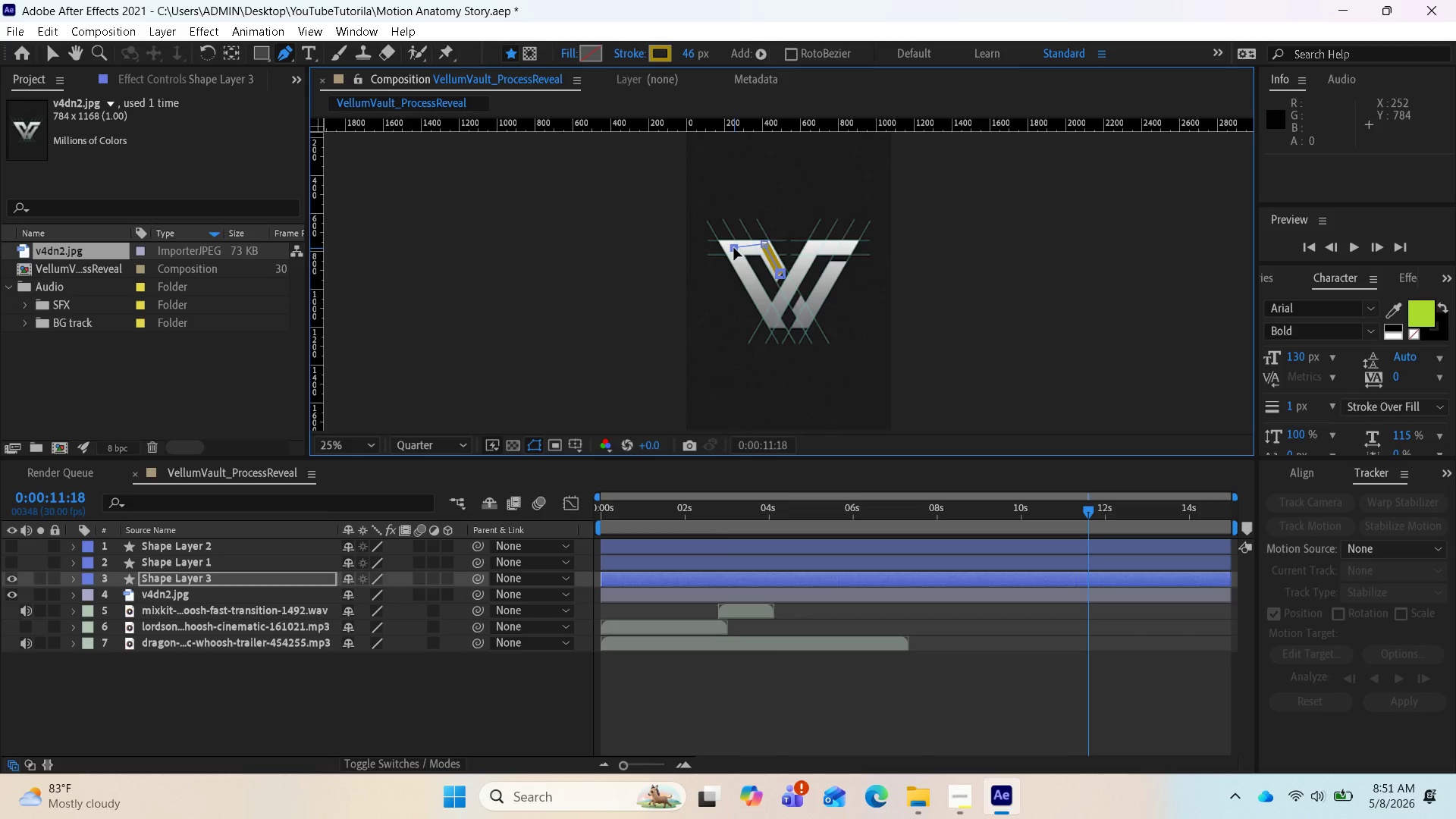 
left_click_drag(start_coordinate=[734, 247], to_coordinate=[727, 249])
 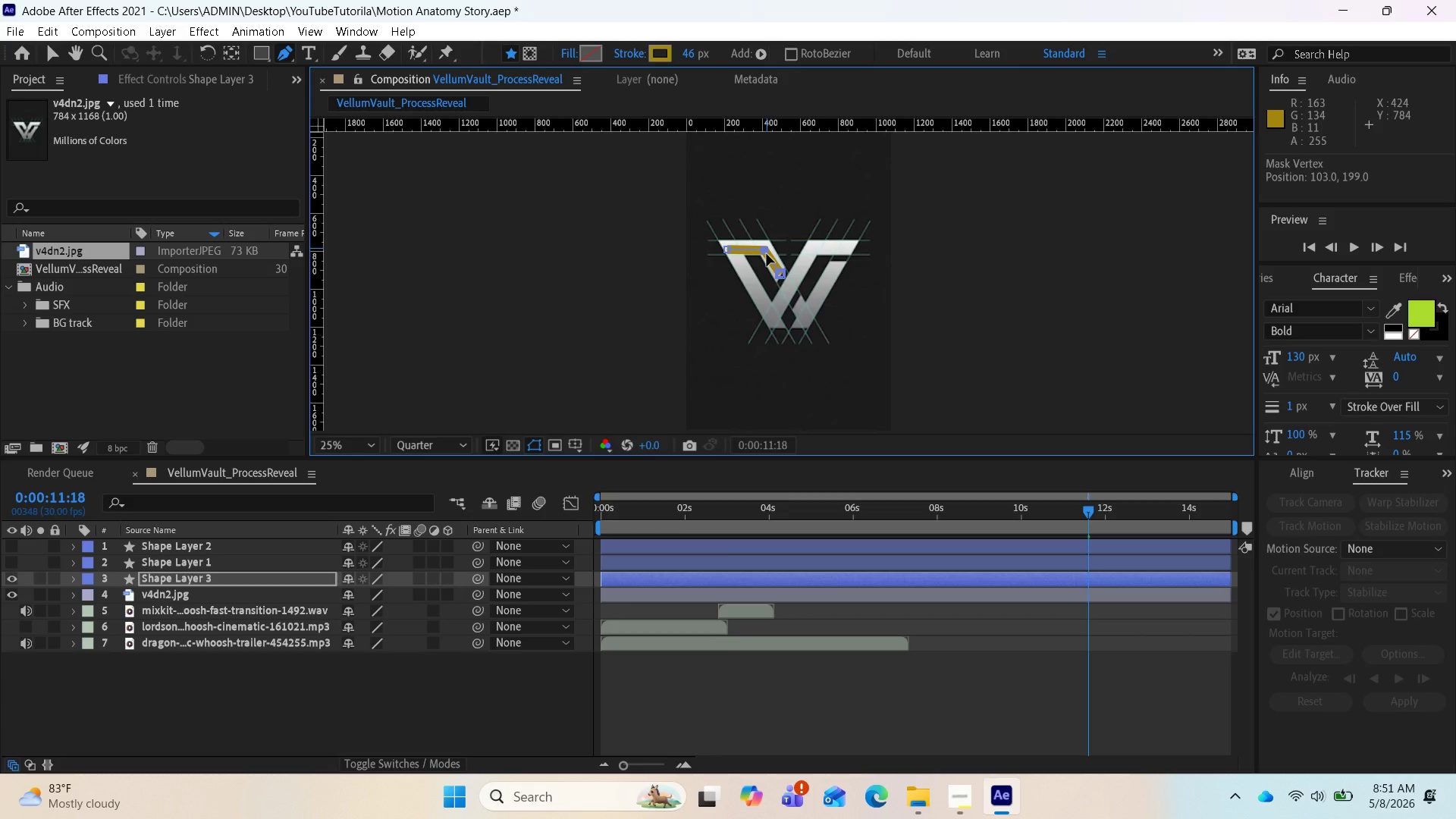 
wait(9.64)
 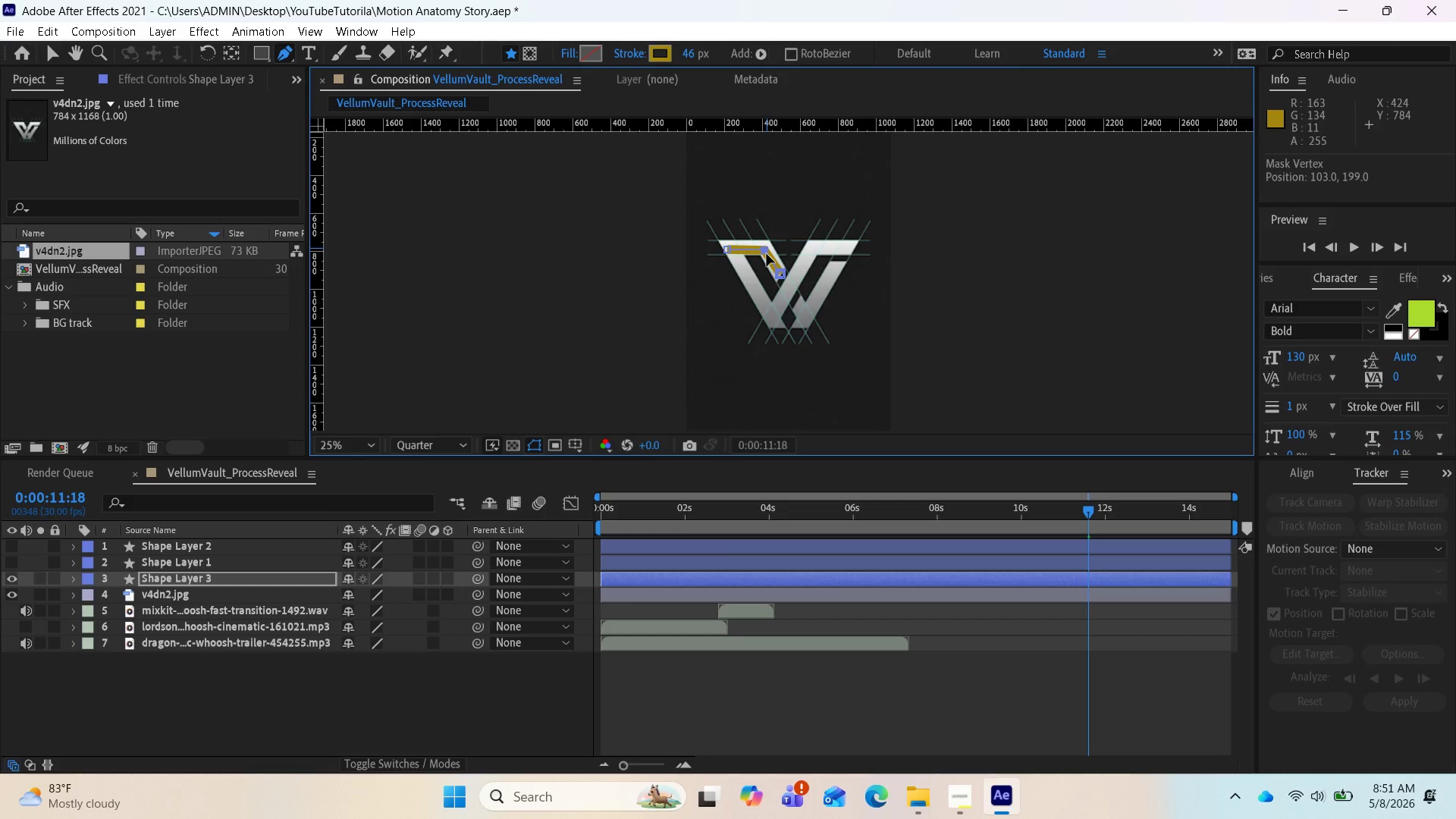 
left_click([727, 250])
 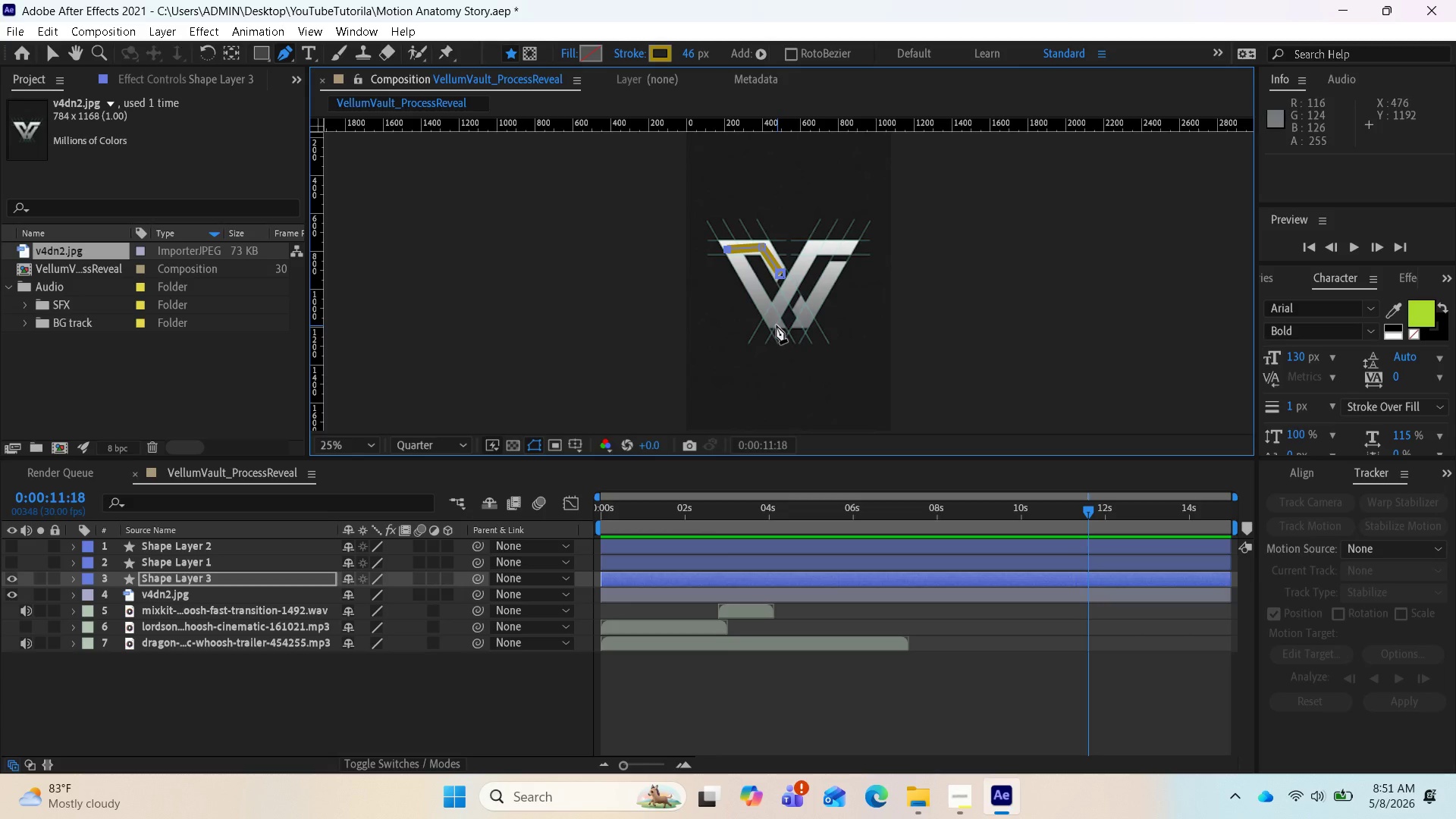 
wait(6.28)
 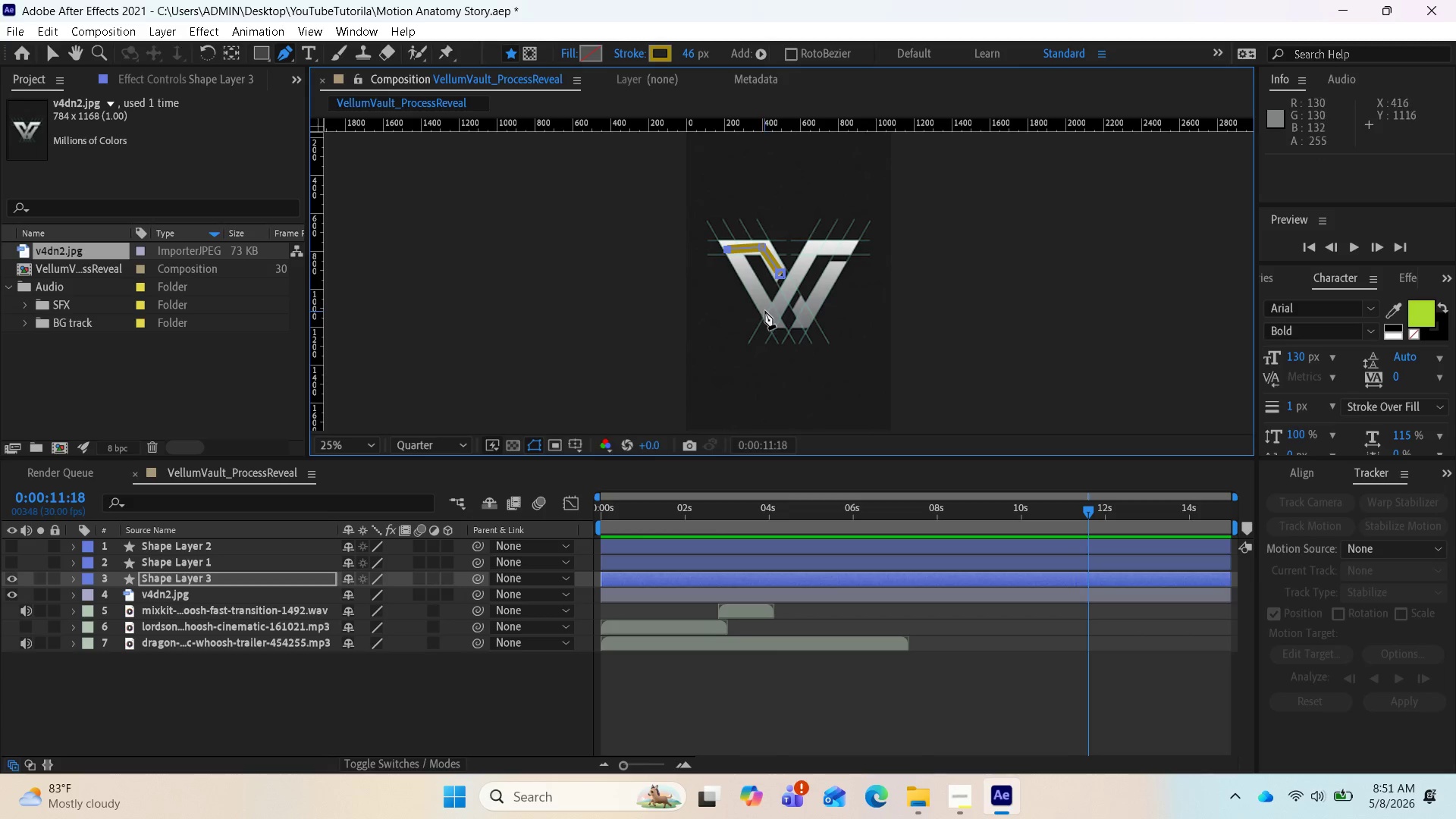 
left_click([775, 325])
 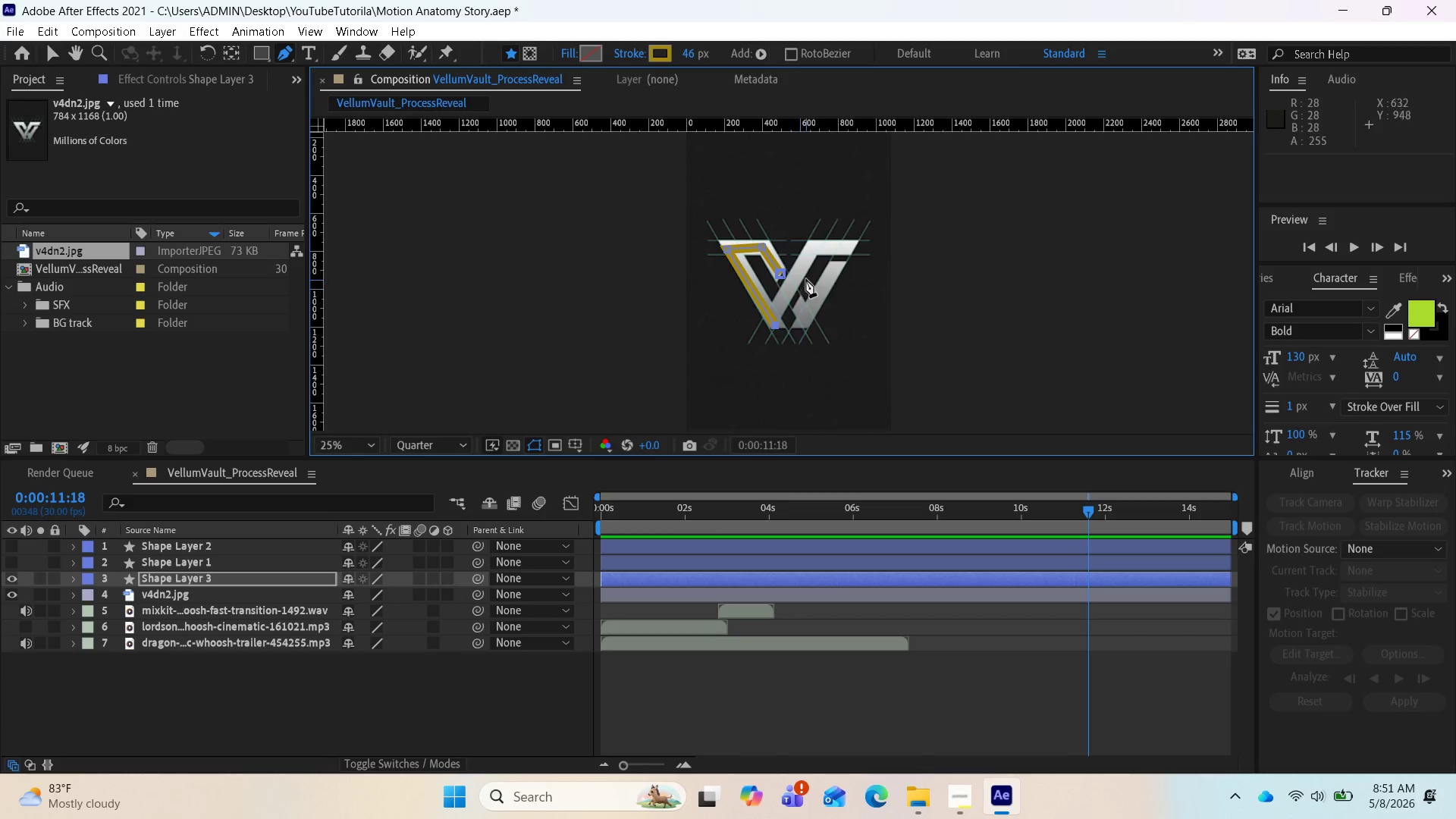 
wait(5.78)
 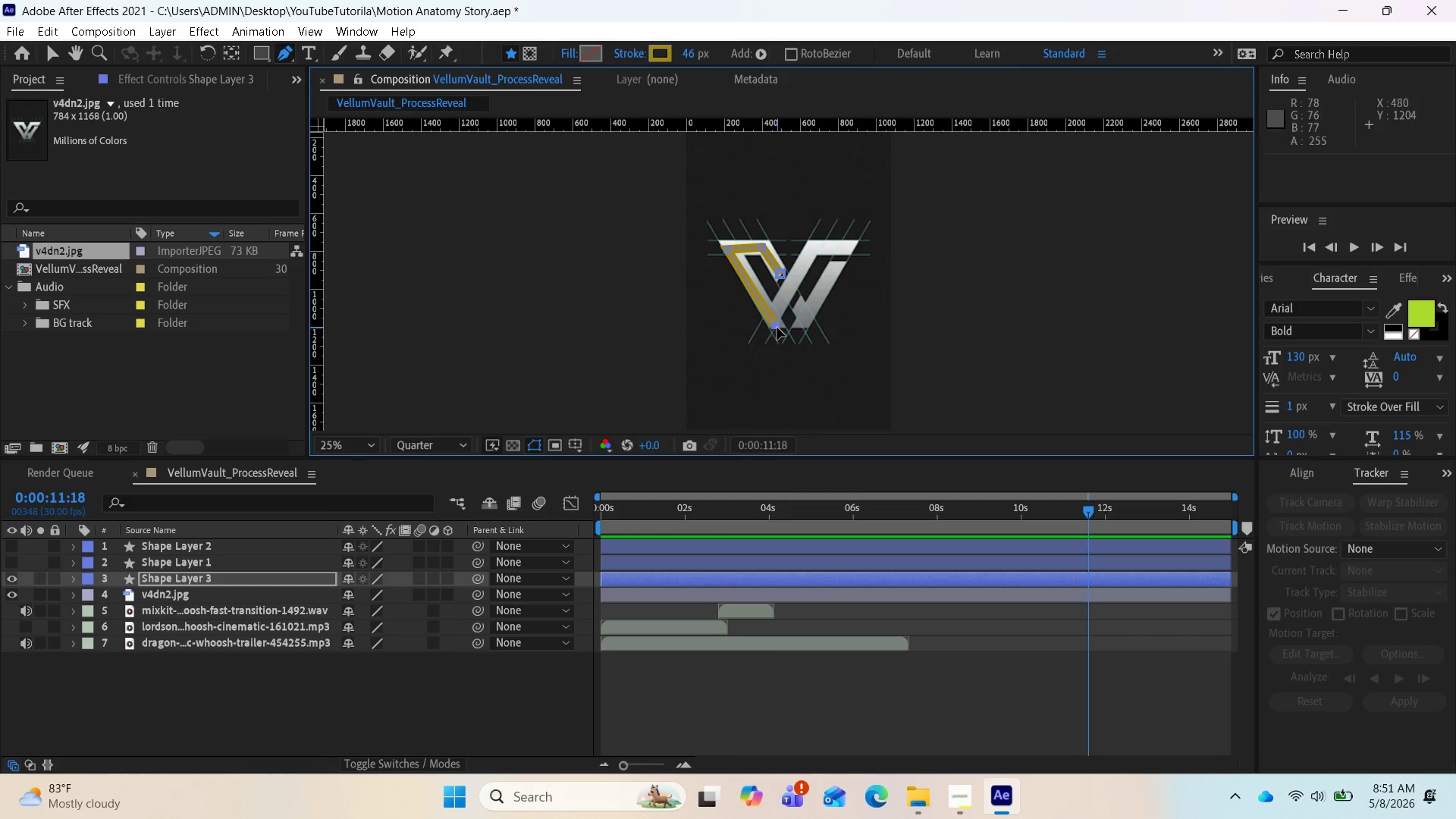 
left_click([812, 246])
 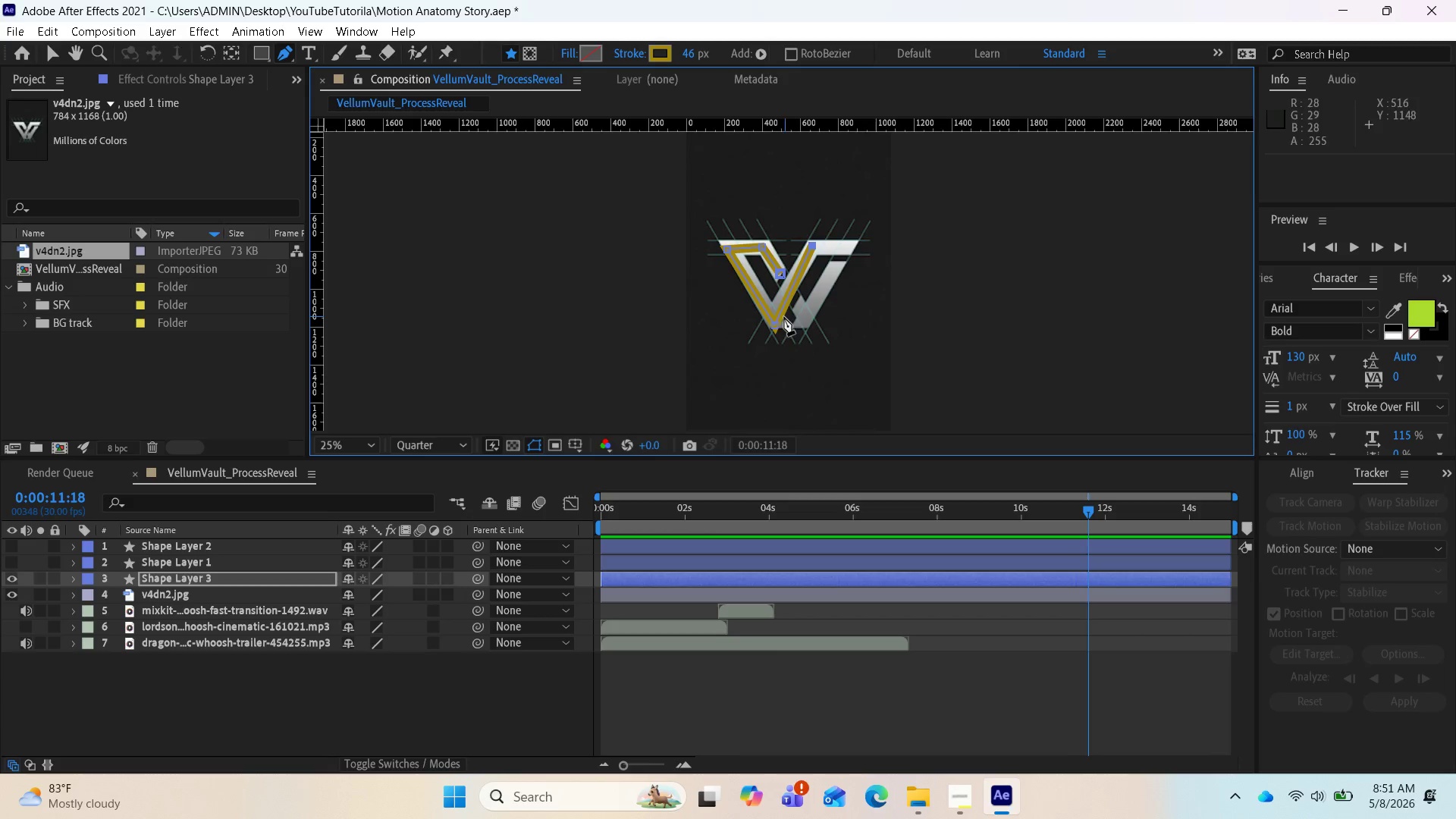 
left_click_drag(start_coordinate=[777, 324], to_coordinate=[774, 315])
 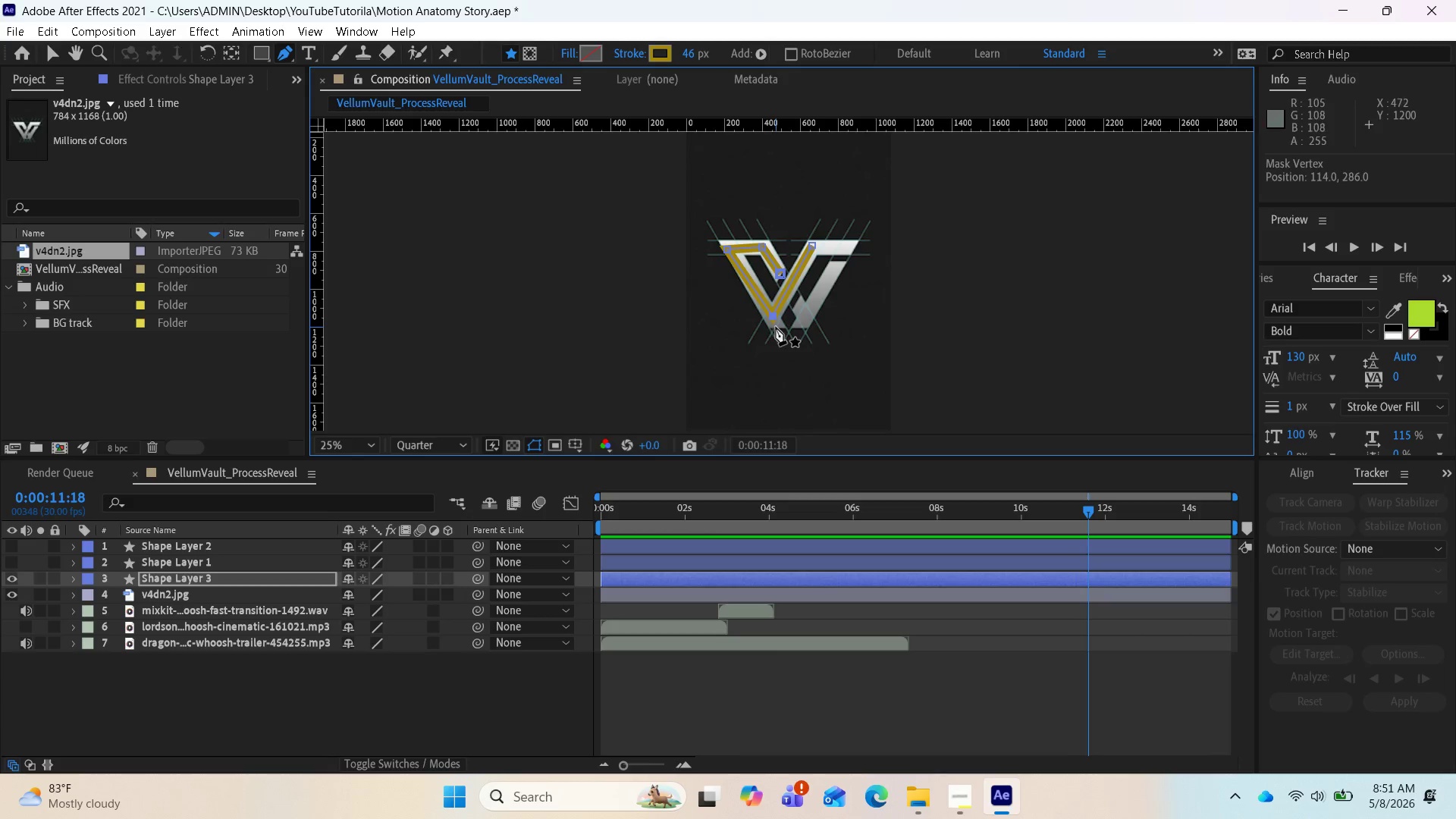 
scroll: coordinate [777, 329], scroll_direction: up, amount: 2.0
 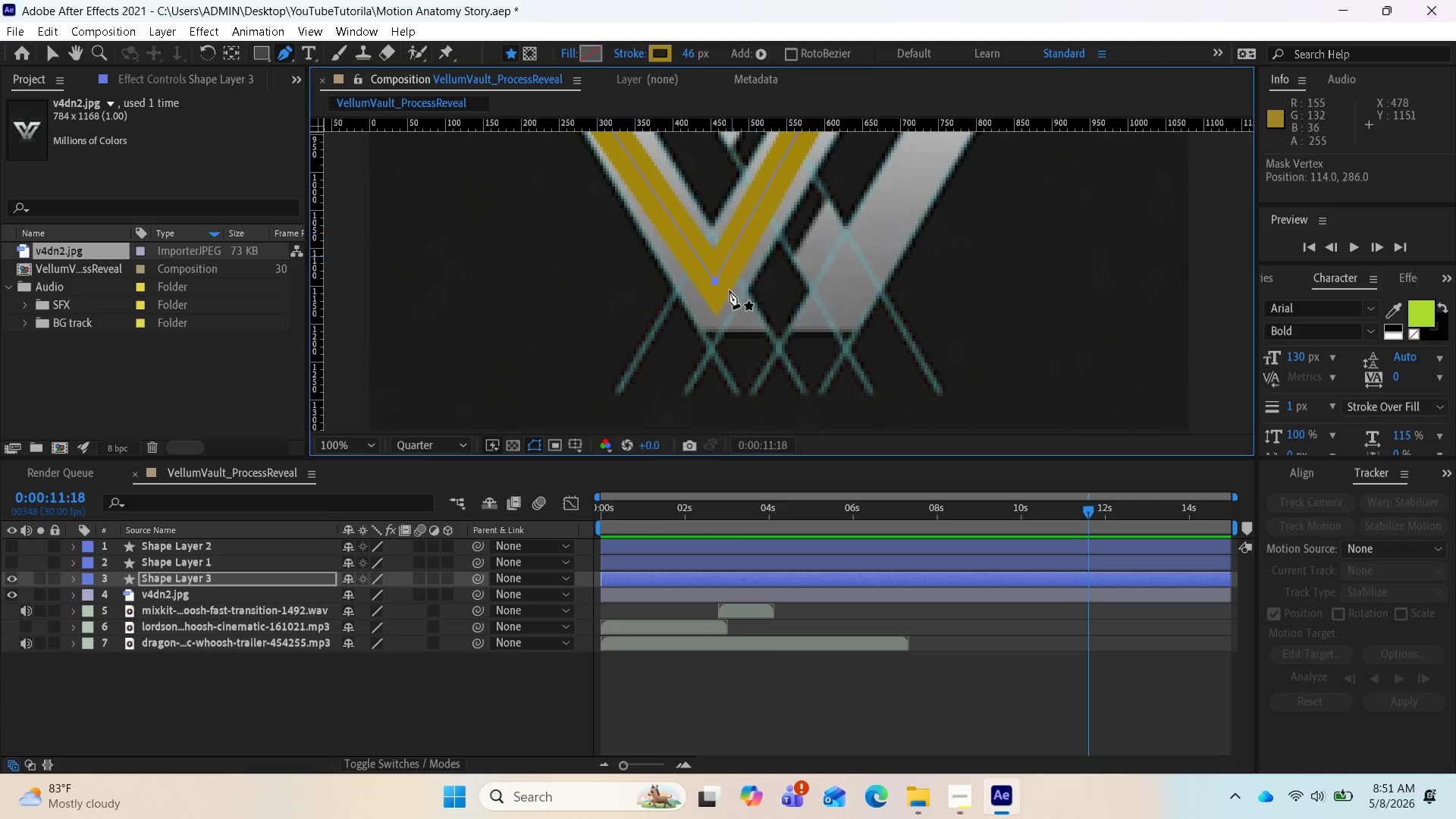 
left_click_drag(start_coordinate=[719, 283], to_coordinate=[714, 287])
 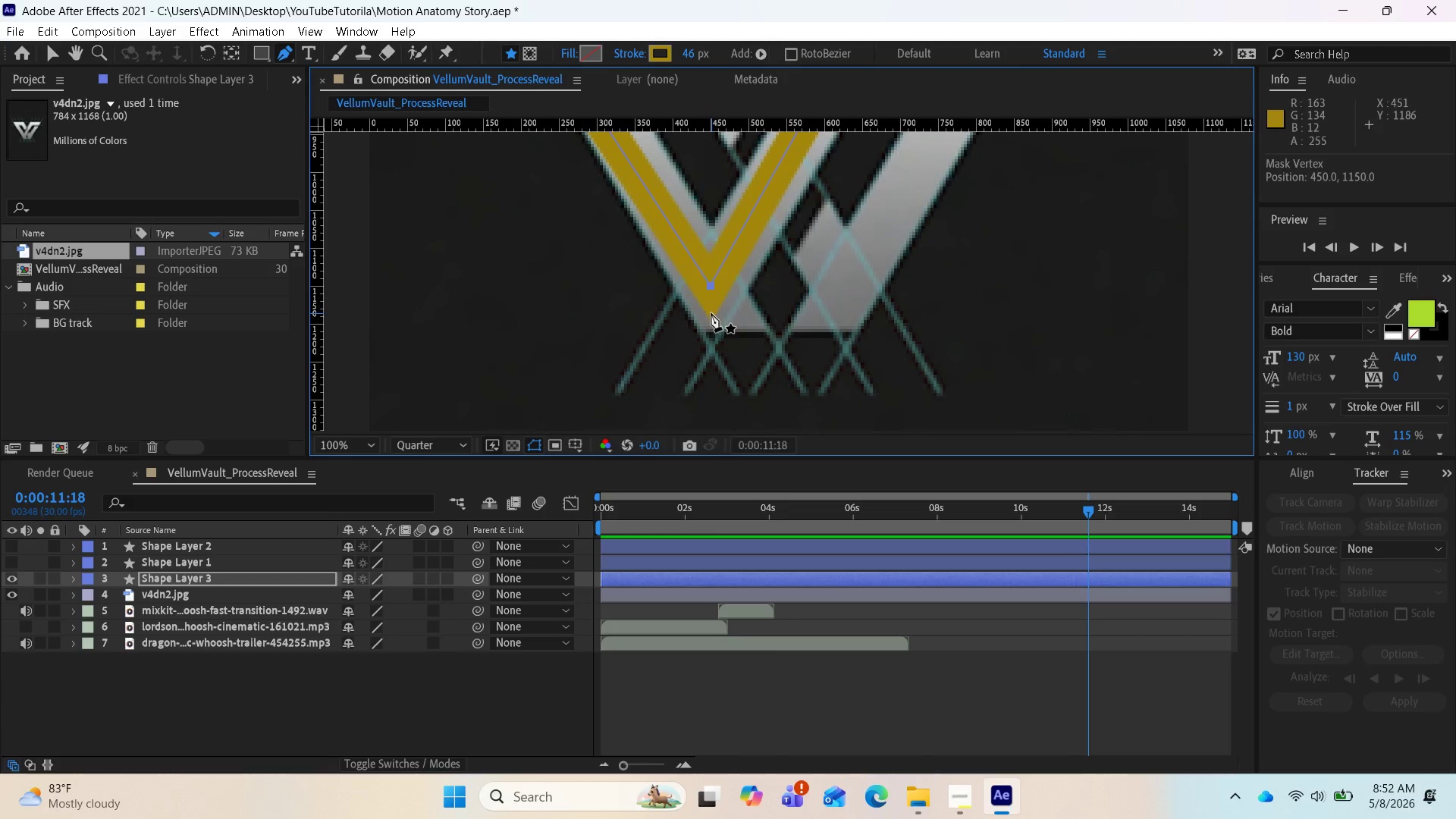 
key(Control+Z)
 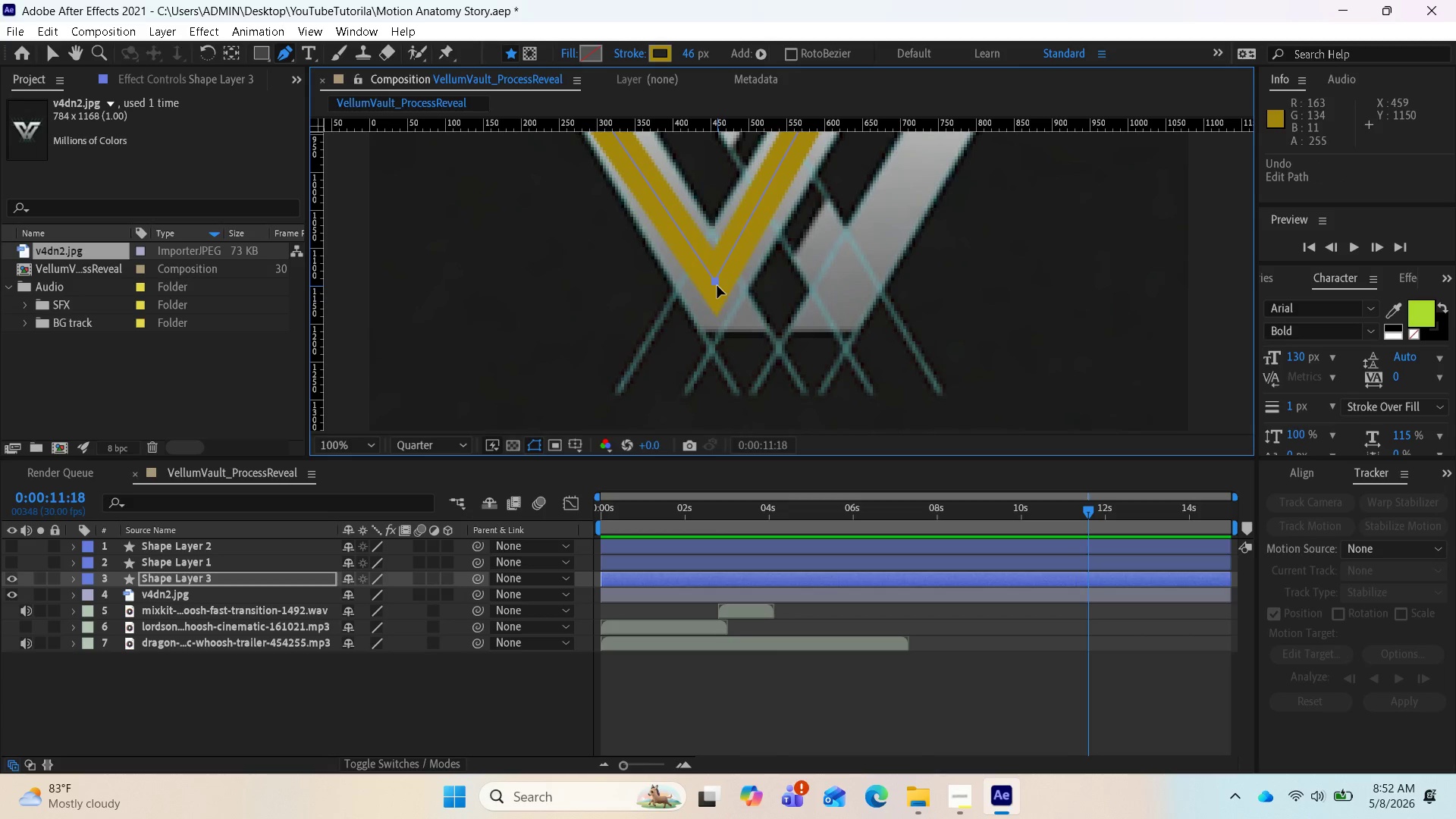 
left_click_drag(start_coordinate=[717, 286], to_coordinate=[702, 285])
 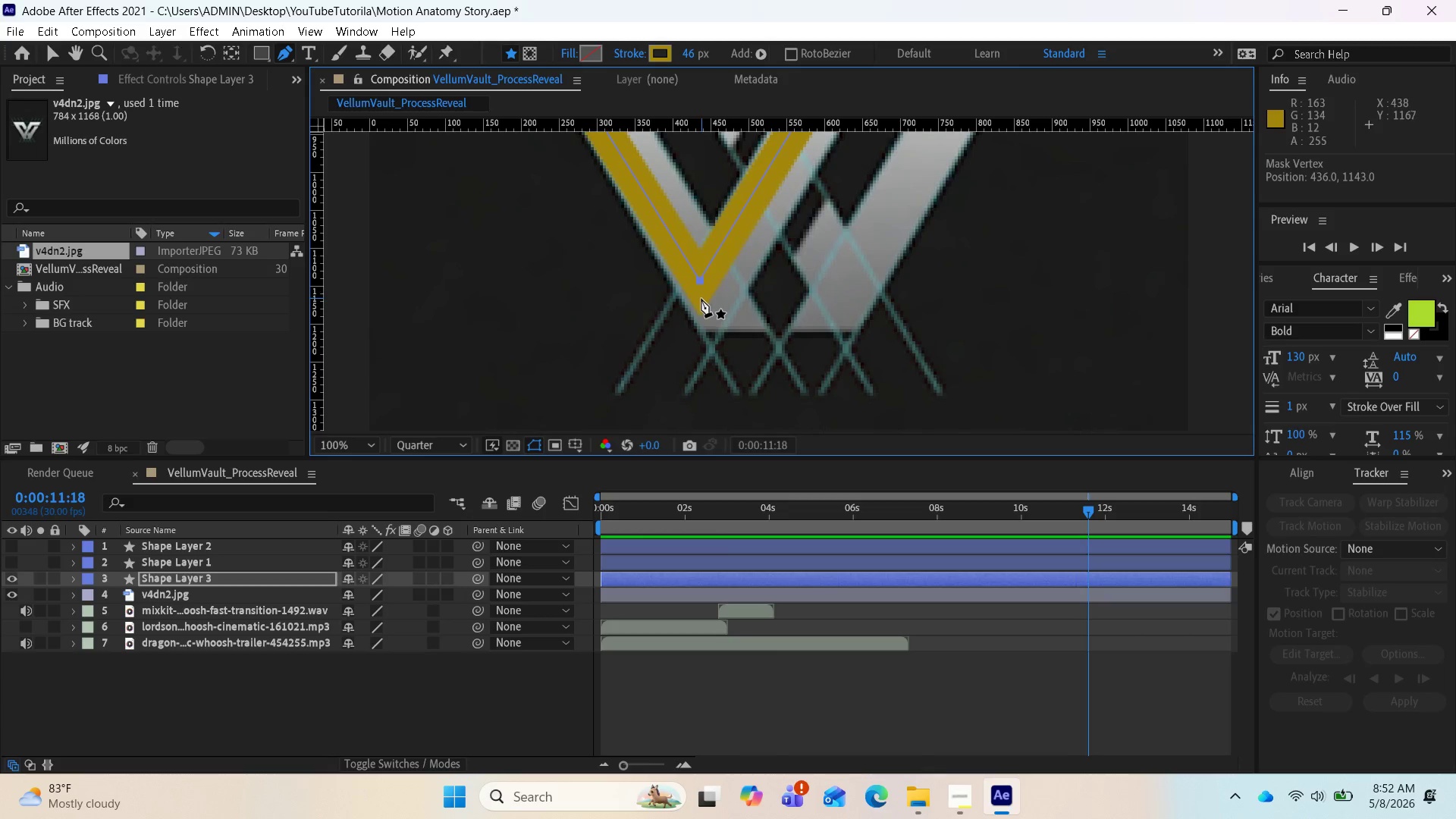 
key(Control+Z)
 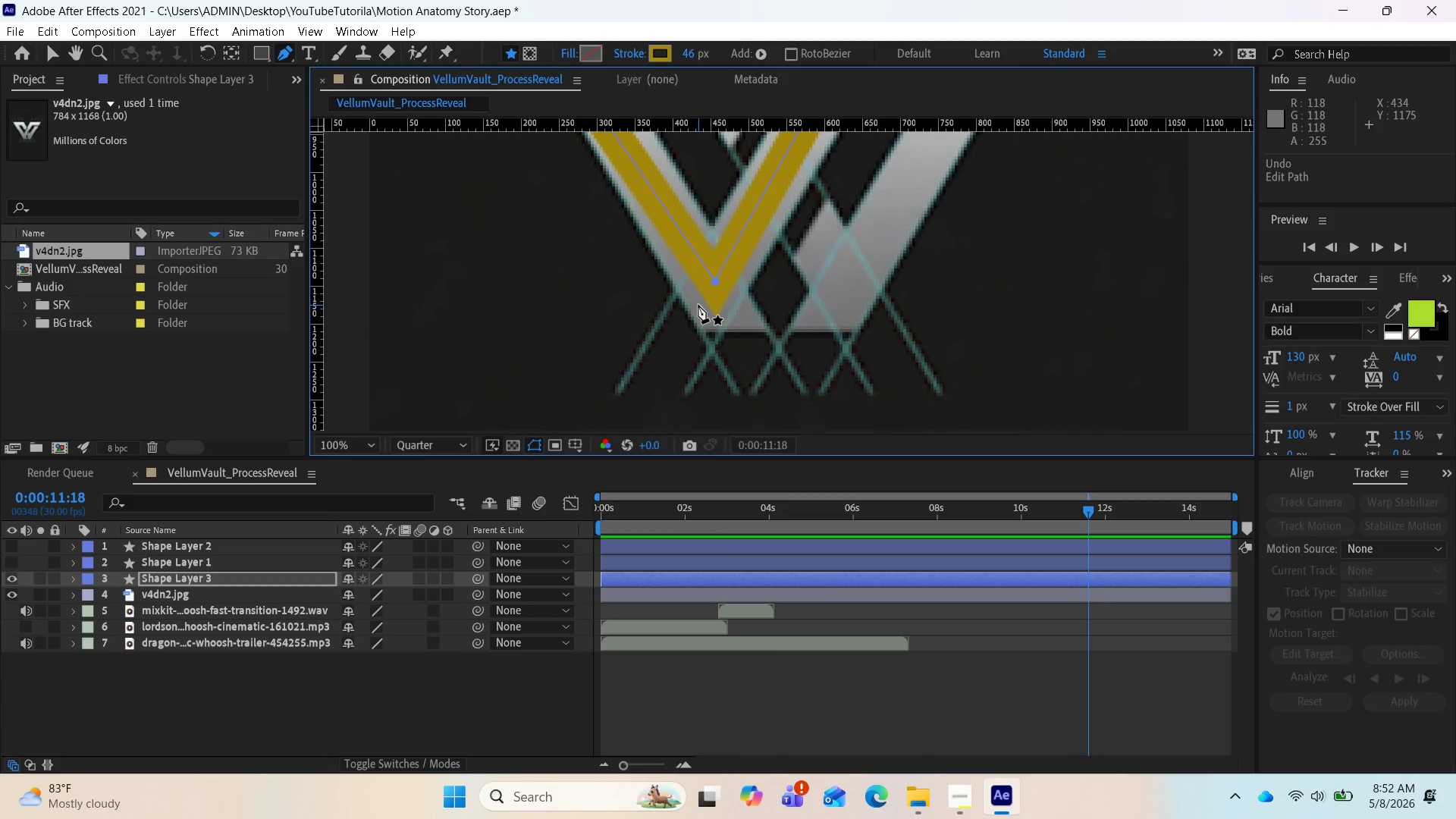 
key(Control+Z)
 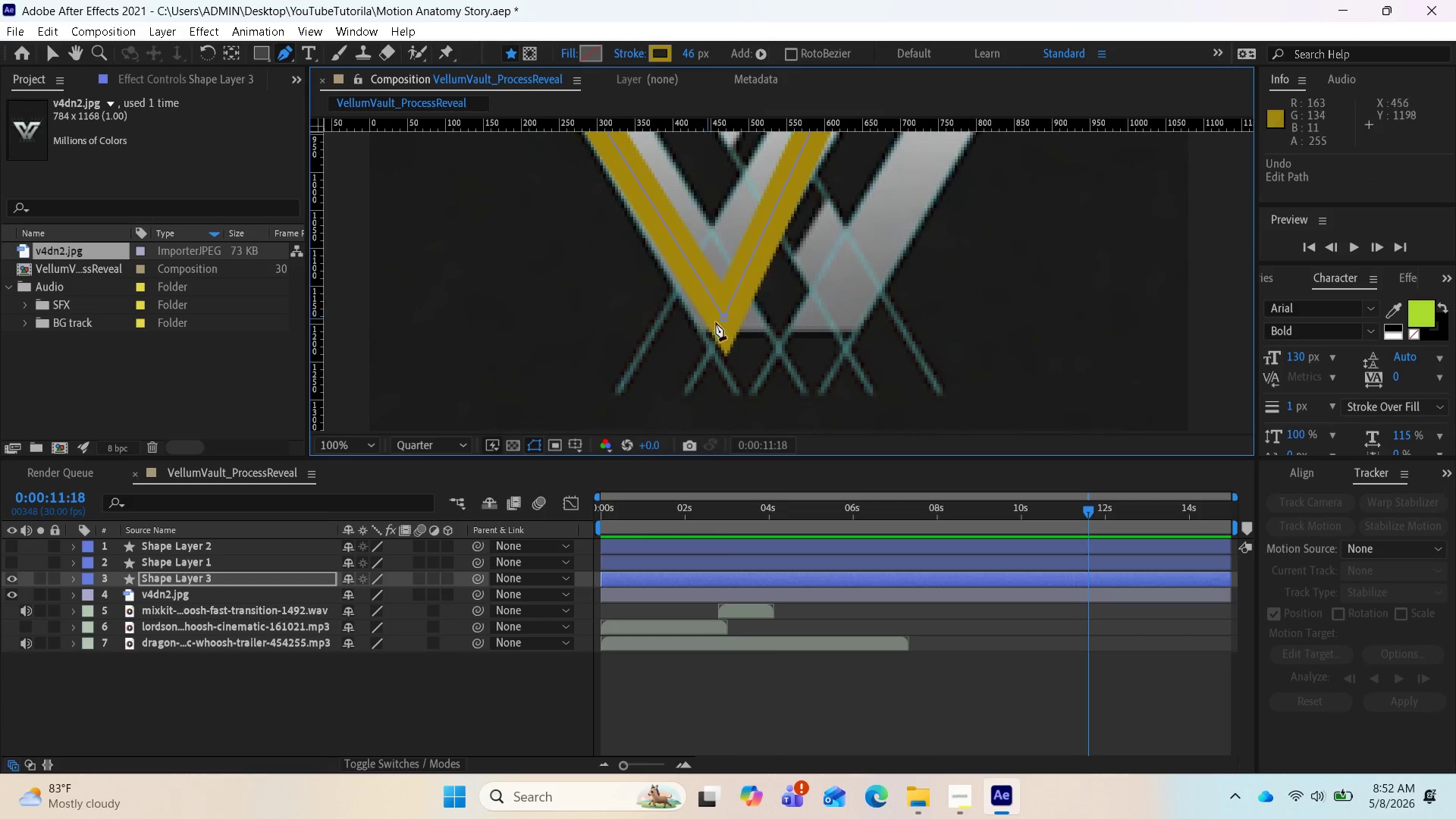 
key(Control+Z)
 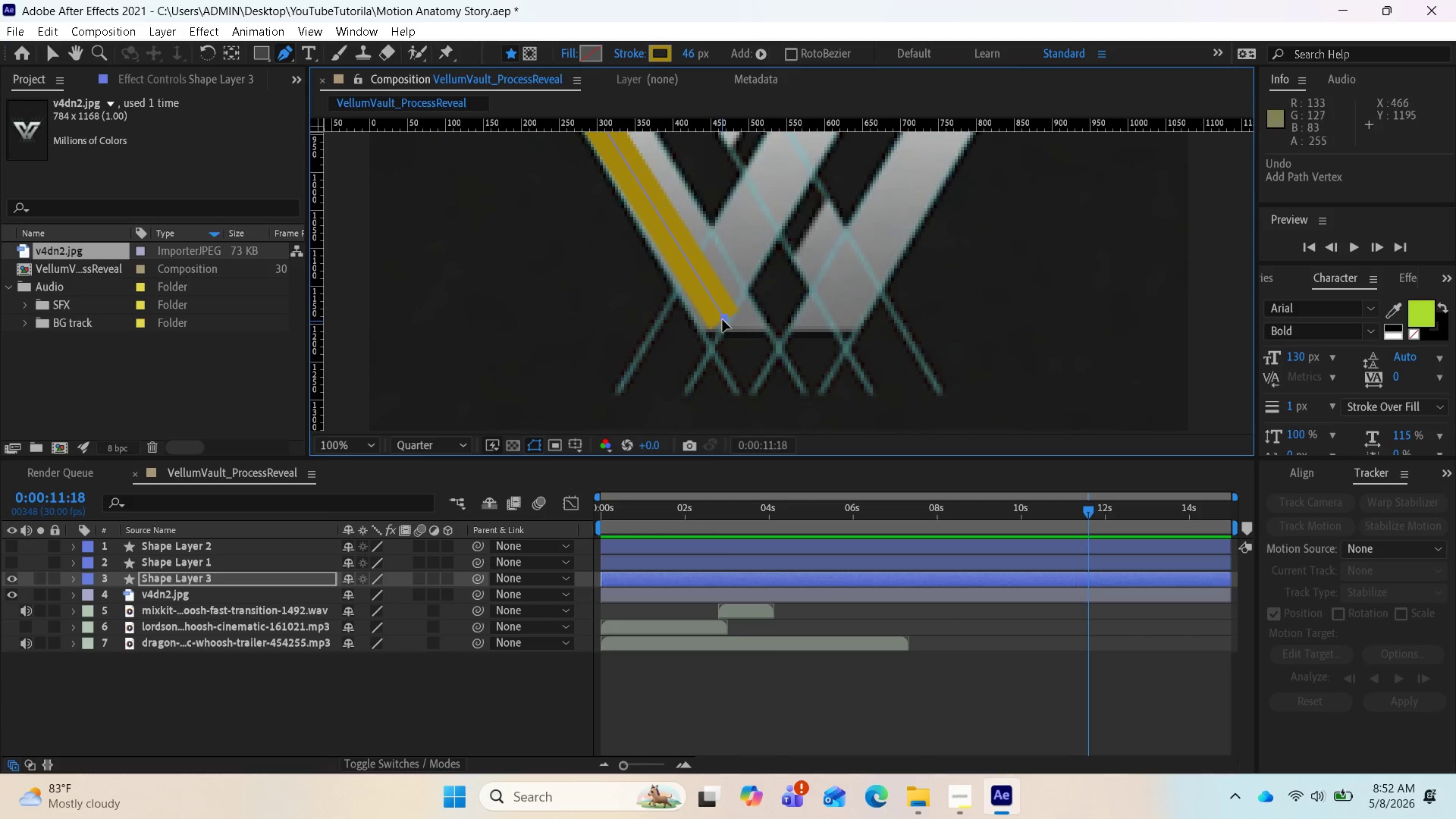 
left_click_drag(start_coordinate=[723, 320], to_coordinate=[711, 284])
 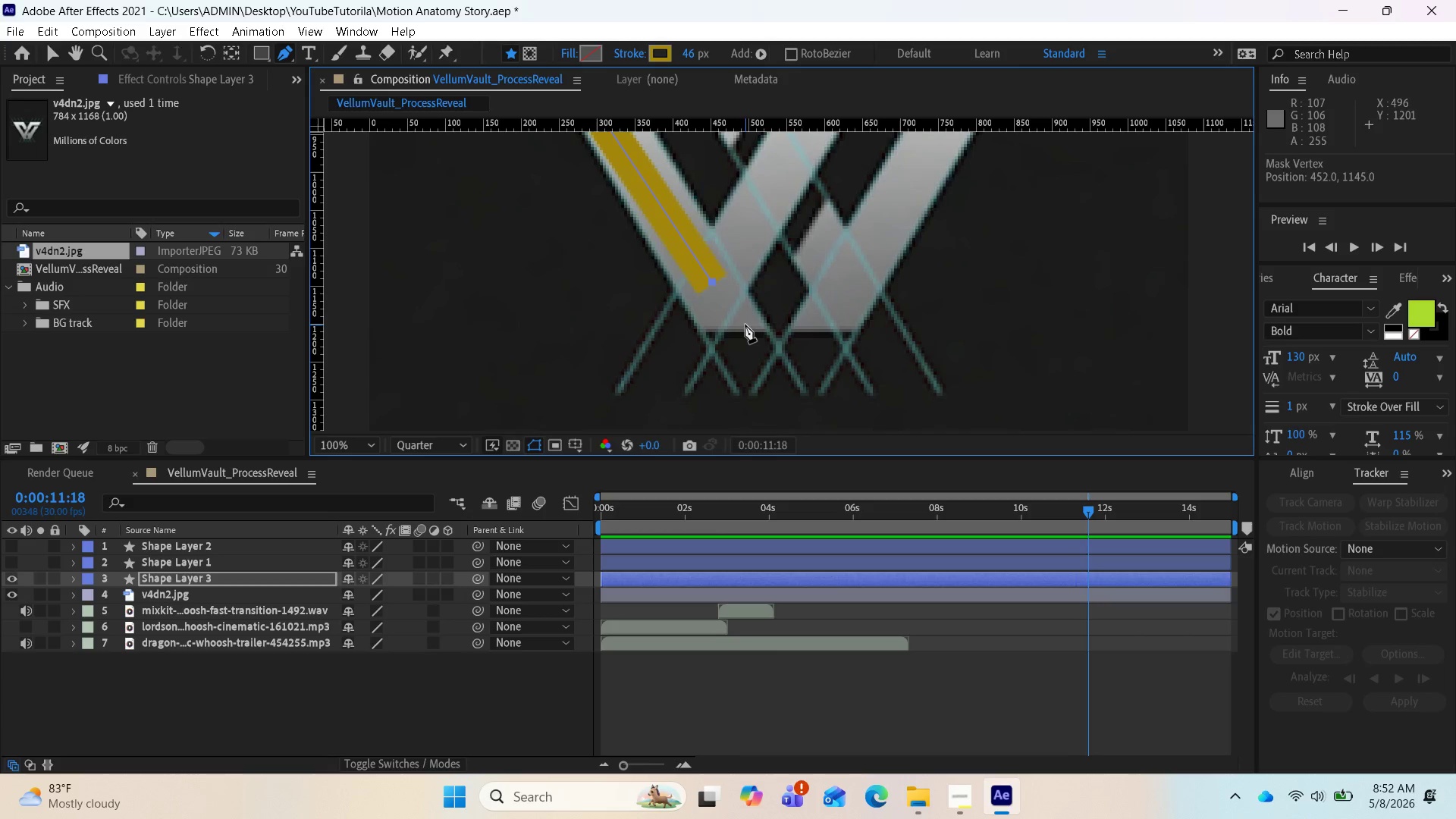 
left_click([745, 325])
 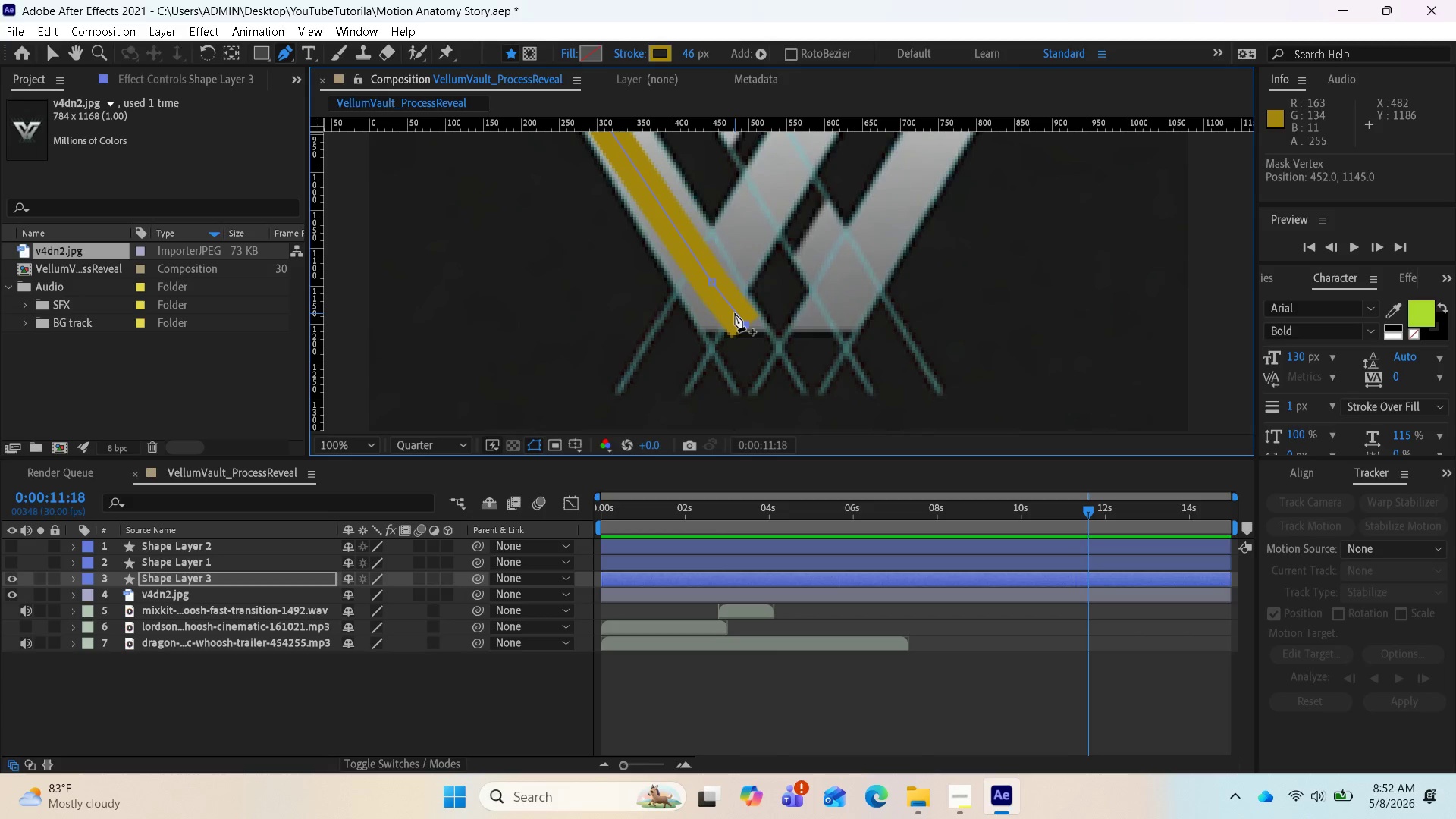 
wait(15.09)
 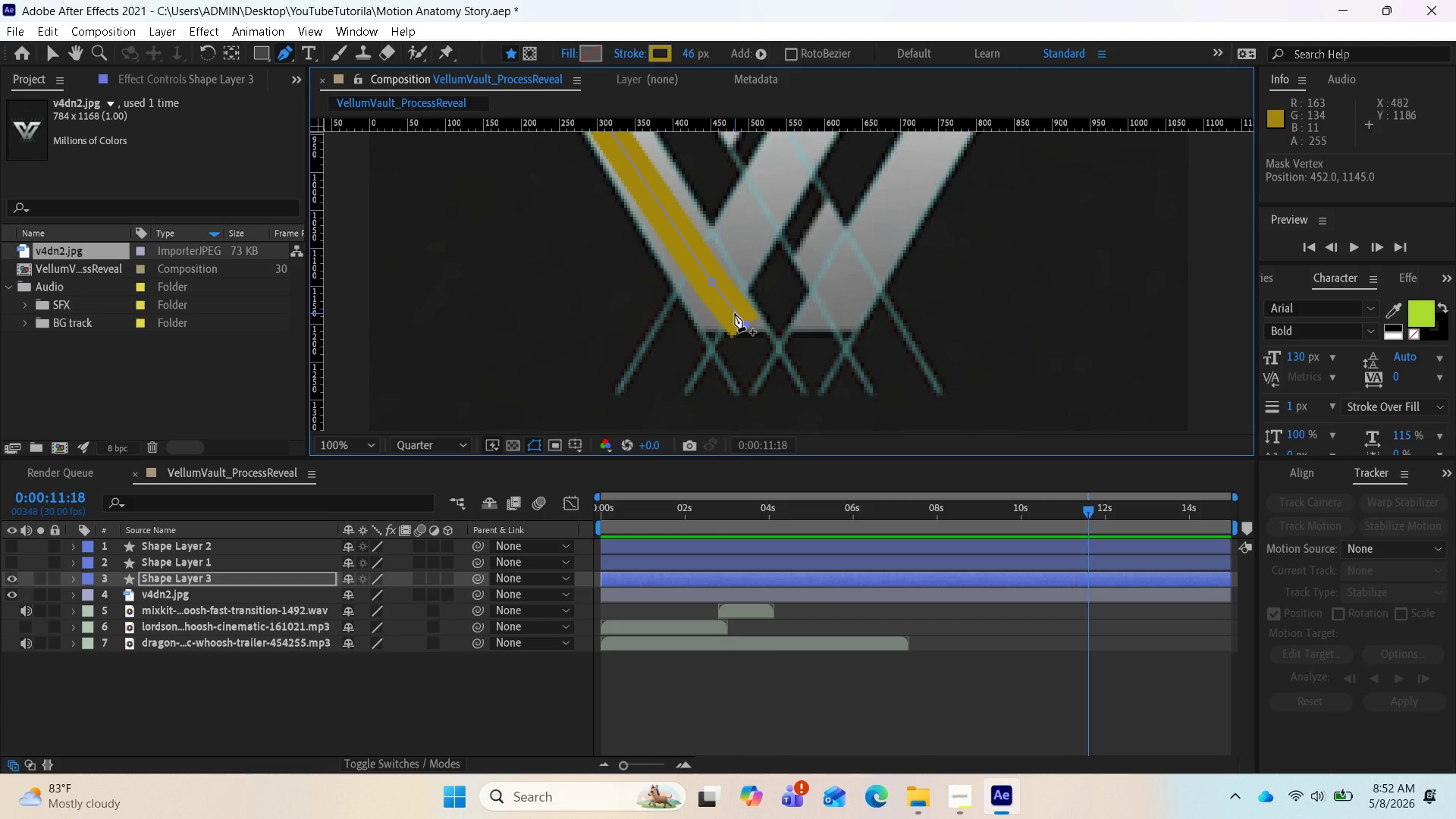 
key(Control+Z)
 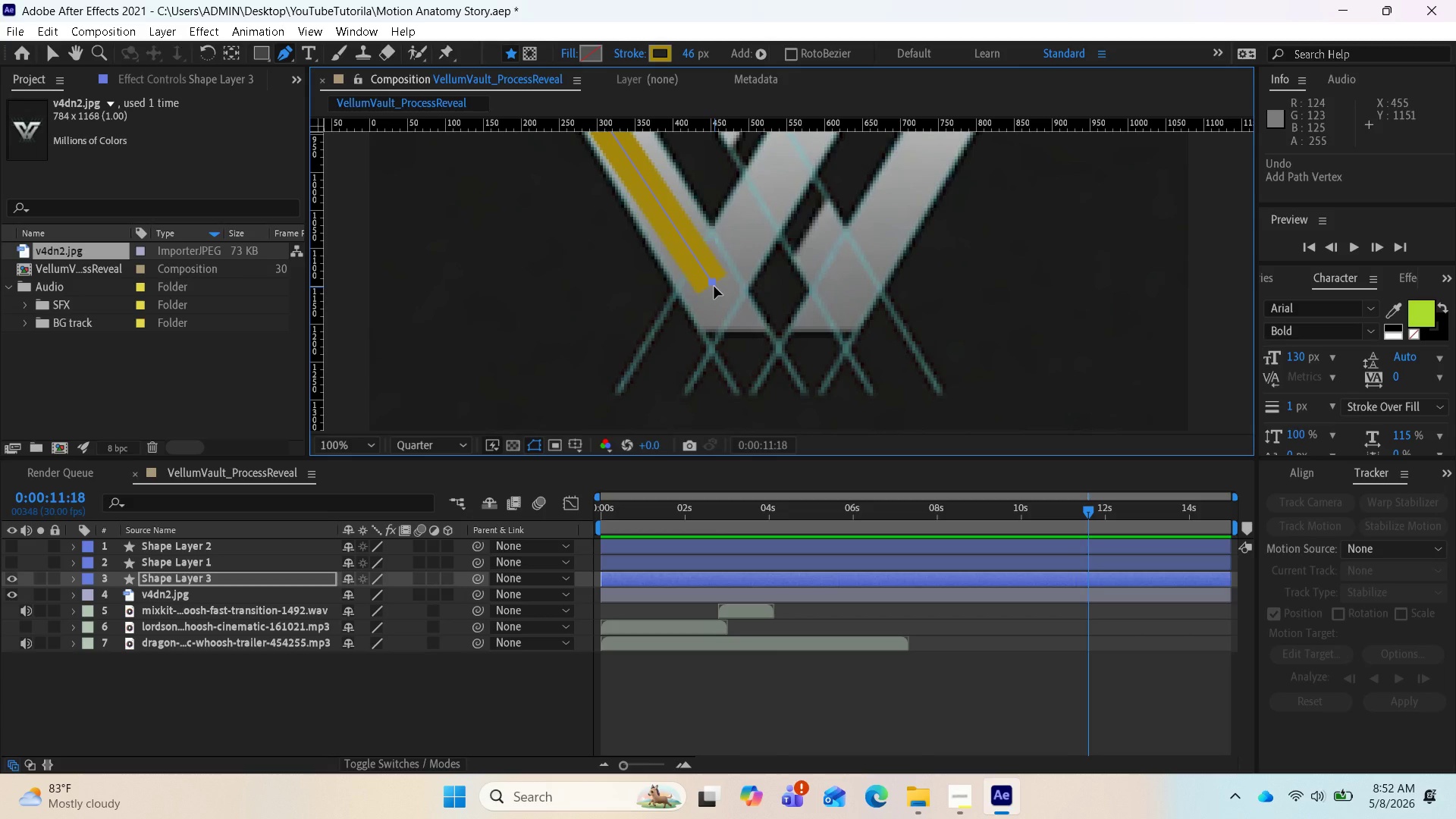 
left_click_drag(start_coordinate=[714, 287], to_coordinate=[736, 332])
 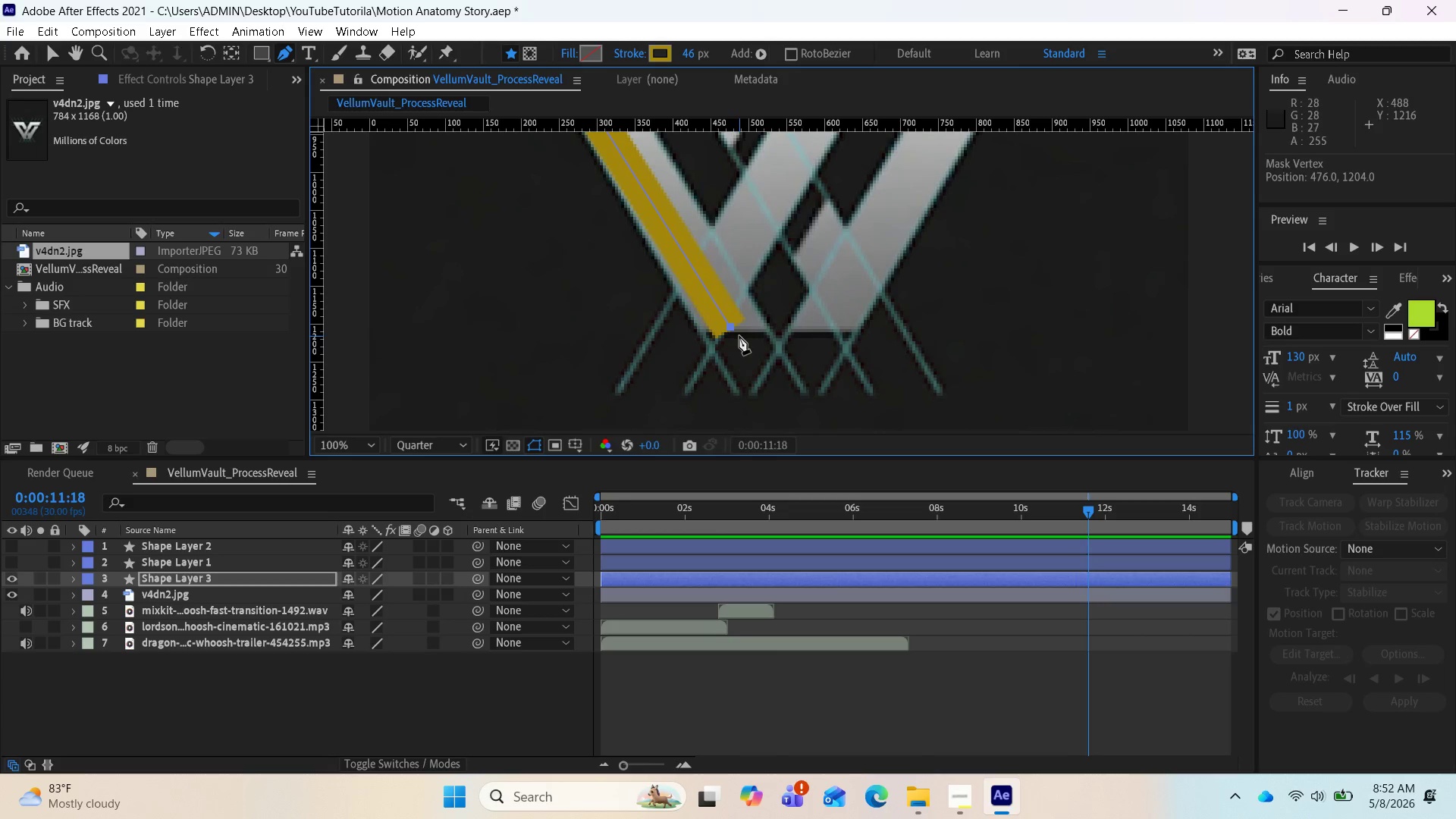 
wait(9.72)
 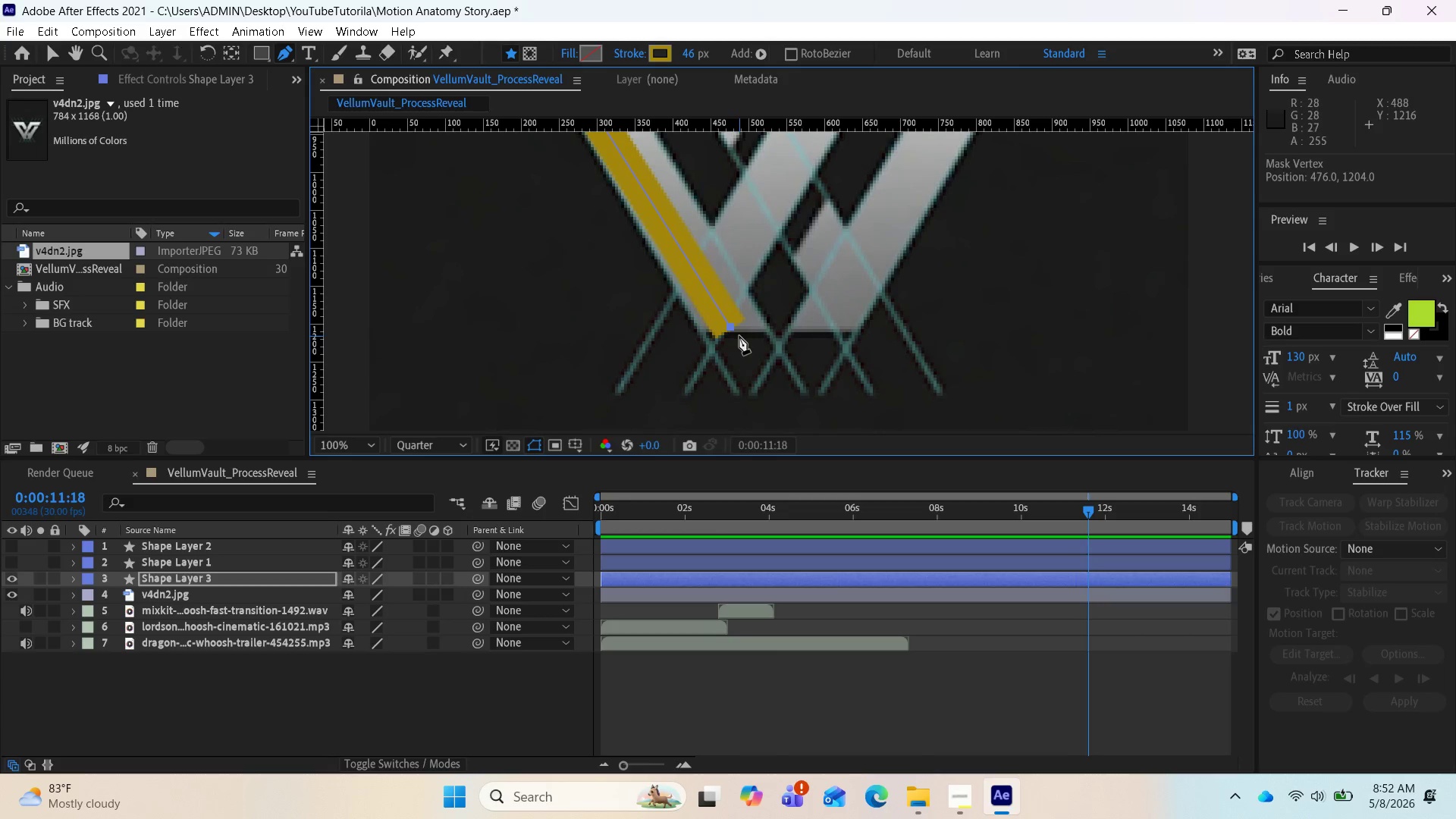 
left_click([73, 580])
 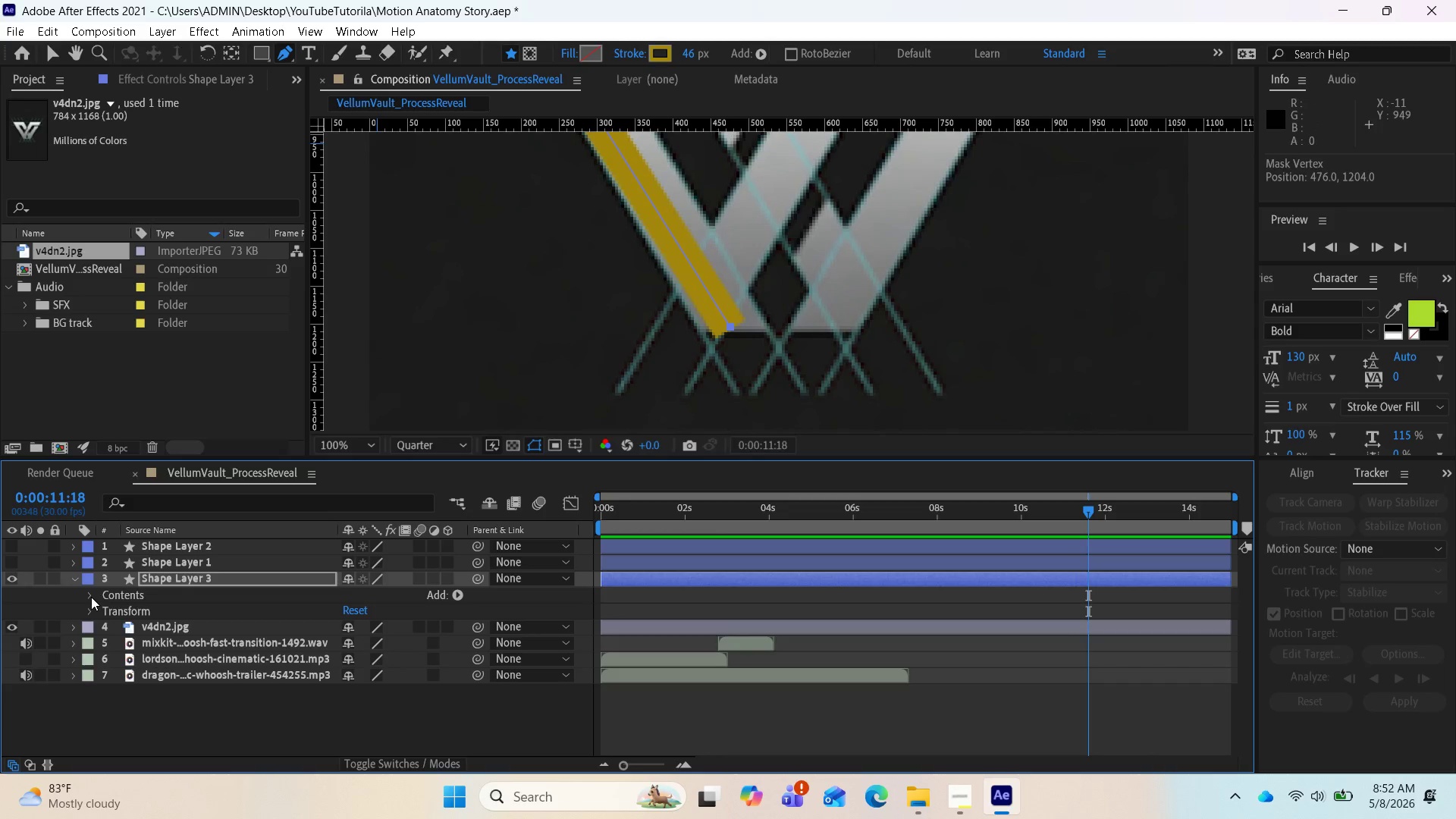 
left_click([91, 597])
 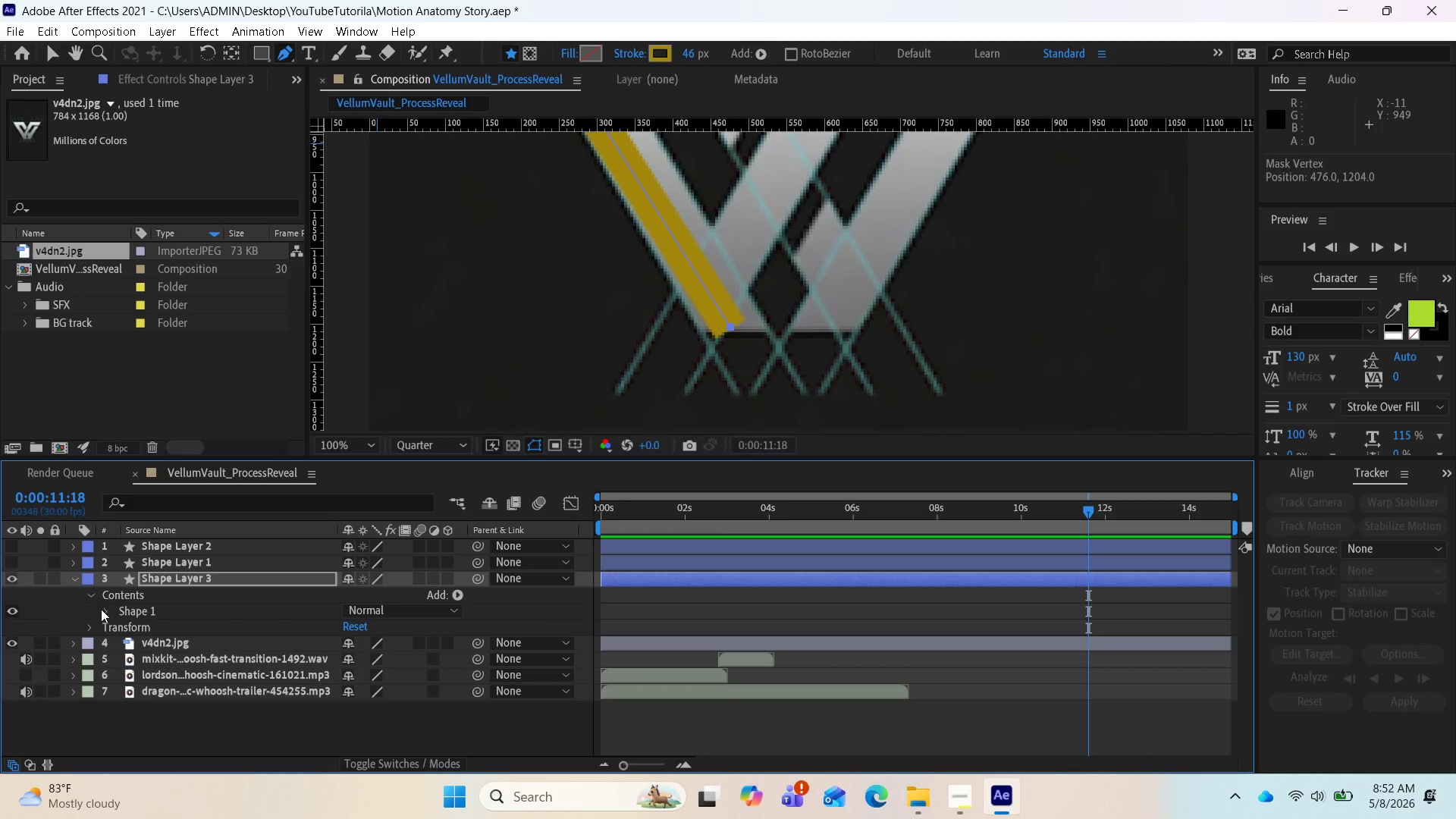 
left_click([107, 613])
 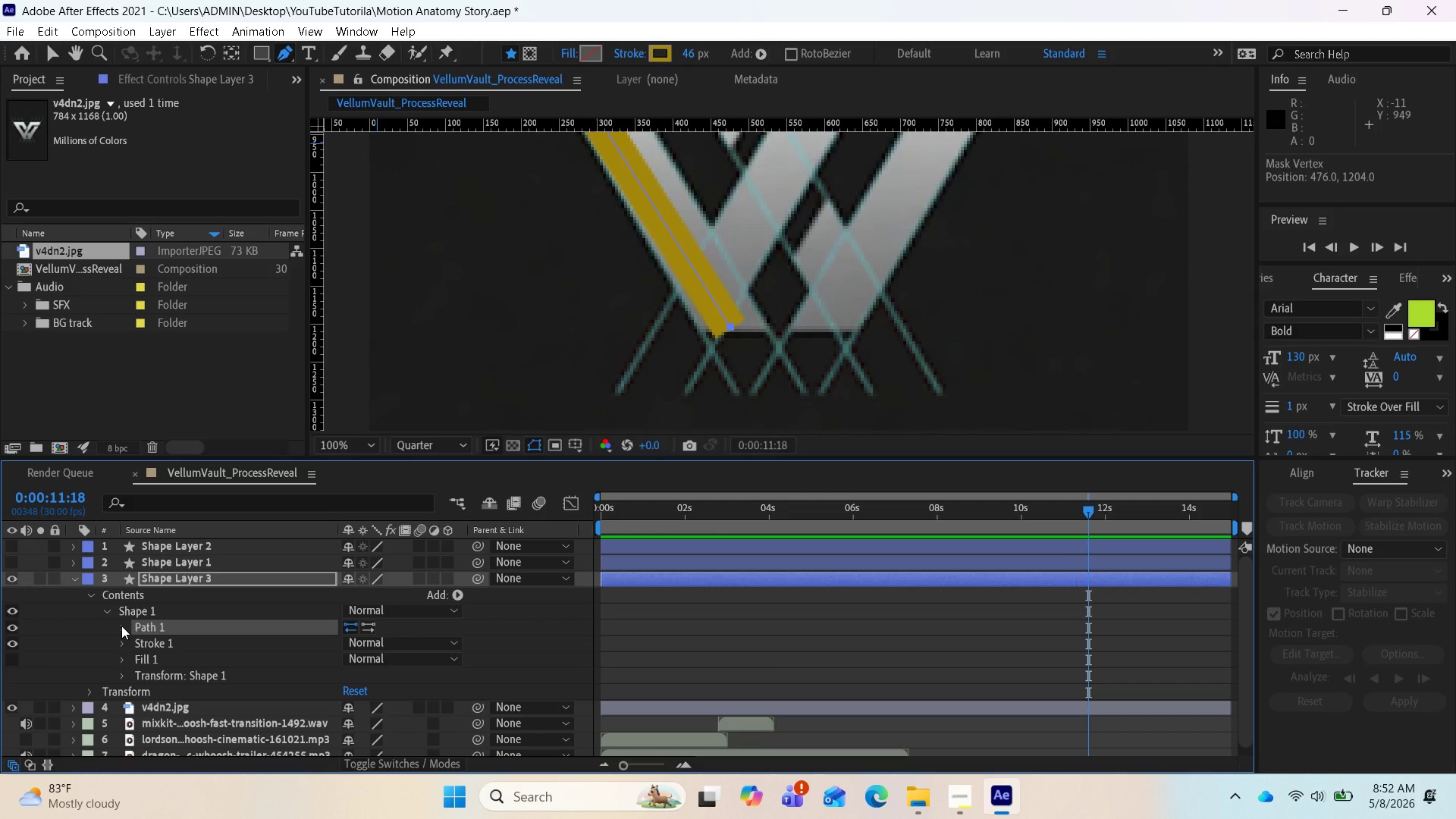 
left_click([121, 626])
 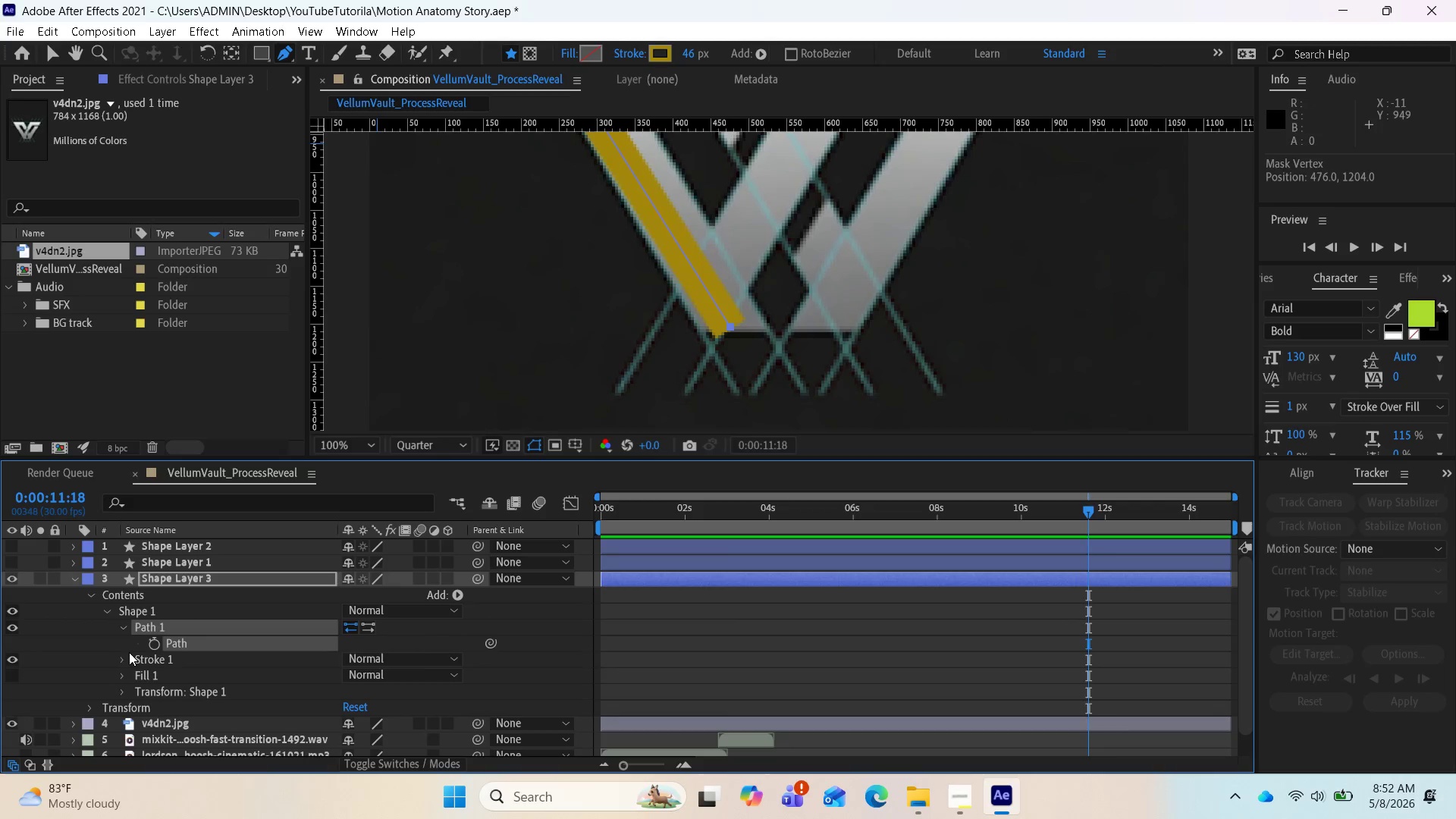 
left_click([127, 657])
 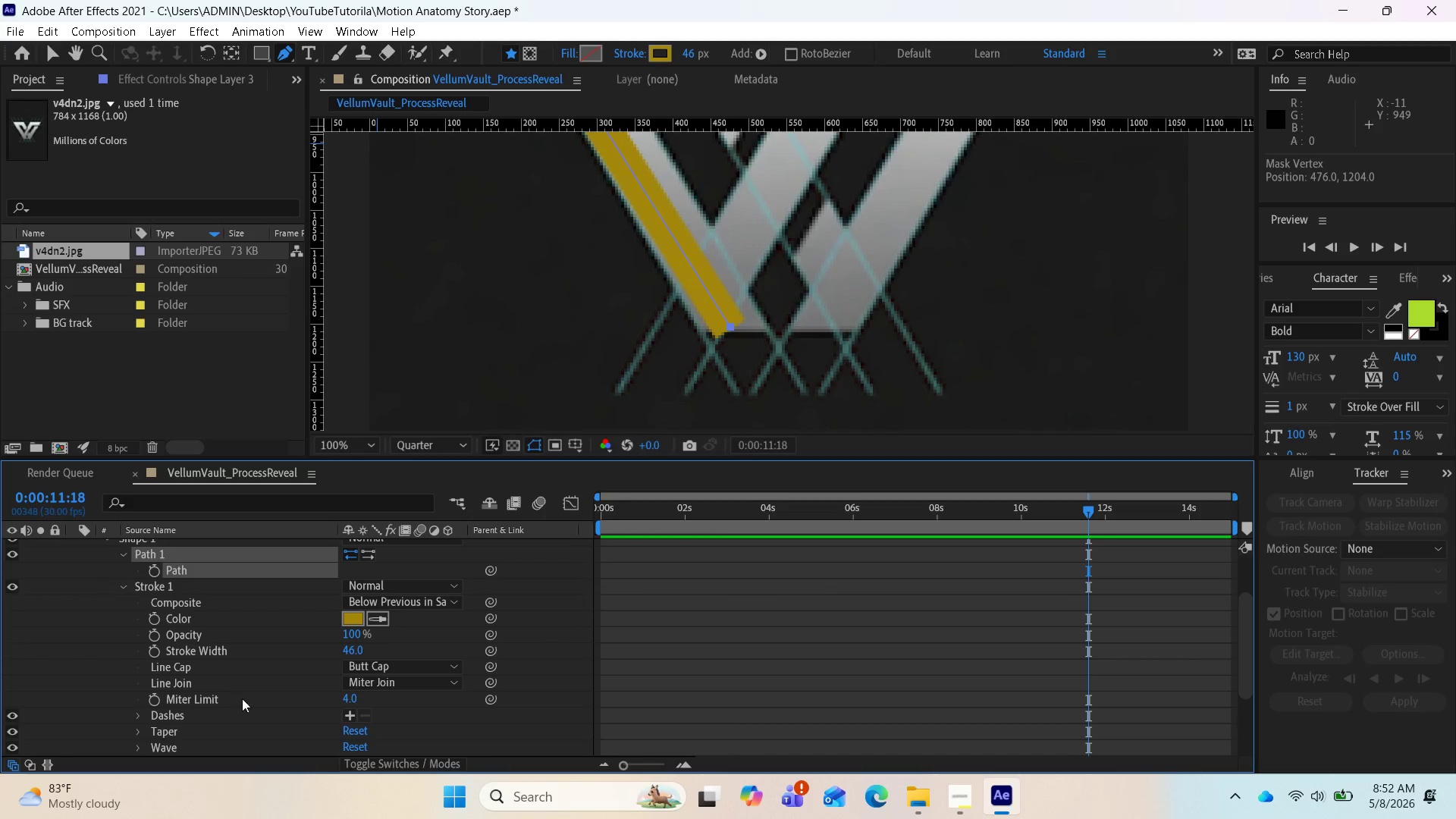 
scroll: coordinate [259, 715], scroll_direction: down, amount: 1.0
 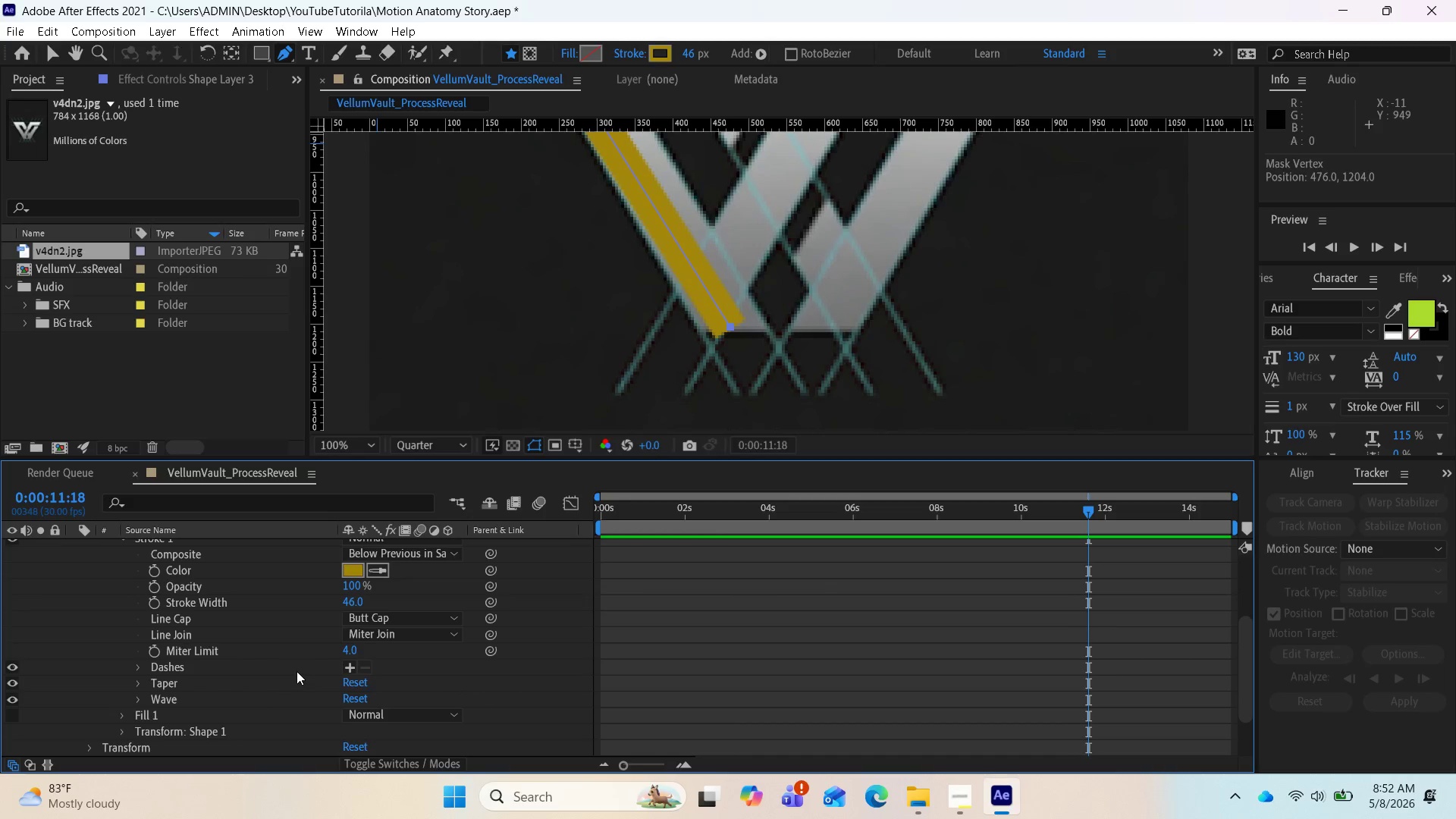 
scroll: coordinate [295, 635], scroll_direction: up, amount: 2.0
 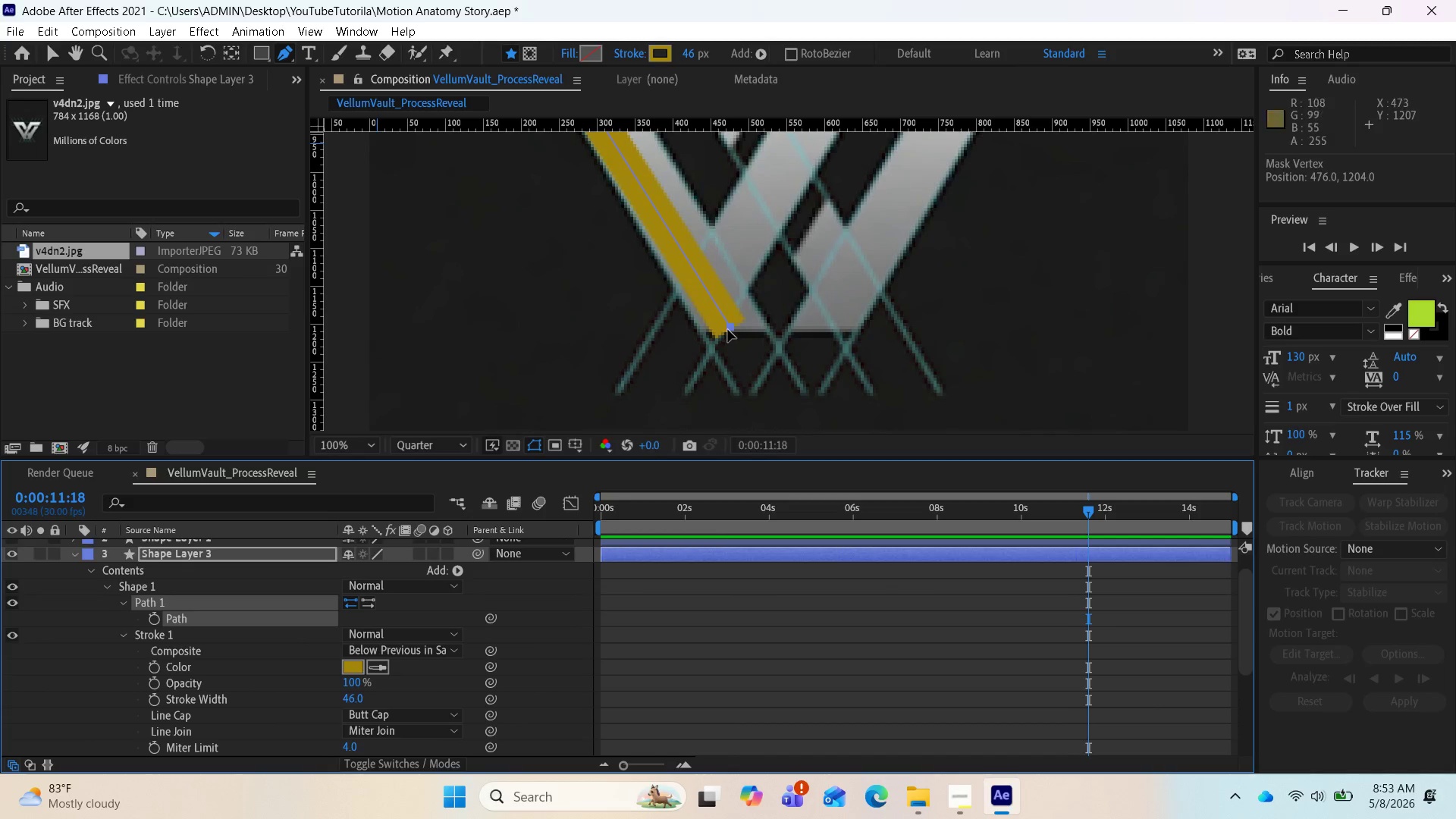 
left_click_drag(start_coordinate=[735, 334], to_coordinate=[743, 328])
 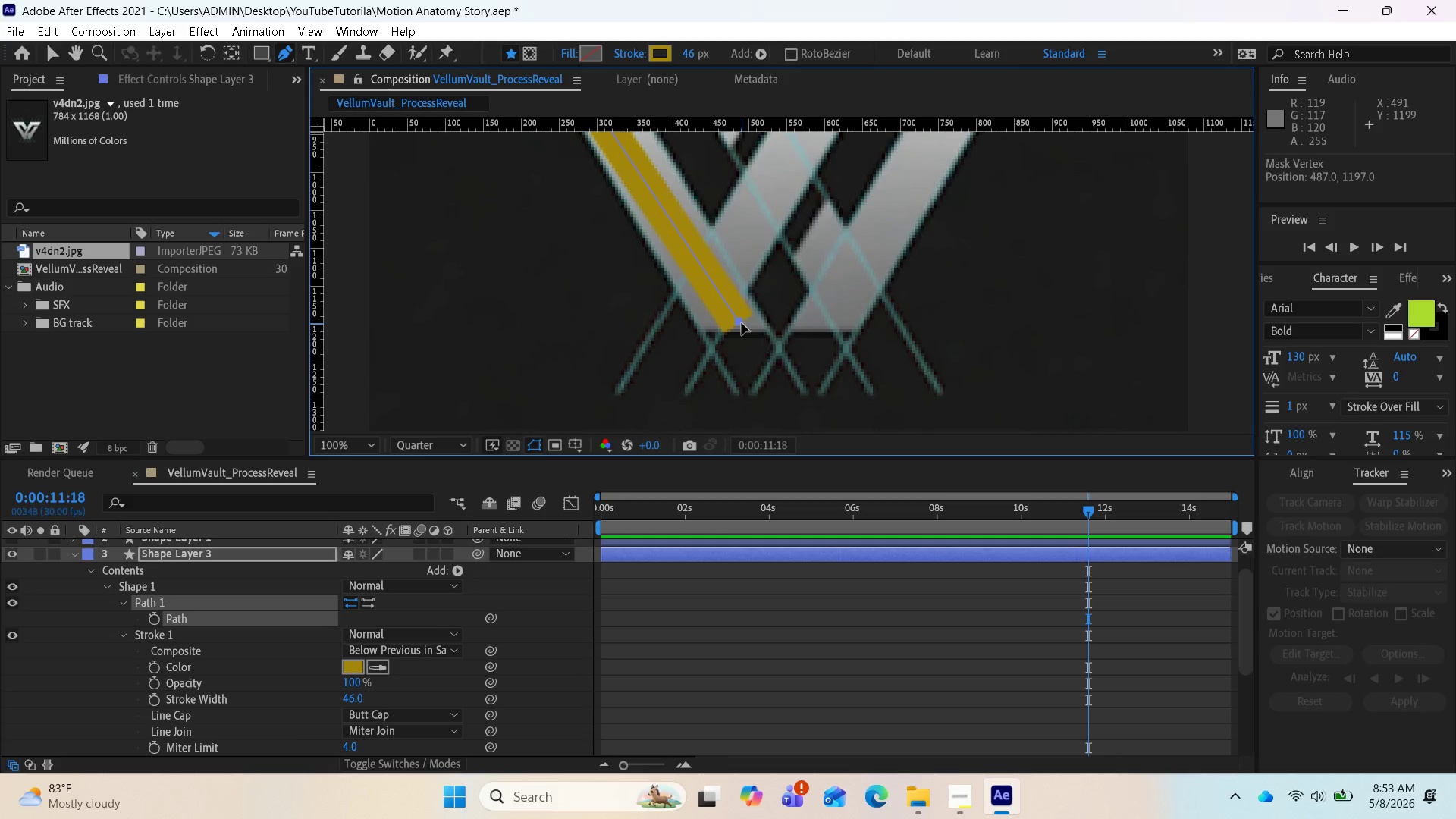 
right_click([742, 323])
 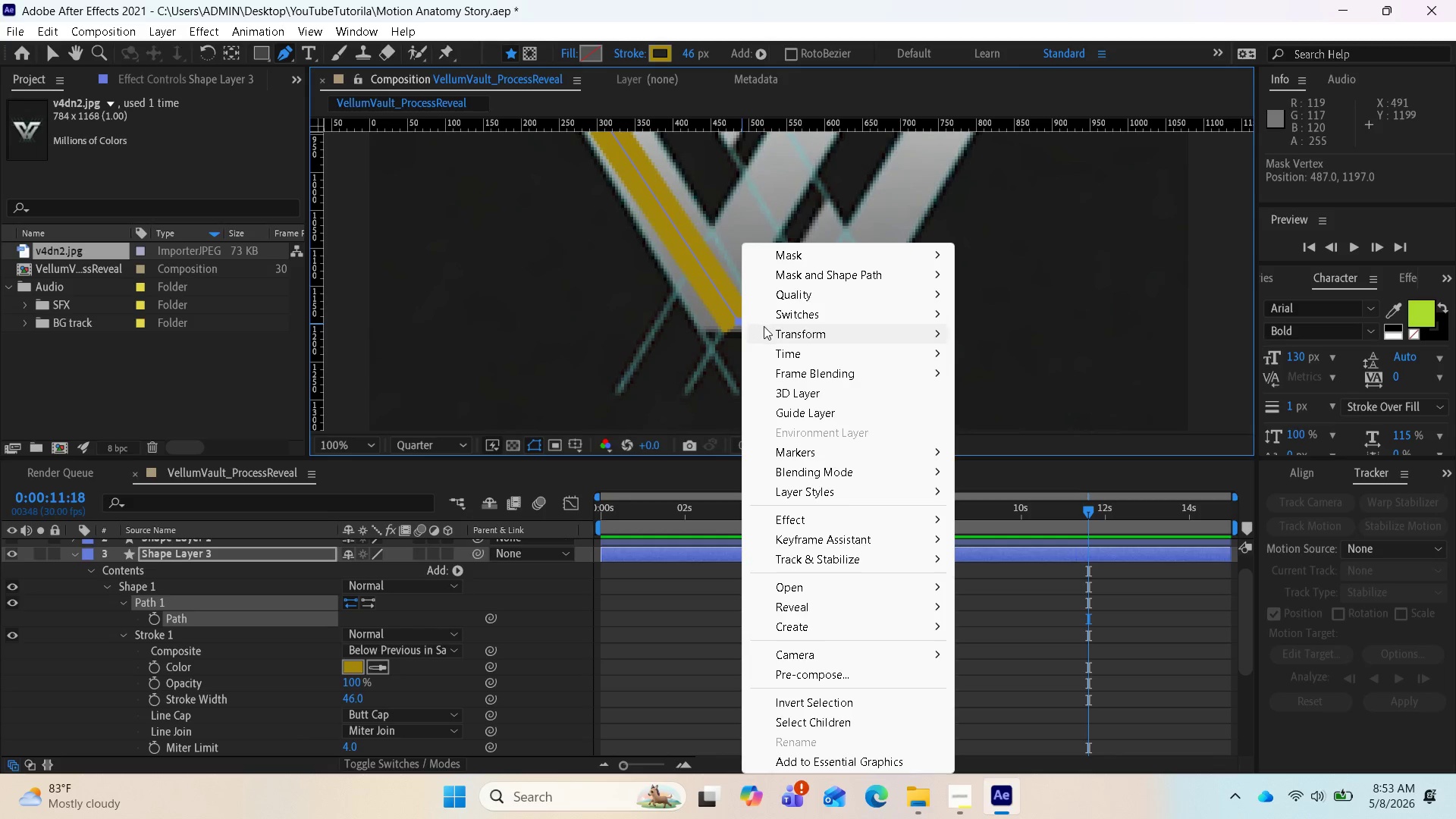 
mouse_move([798, 336])
 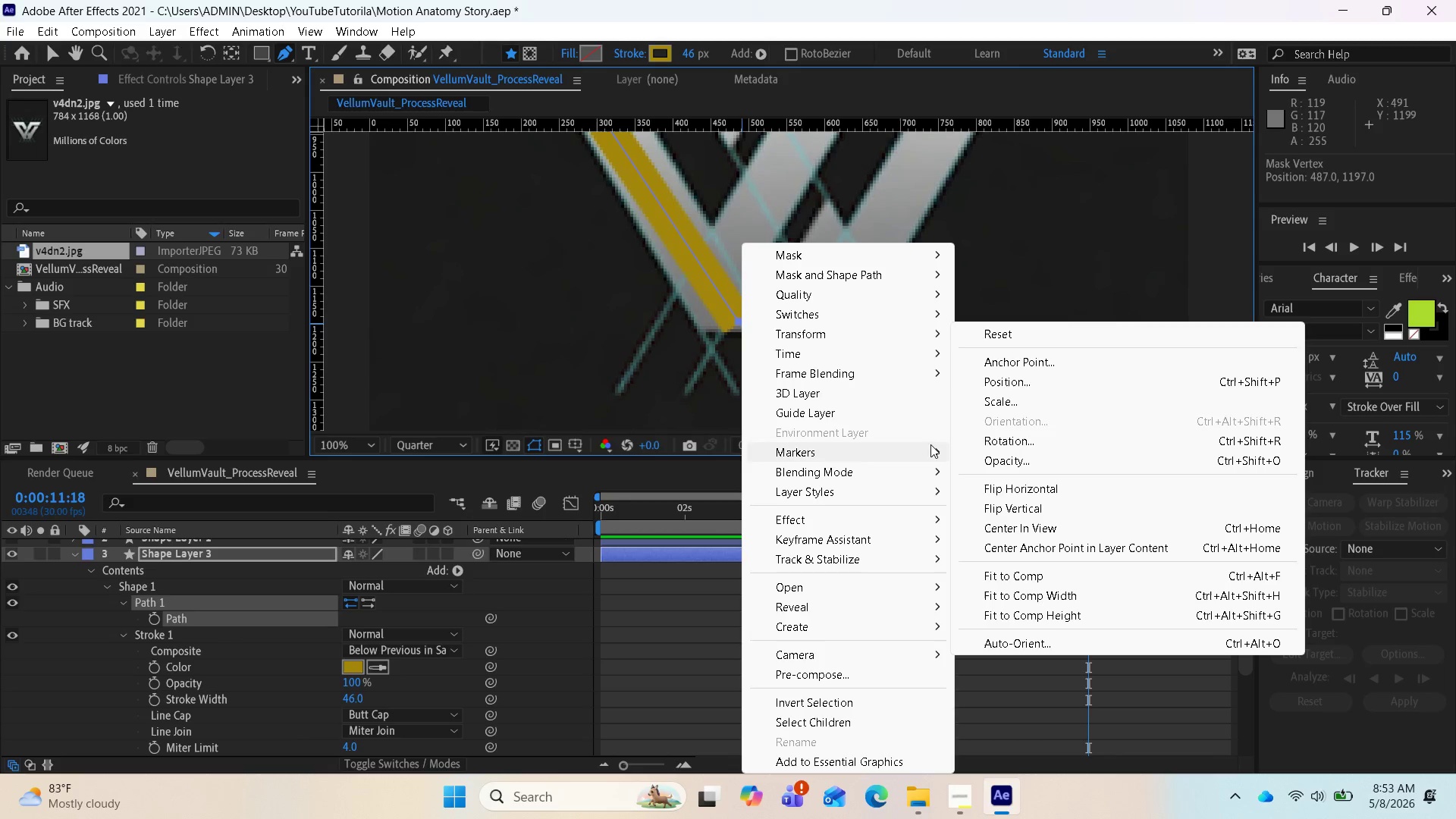 
wait(10.24)
 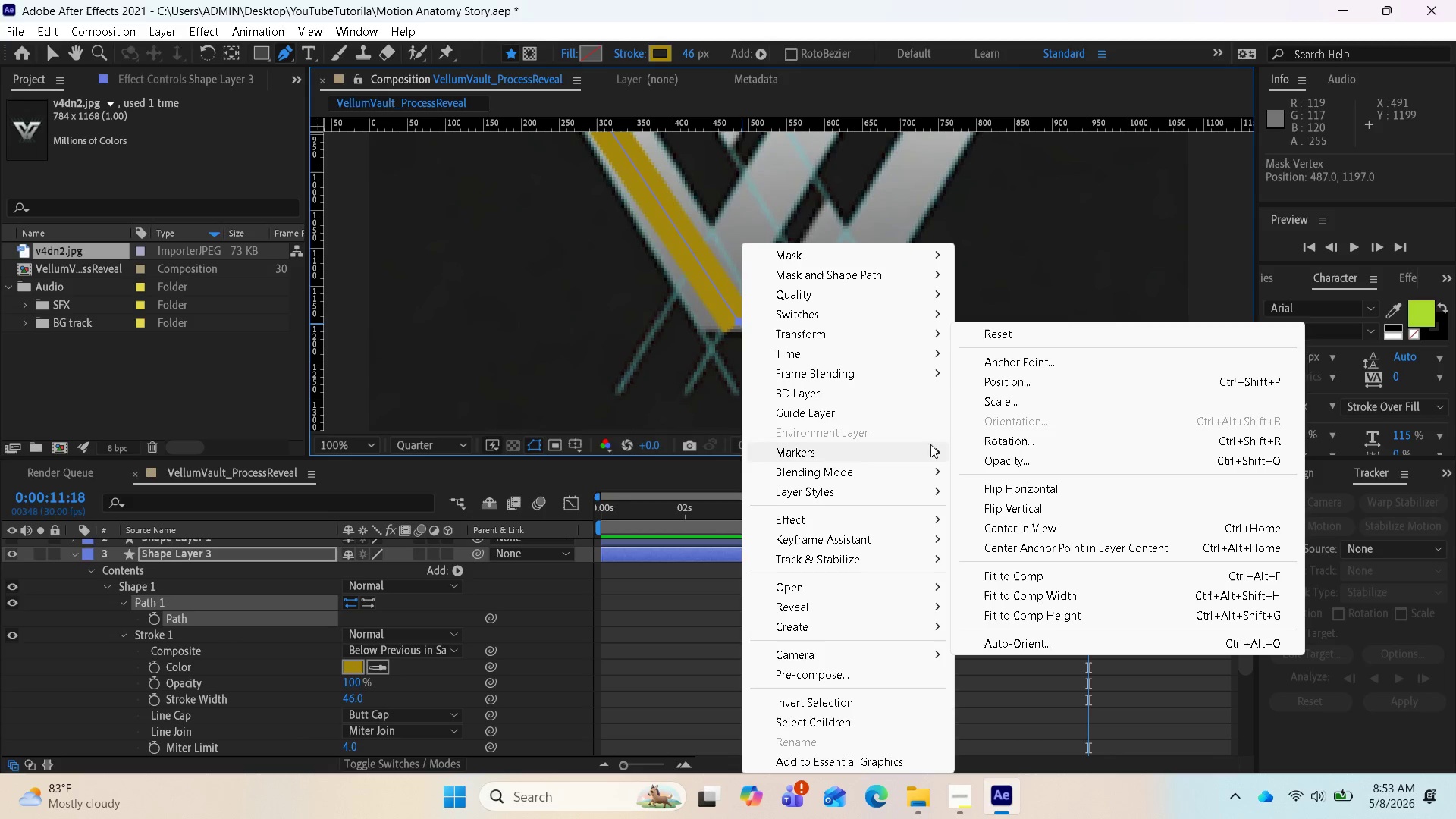 
left_click([1007, 441])
 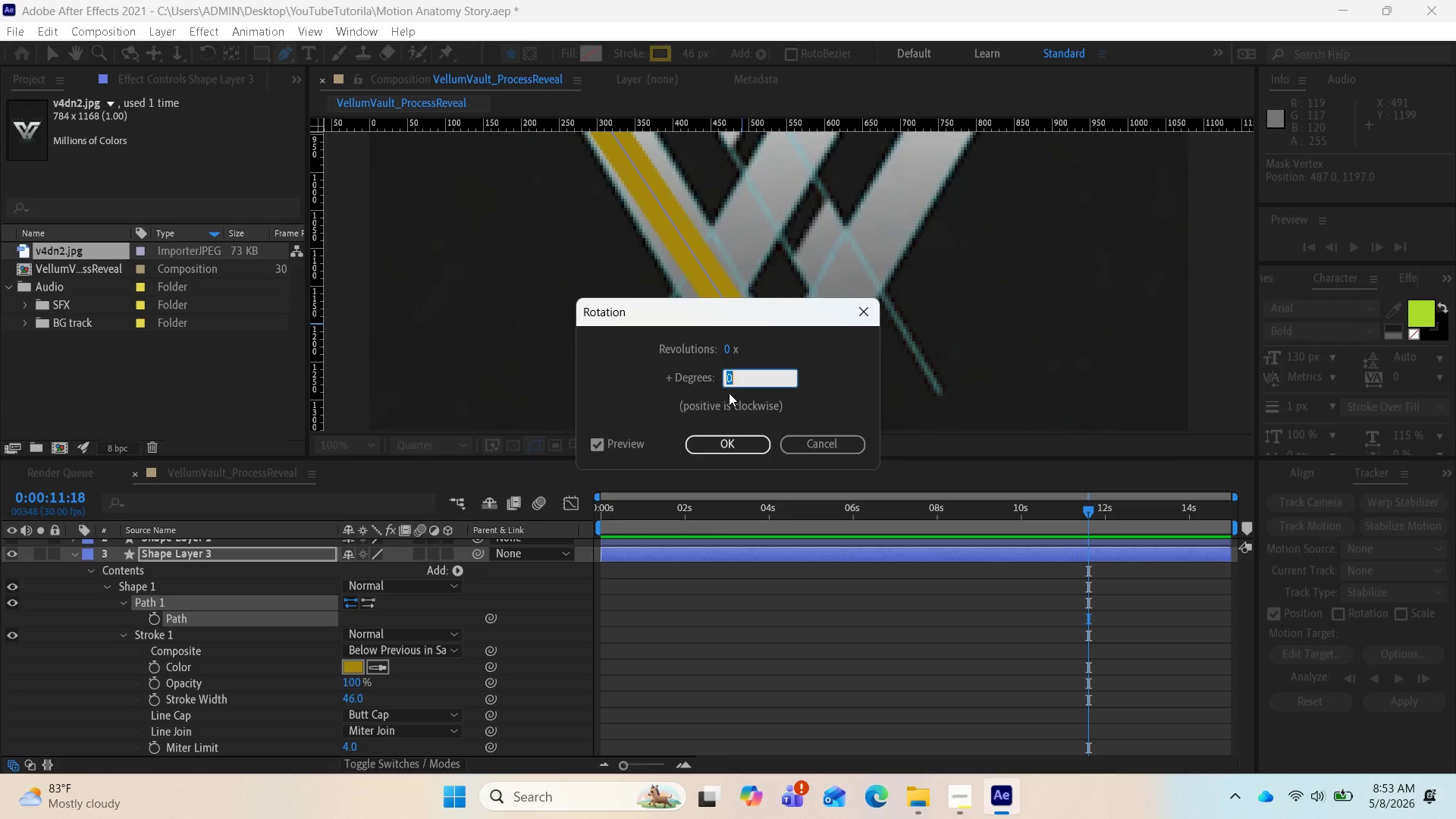 
wait(6.5)
 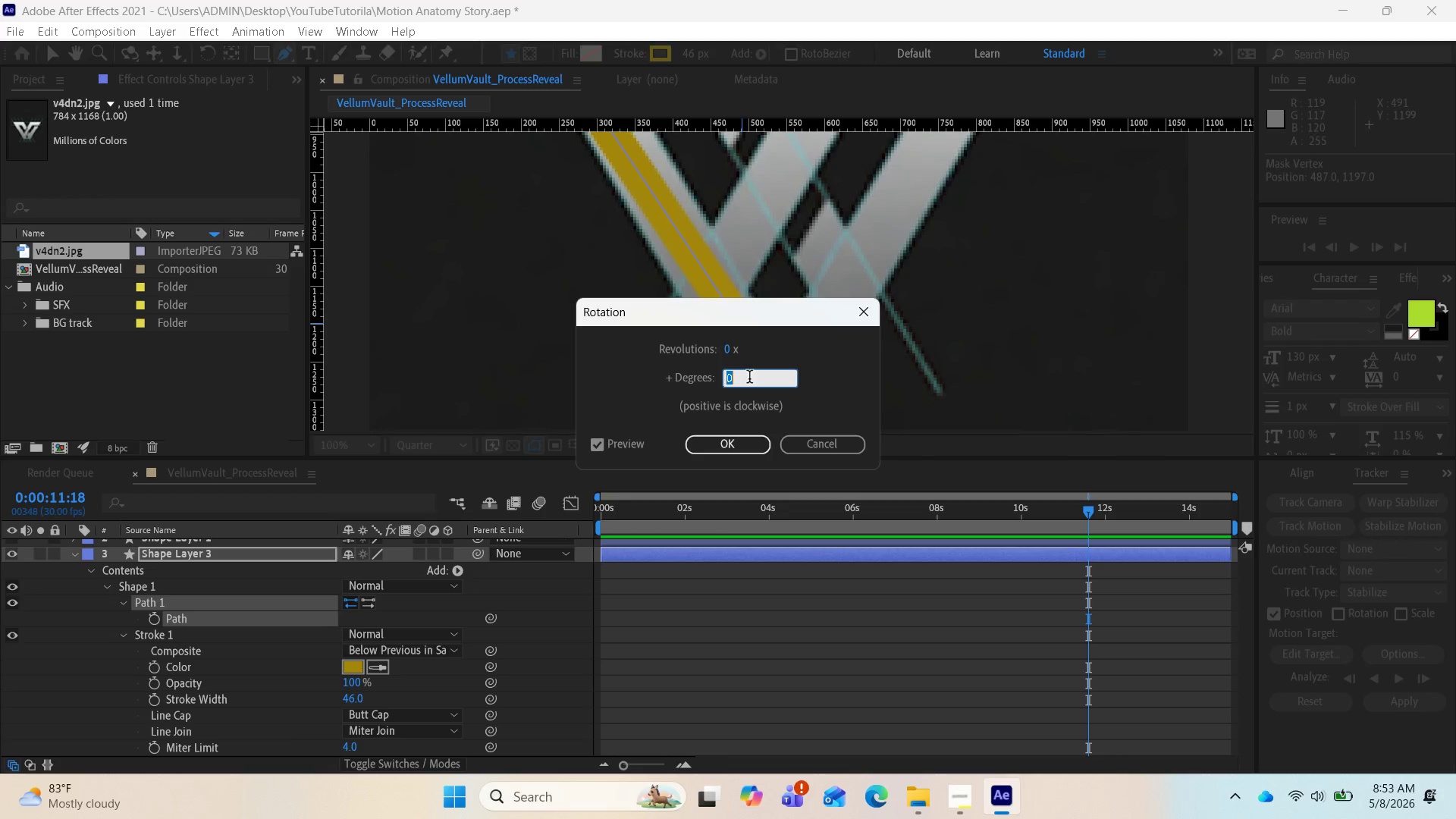 
type(10)
 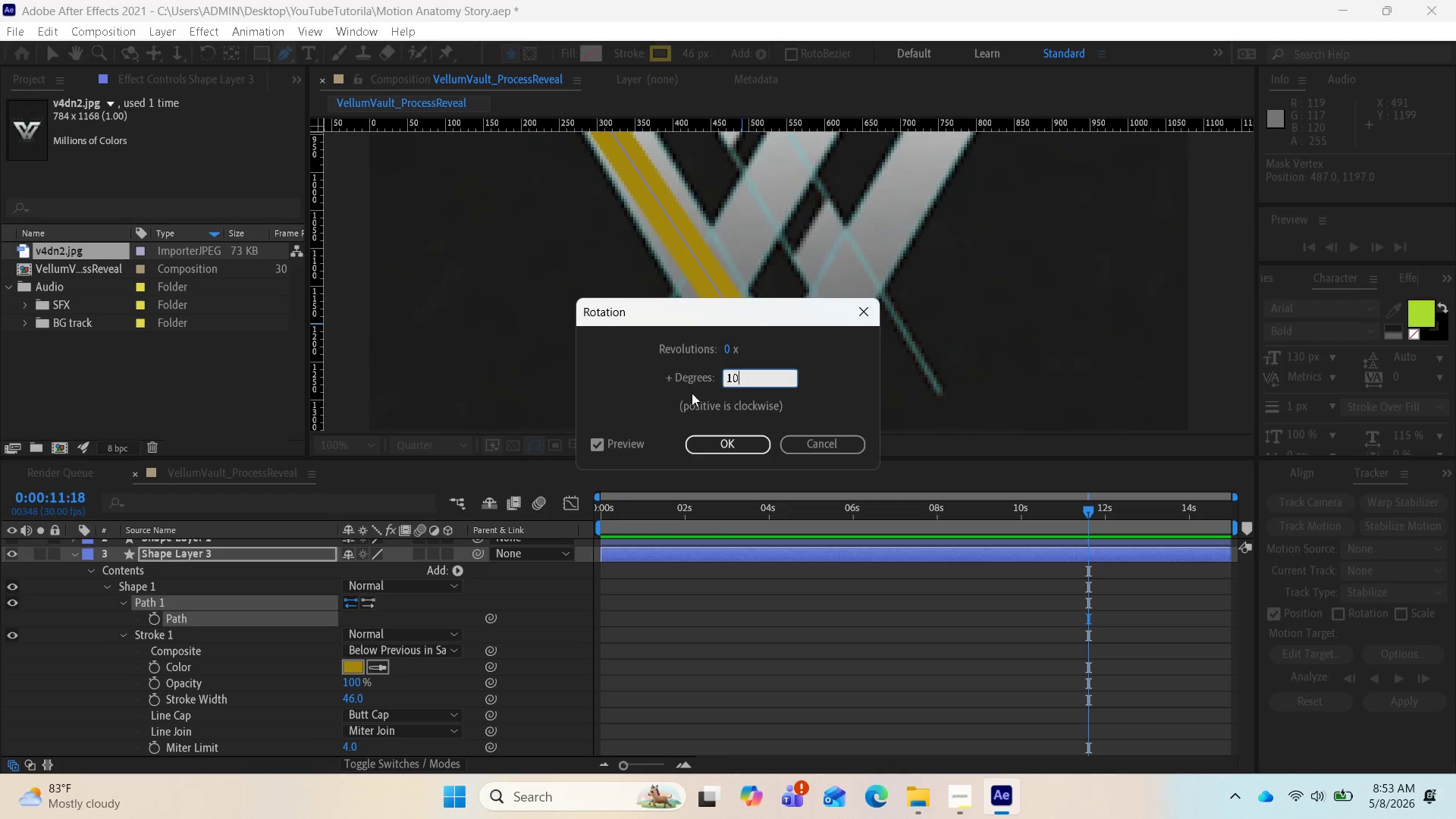 
key(Enter)
 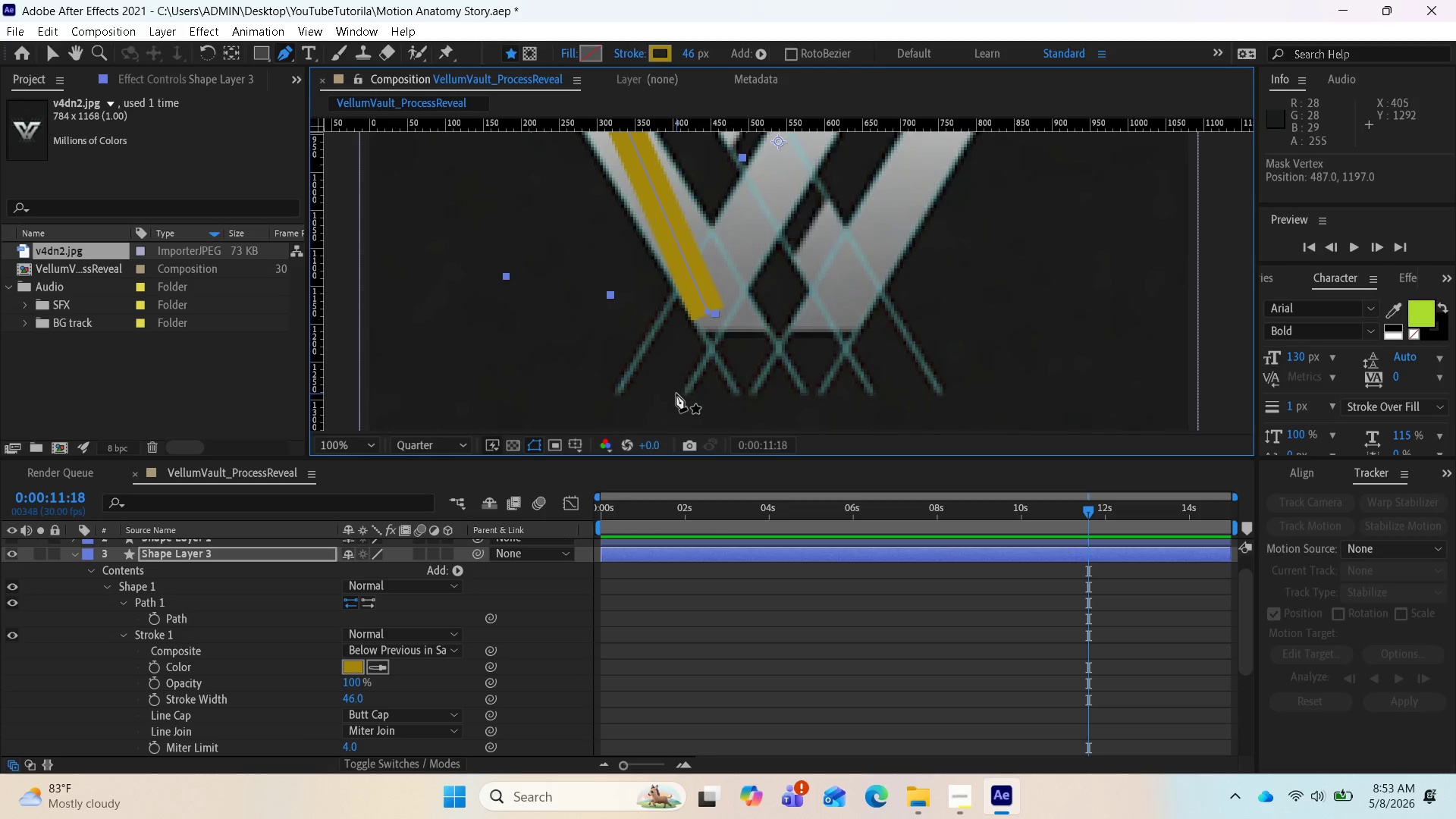 
scroll: coordinate [688, 397], scroll_direction: down, amount: 4.0
 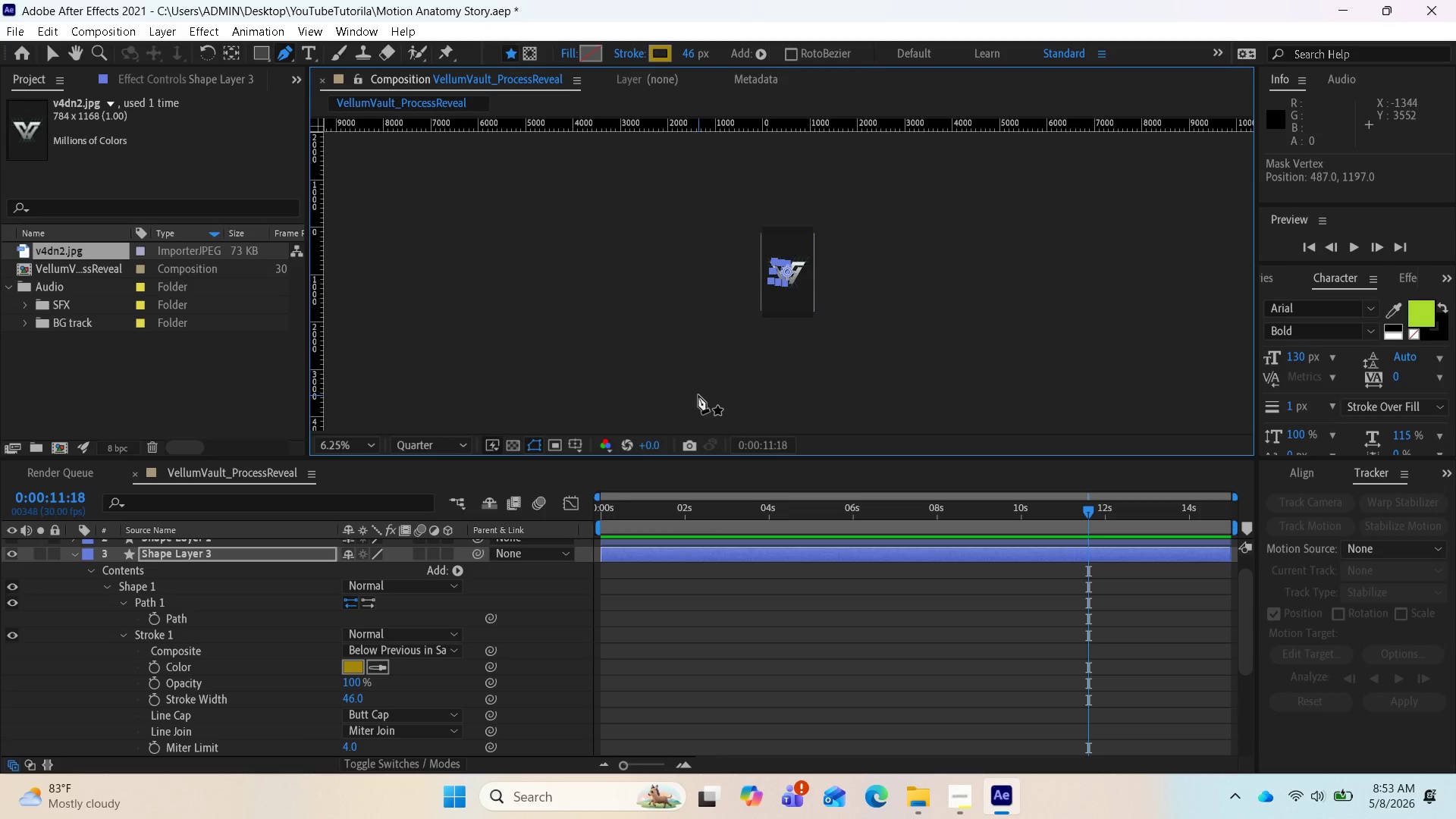 
scroll: coordinate [700, 397], scroll_direction: up, amount: 3.0
 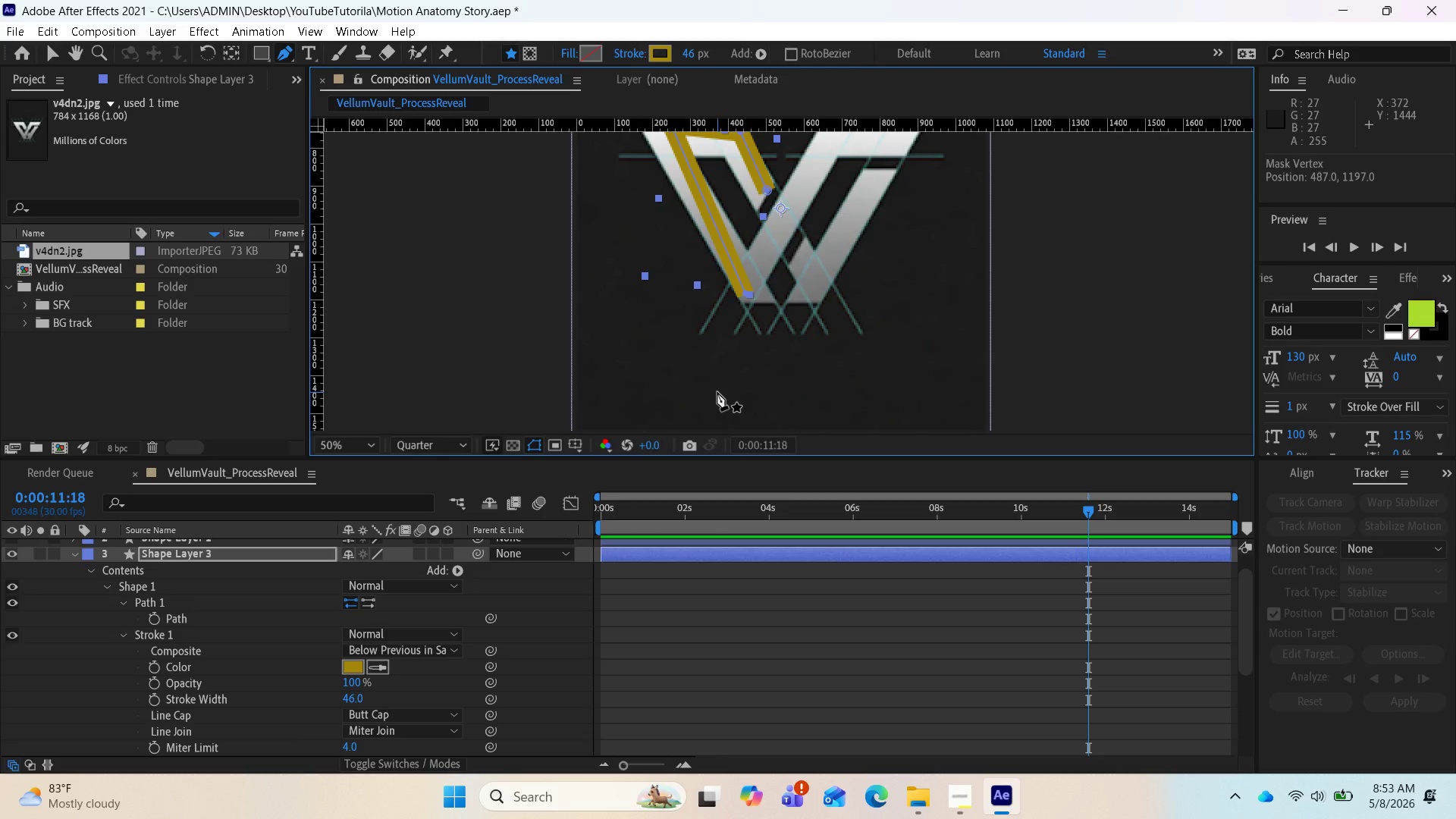 
key(Control+ControlLeft)
 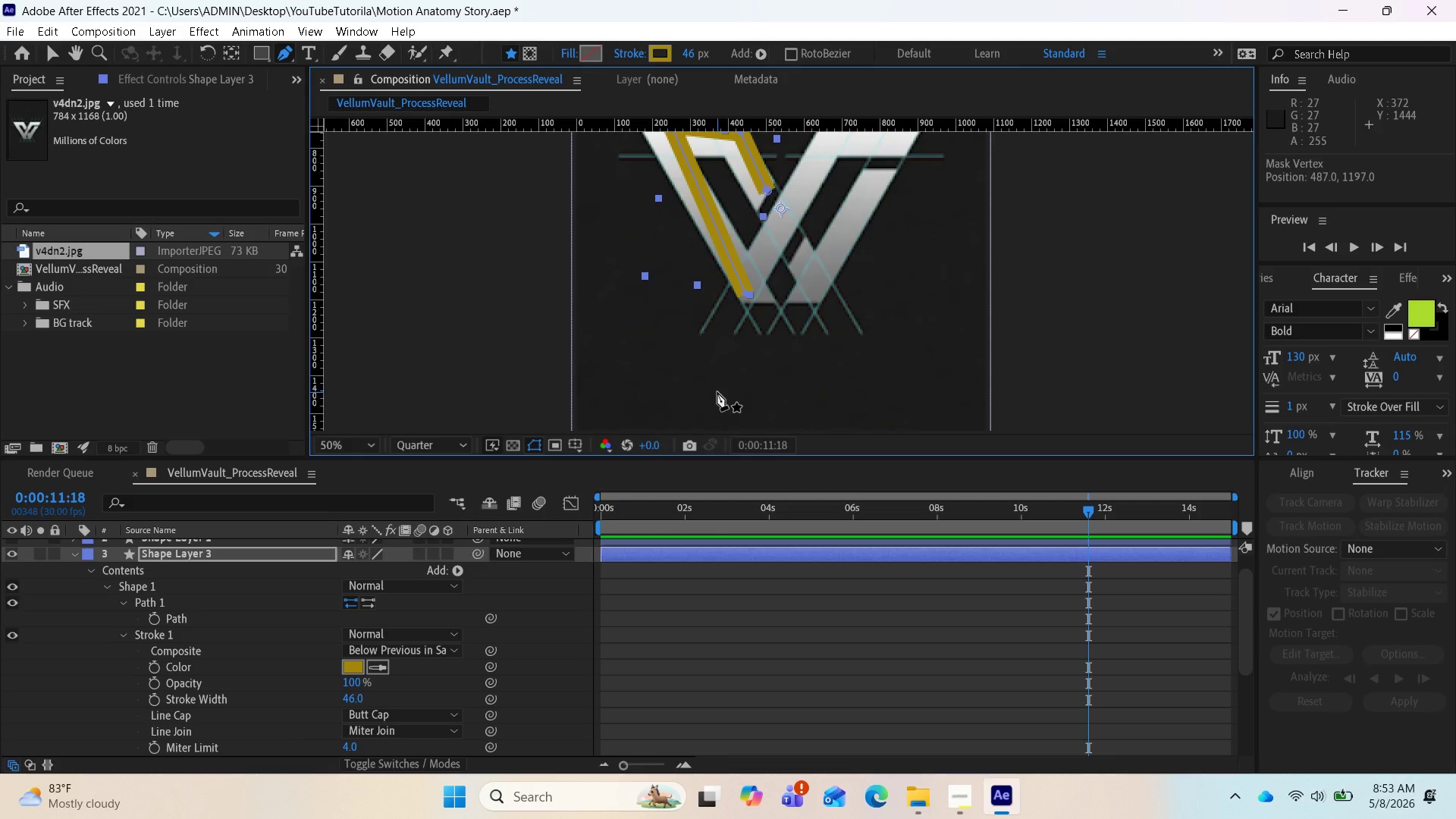 
key(Control+Z)
 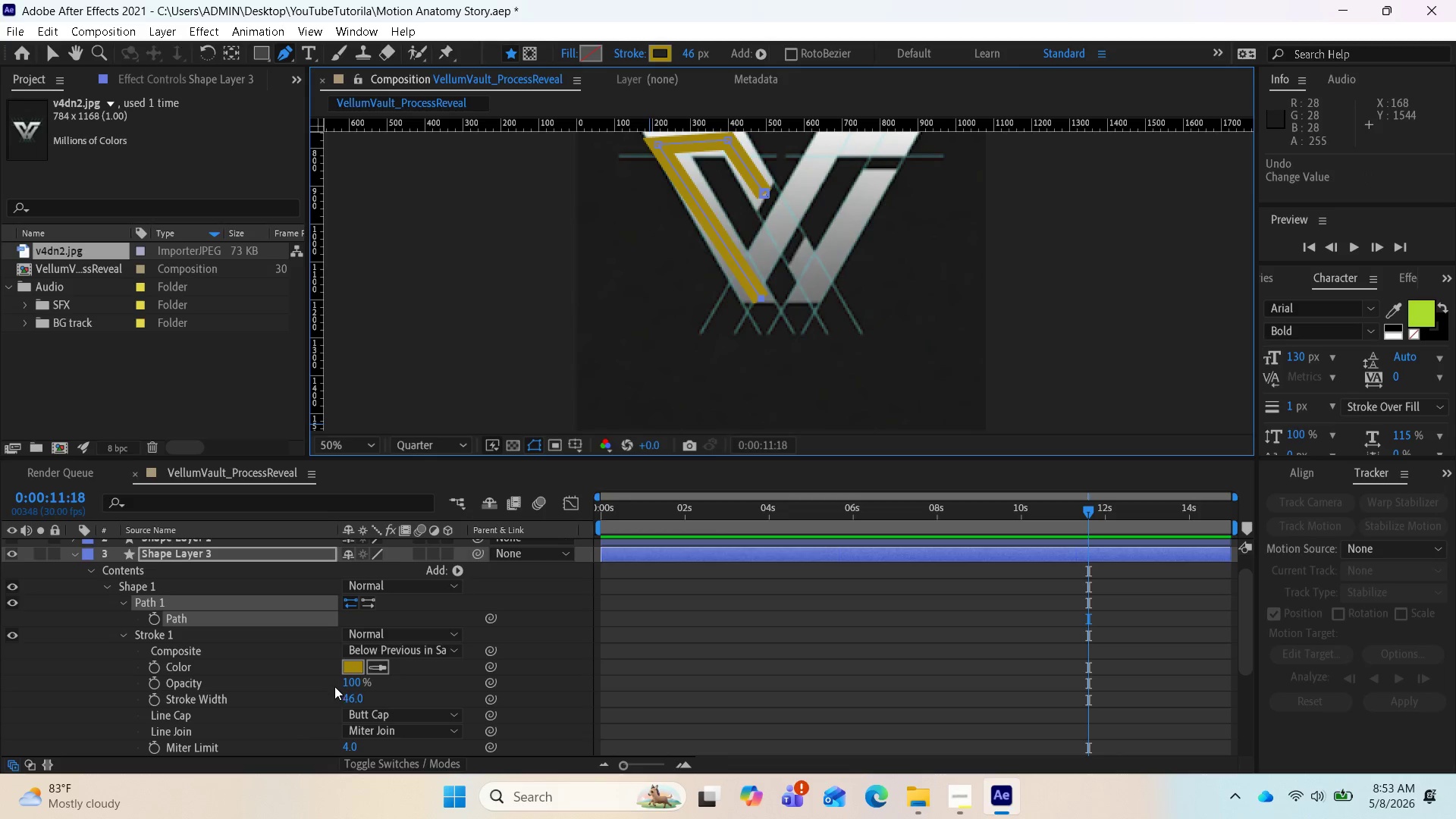 
scroll: coordinate [336, 717], scroll_direction: down, amount: 3.0
 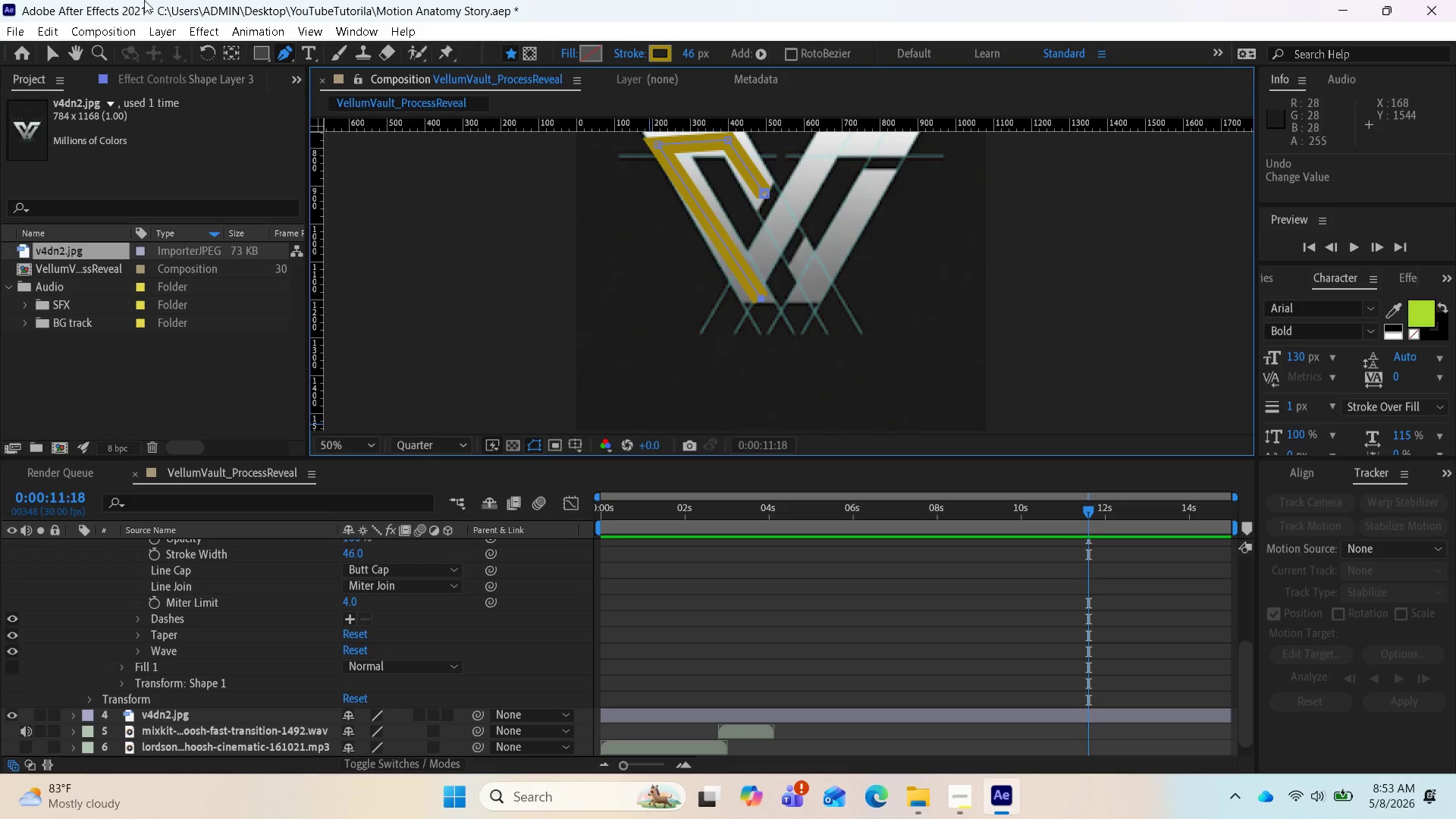 
left_click([40, 52])
 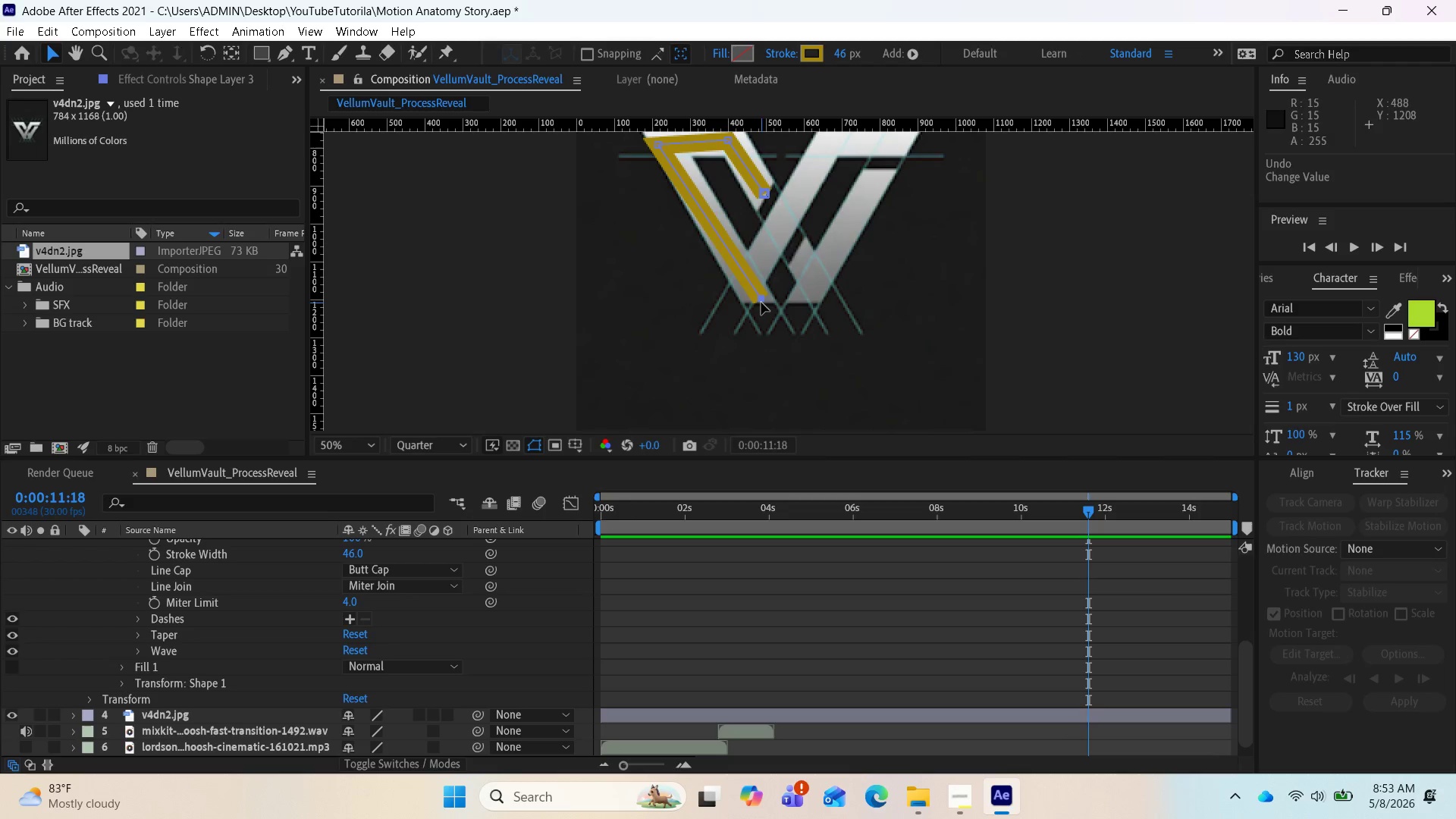 
left_click_drag(start_coordinate=[761, 303], to_coordinate=[761, 299])
 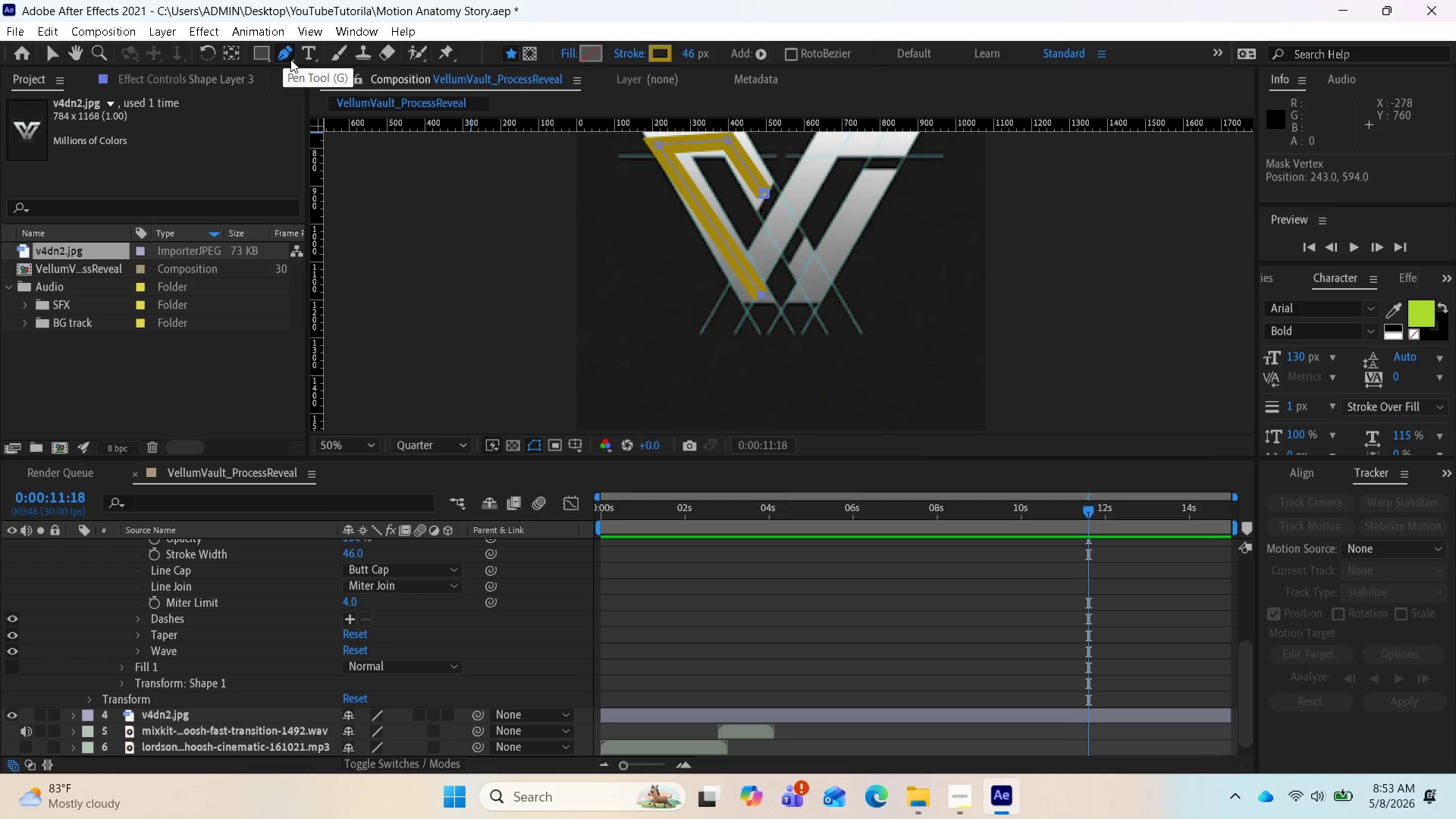 
left_click([293, 61])
 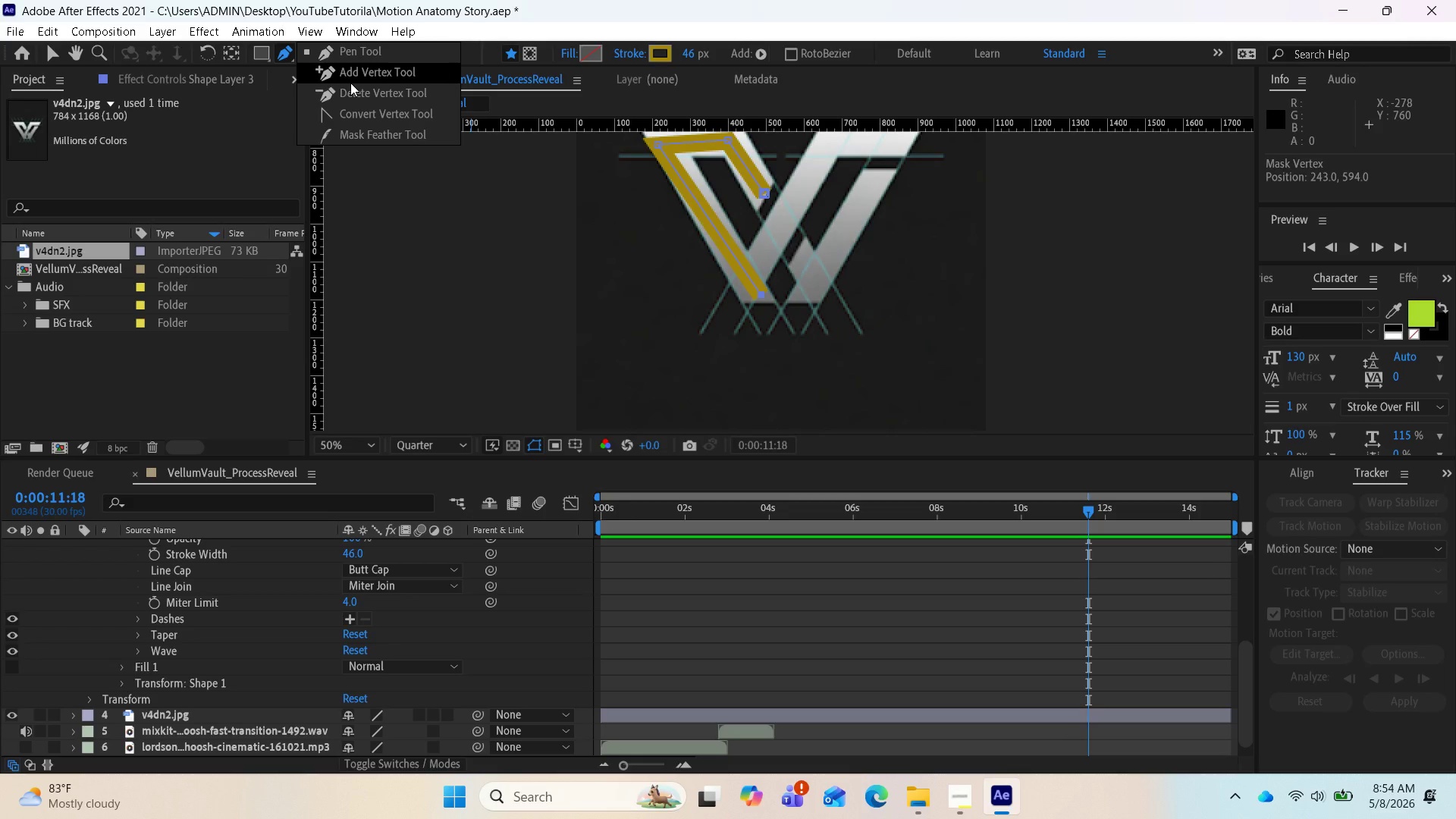 
wait(17.3)
 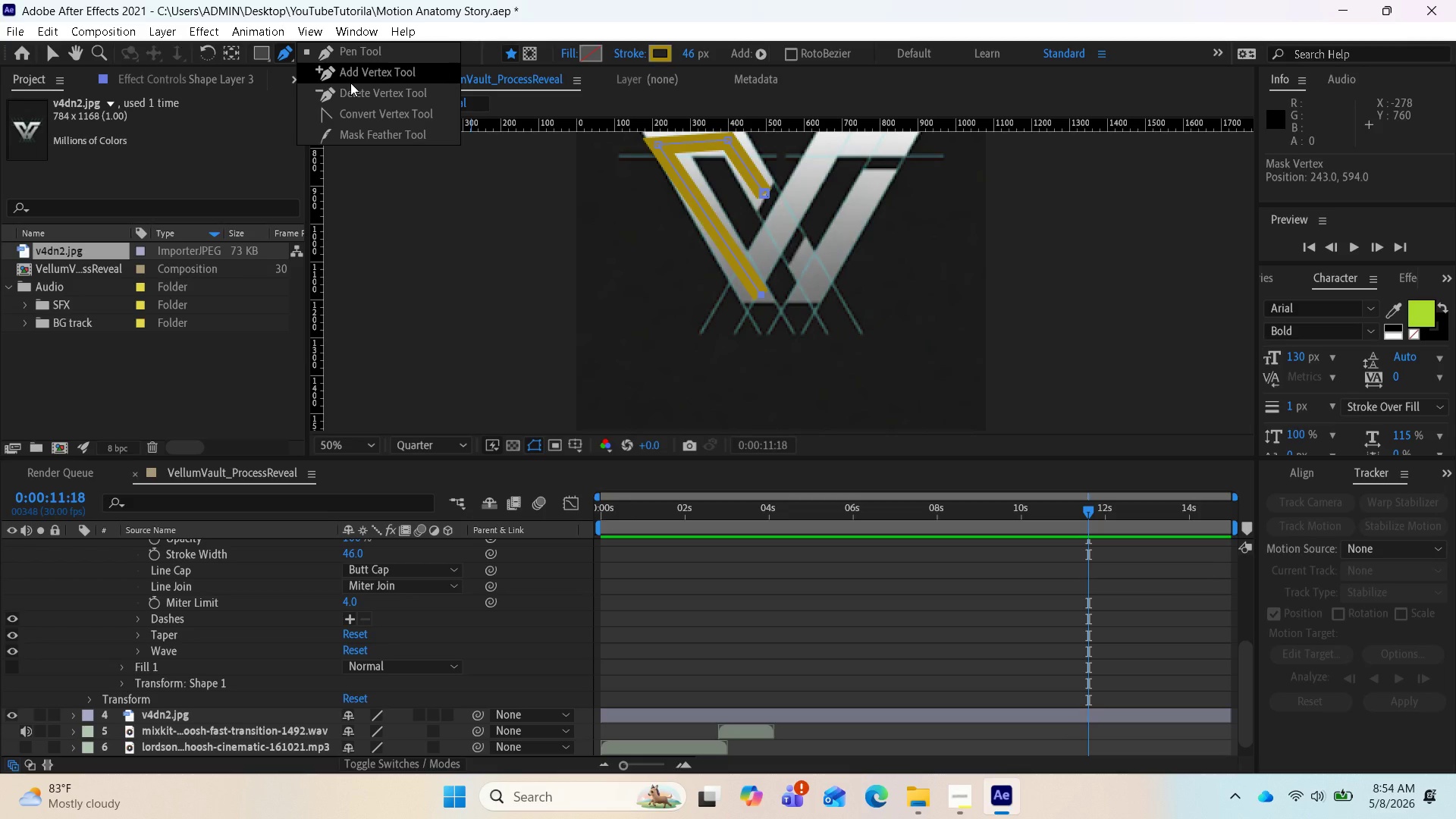 
left_click([360, 140])
 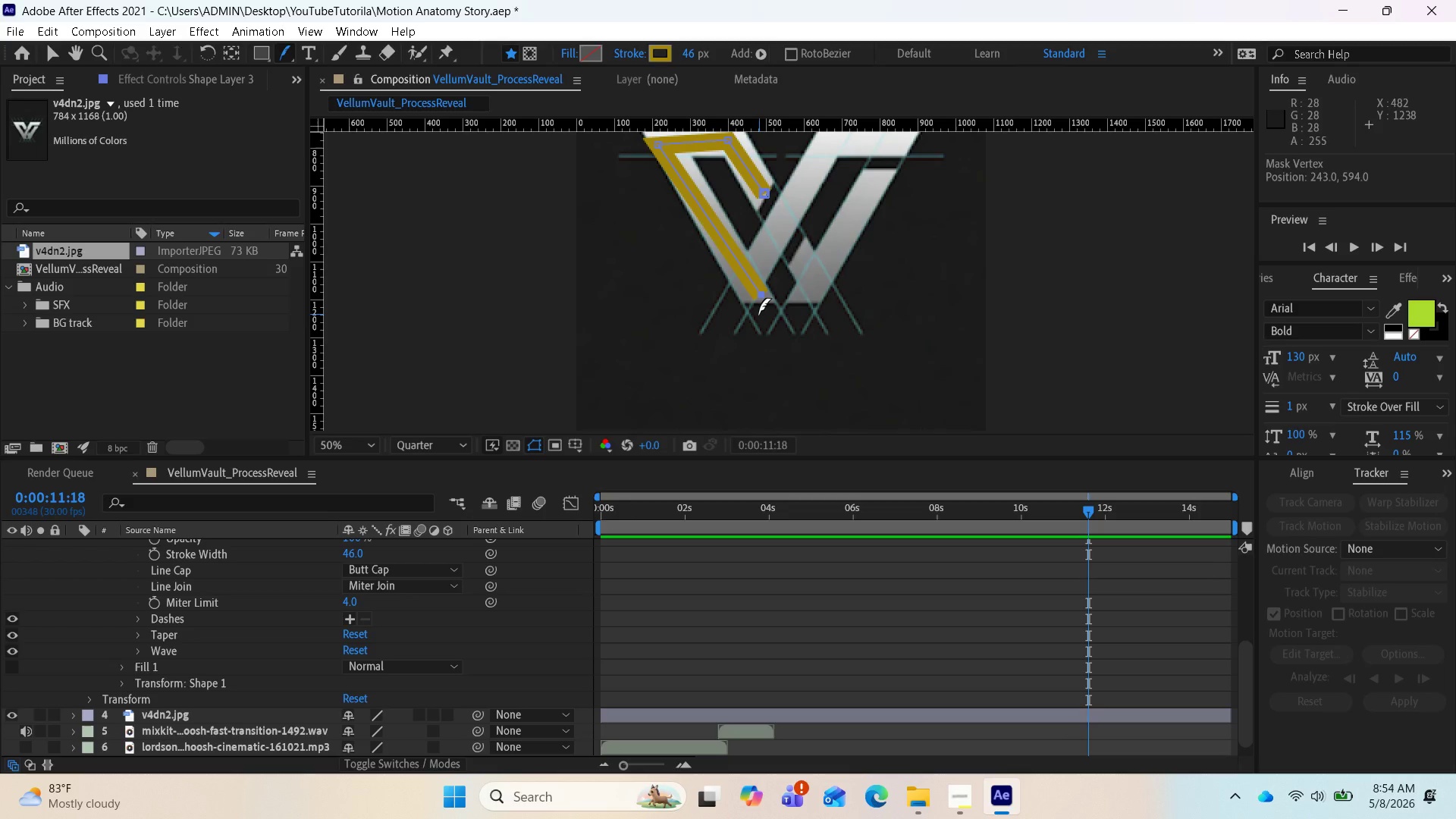 
left_click_drag(start_coordinate=[759, 314], to_coordinate=[730, 362])
 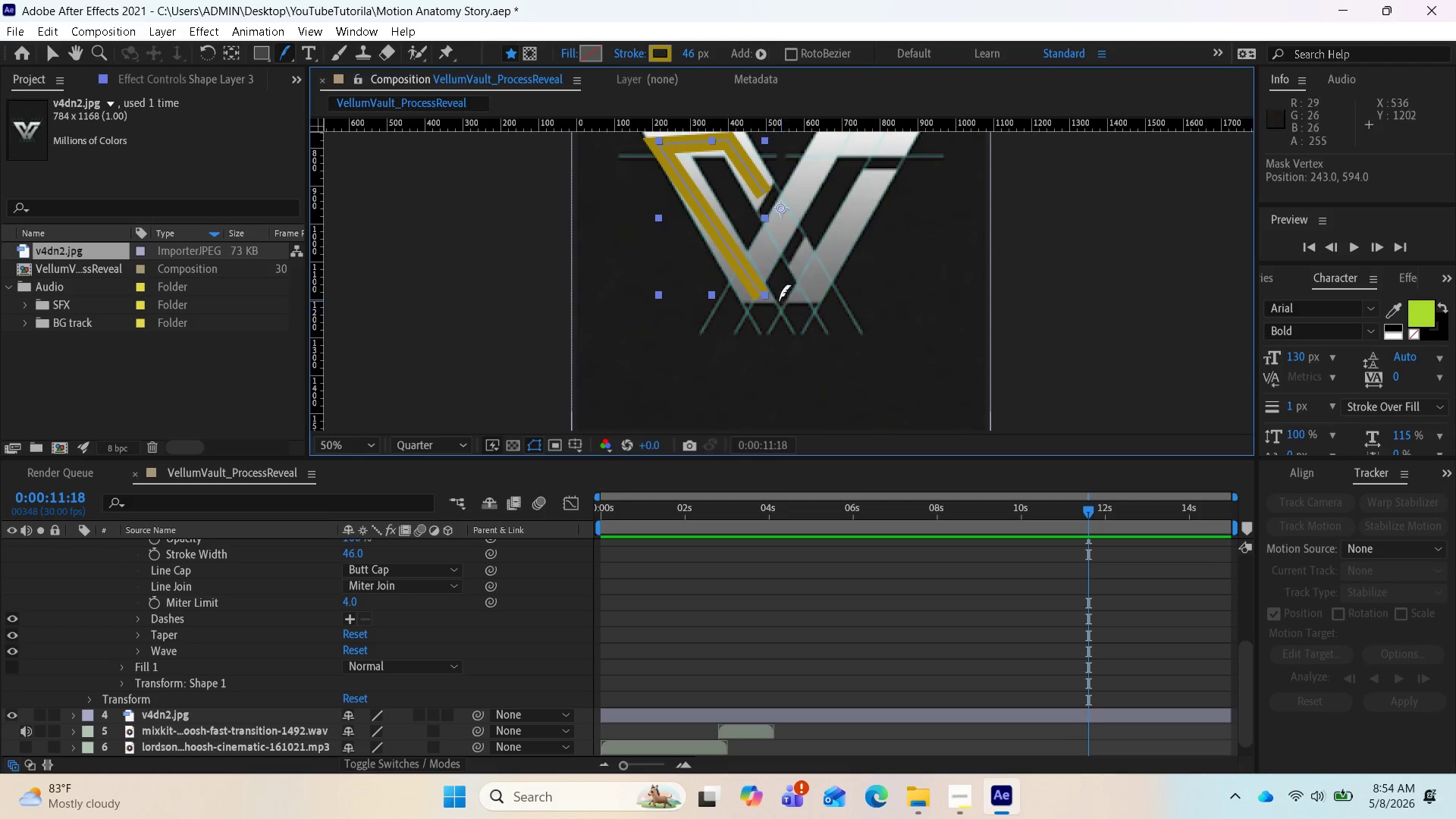 
left_click_drag(start_coordinate=[764, 293], to_coordinate=[784, 312])
 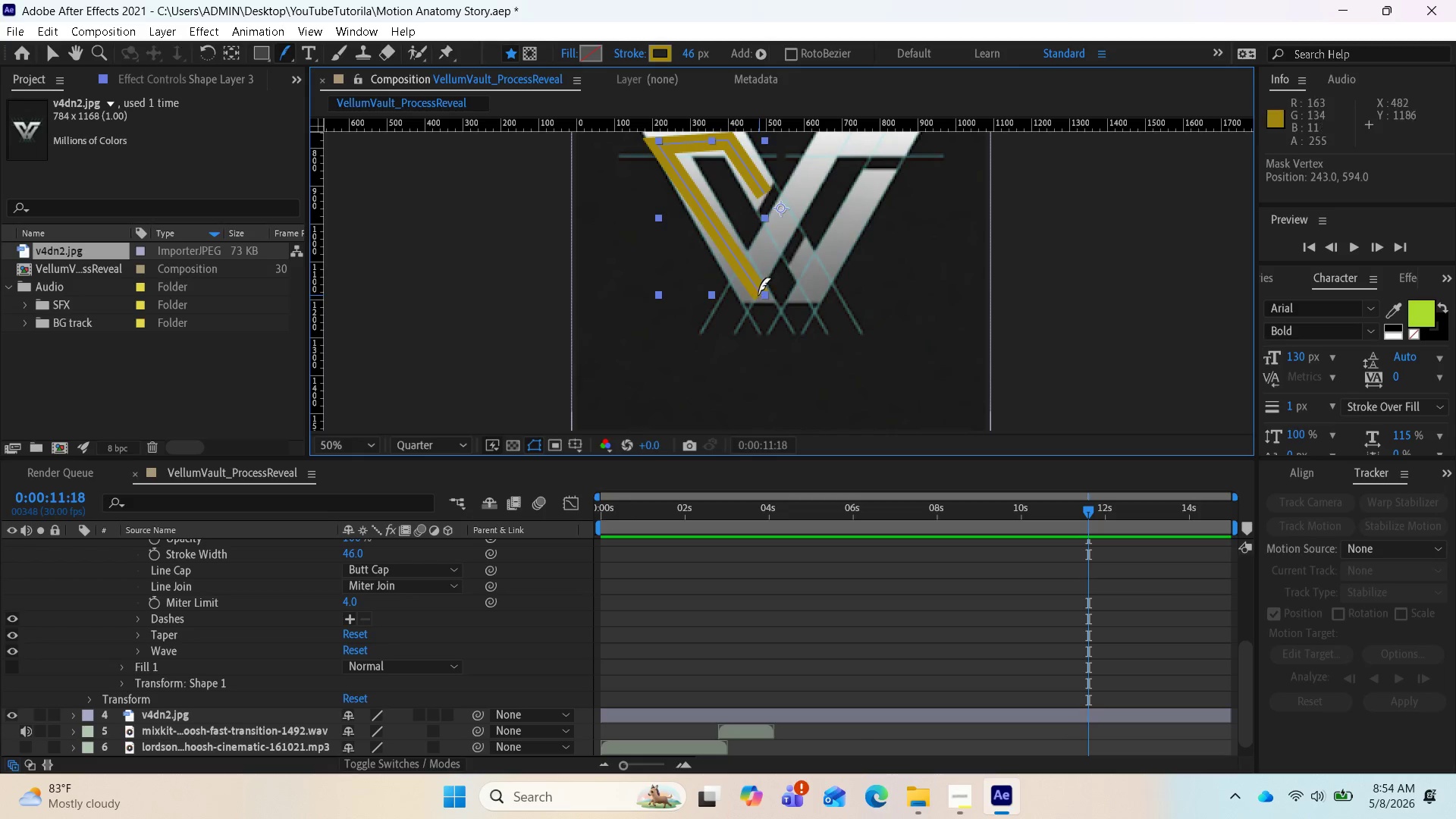 
left_click_drag(start_coordinate=[759, 293], to_coordinate=[786, 286])
 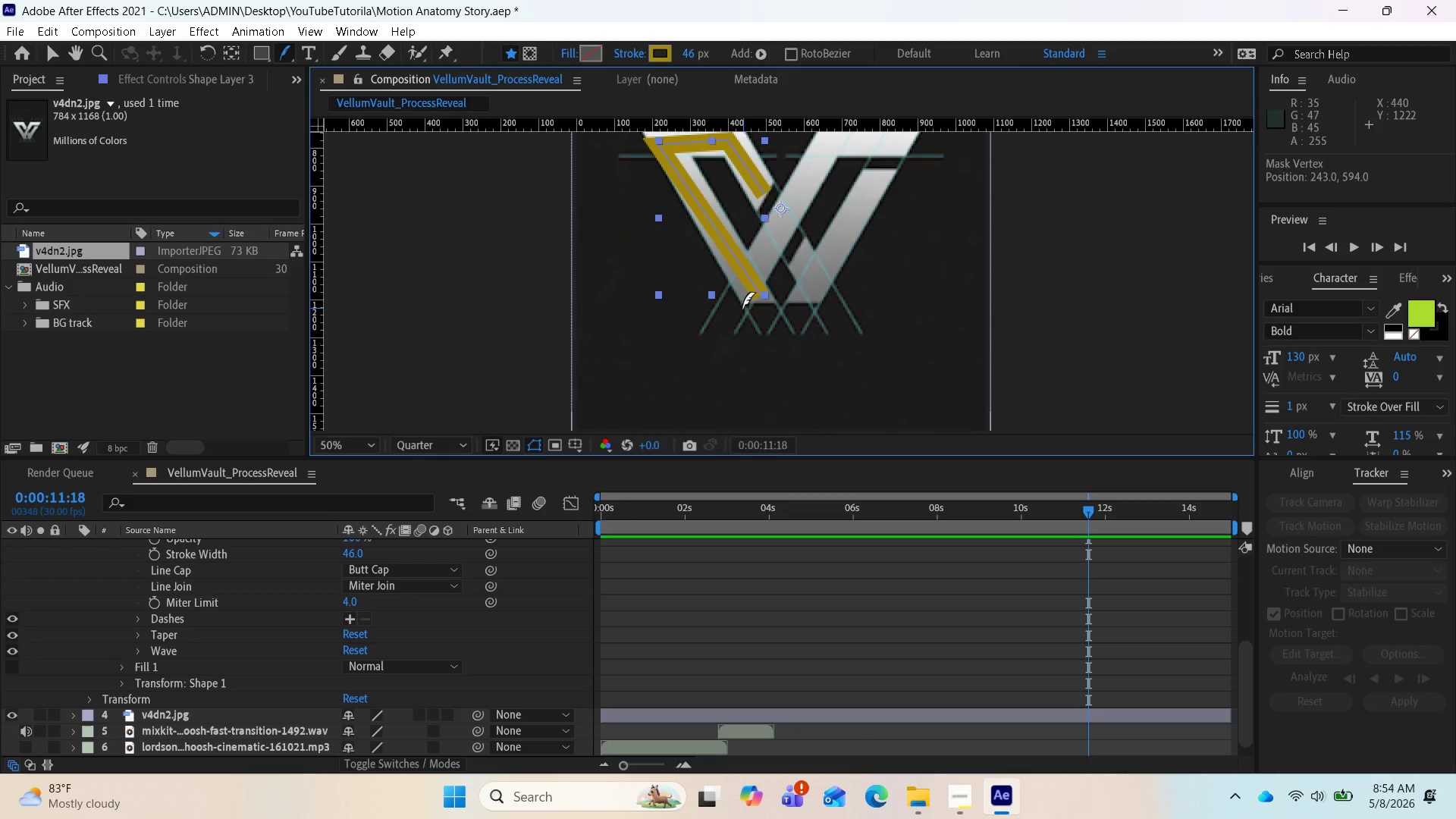 
left_click_drag(start_coordinate=[743, 308], to_coordinate=[807, 319])
 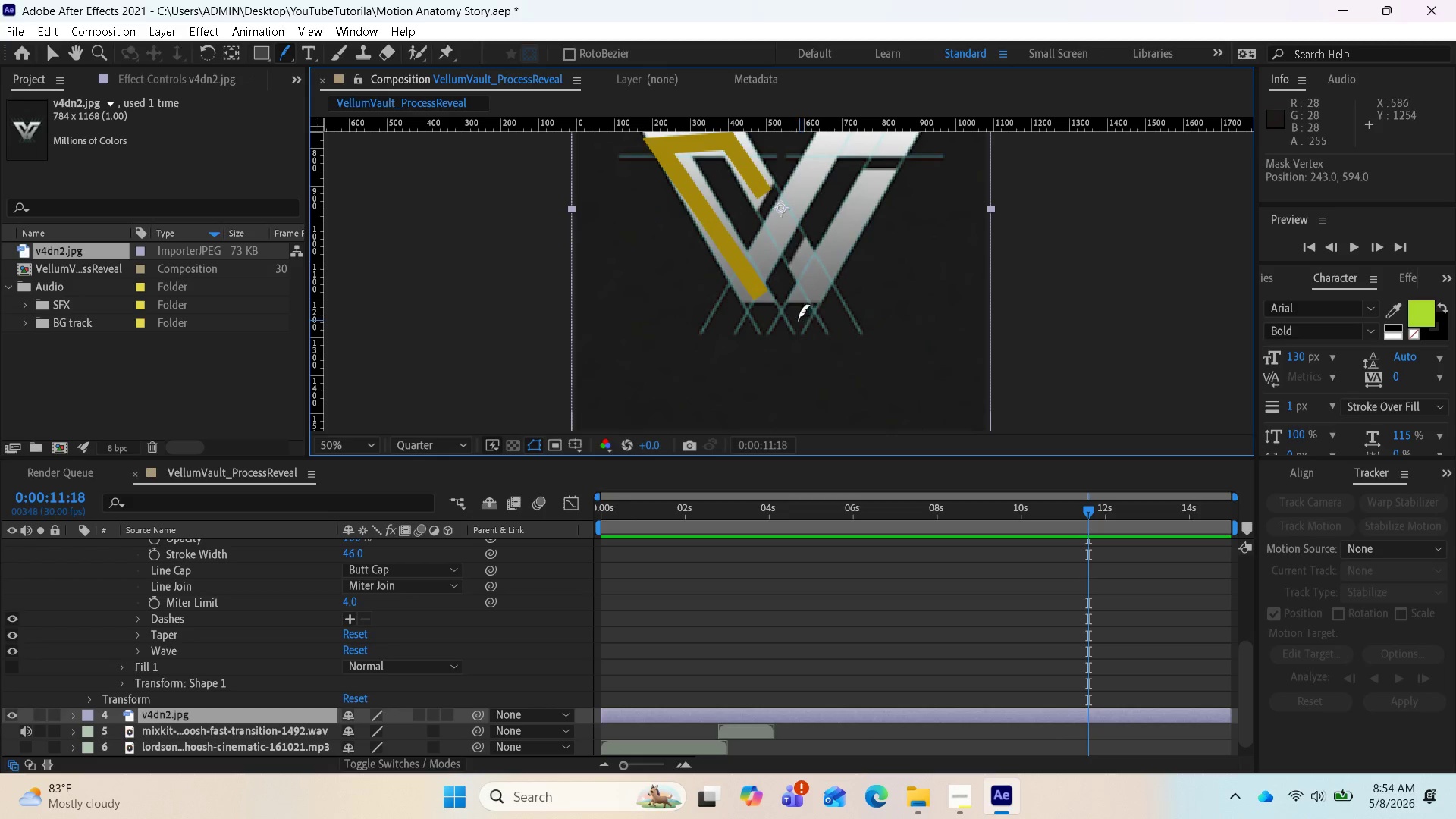 
key(Control+Z)
 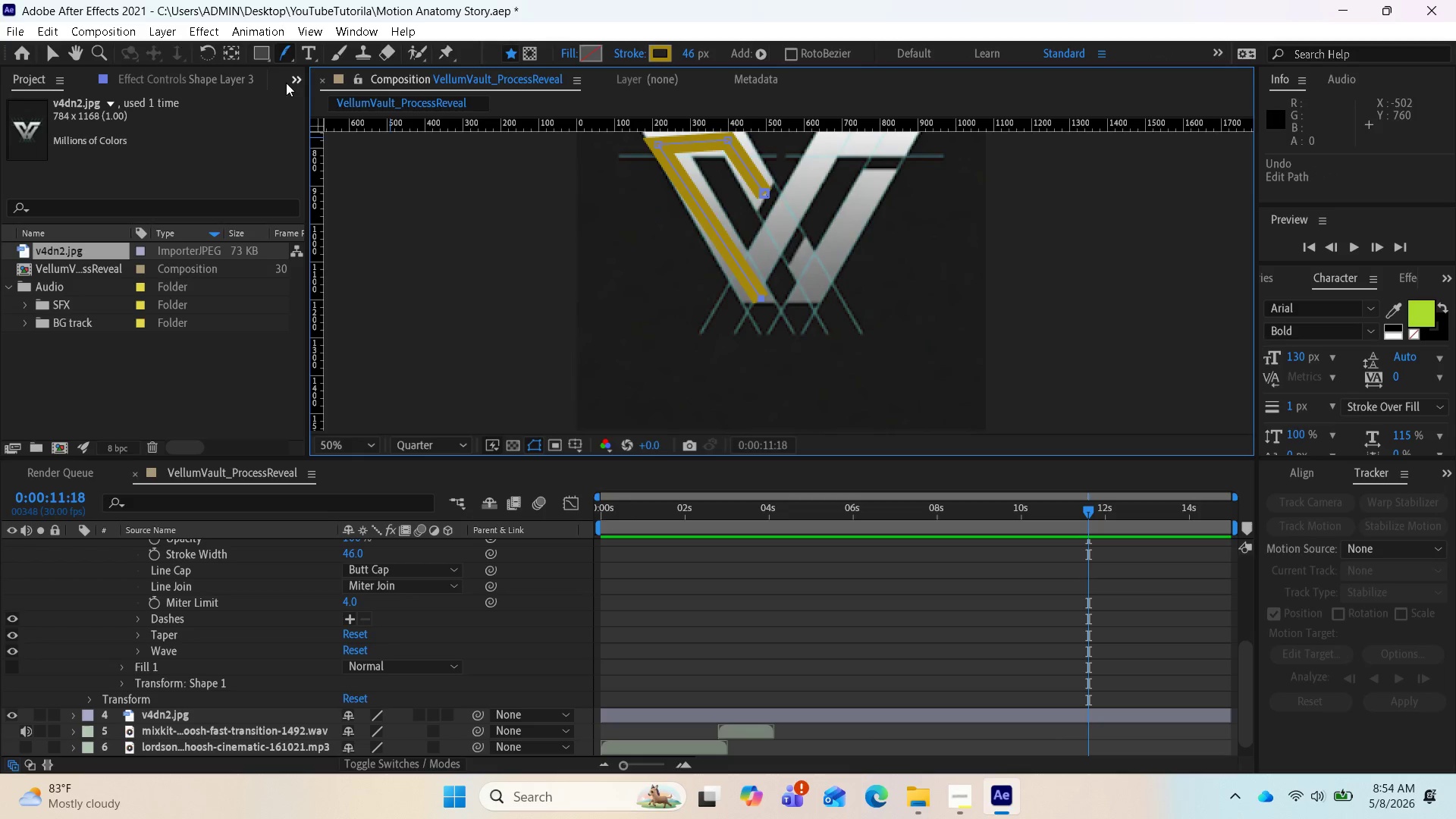 
wait(5.05)
 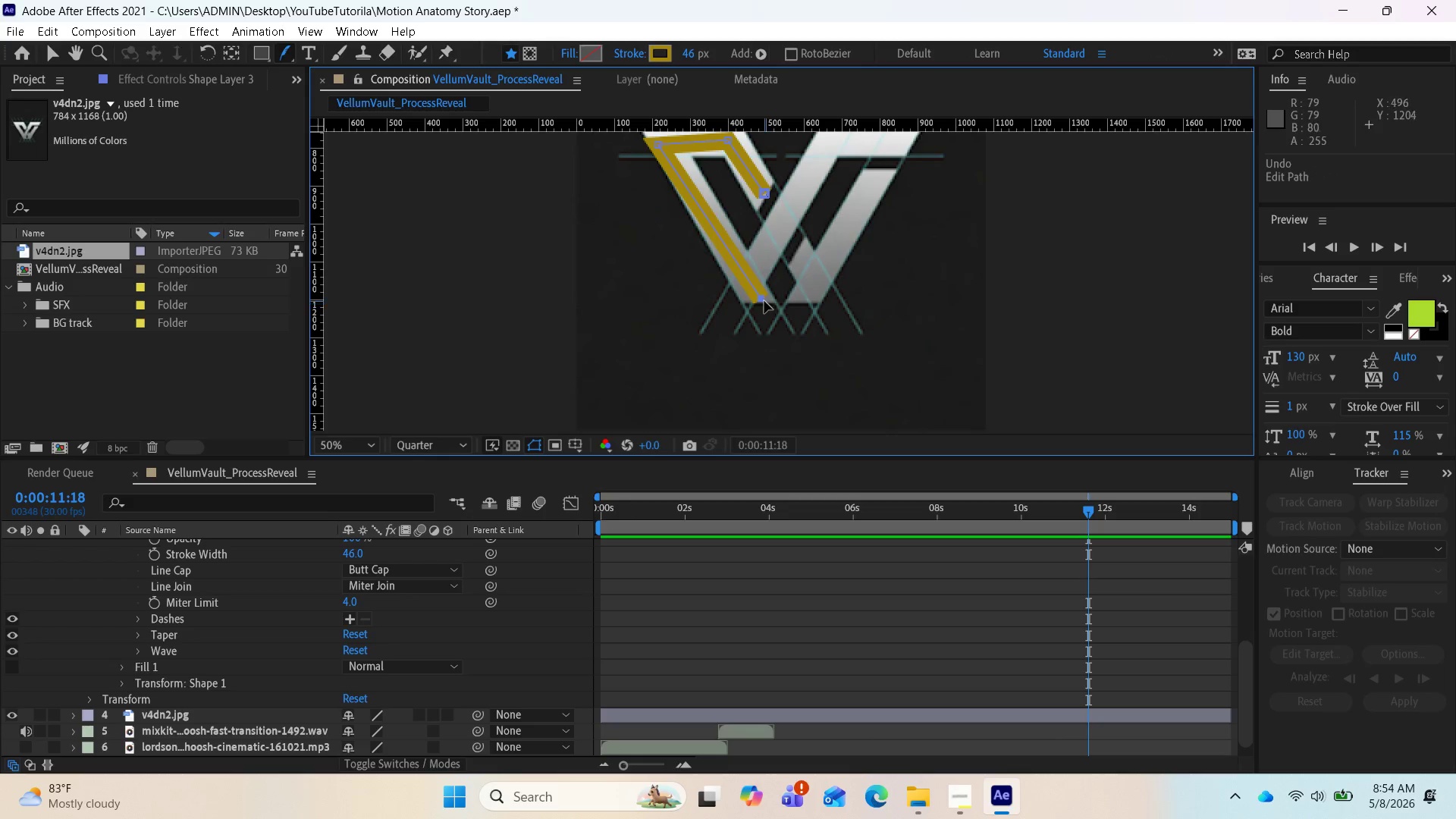 
left_click([291, 58])
 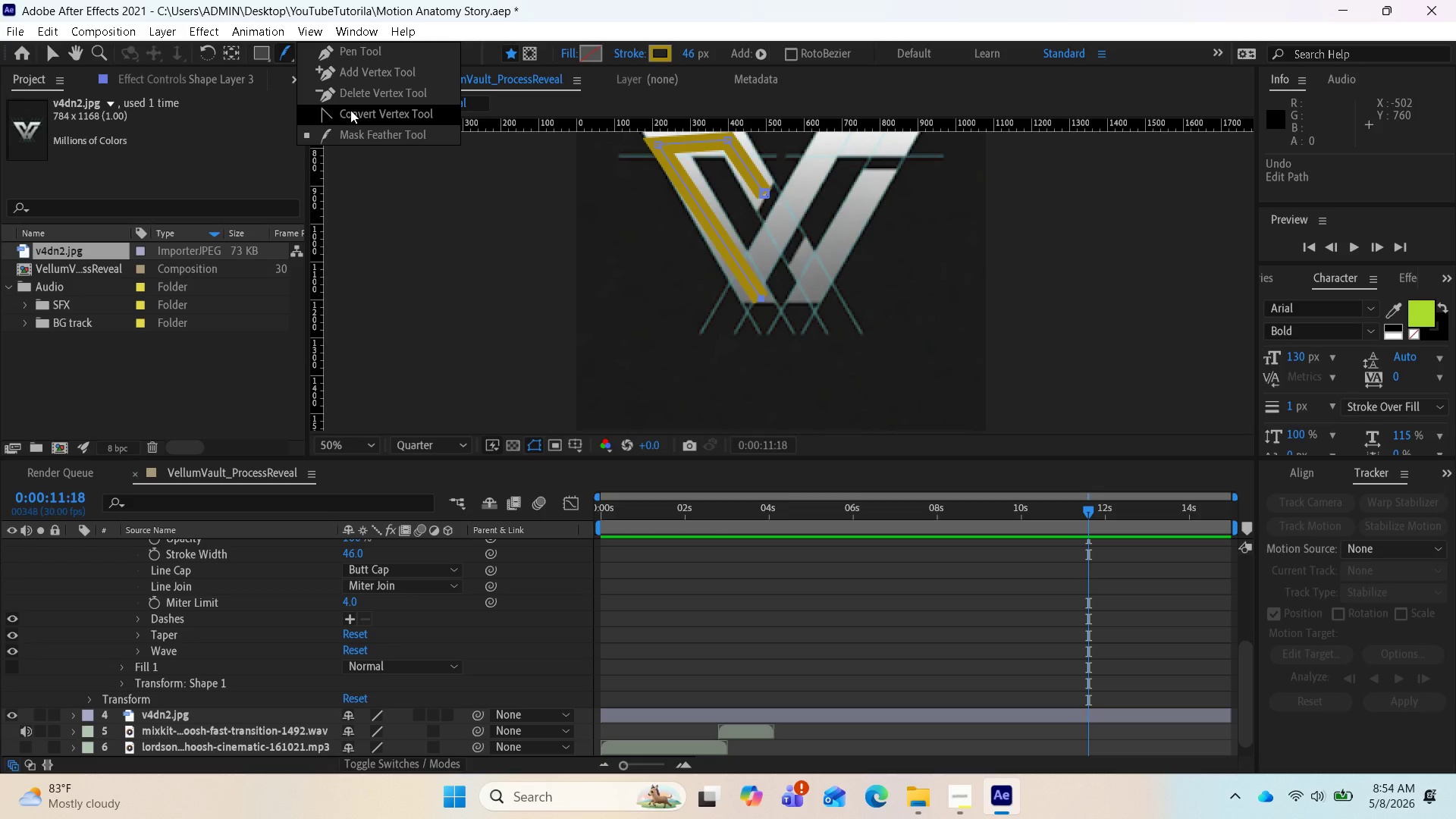 
wait(7.78)
 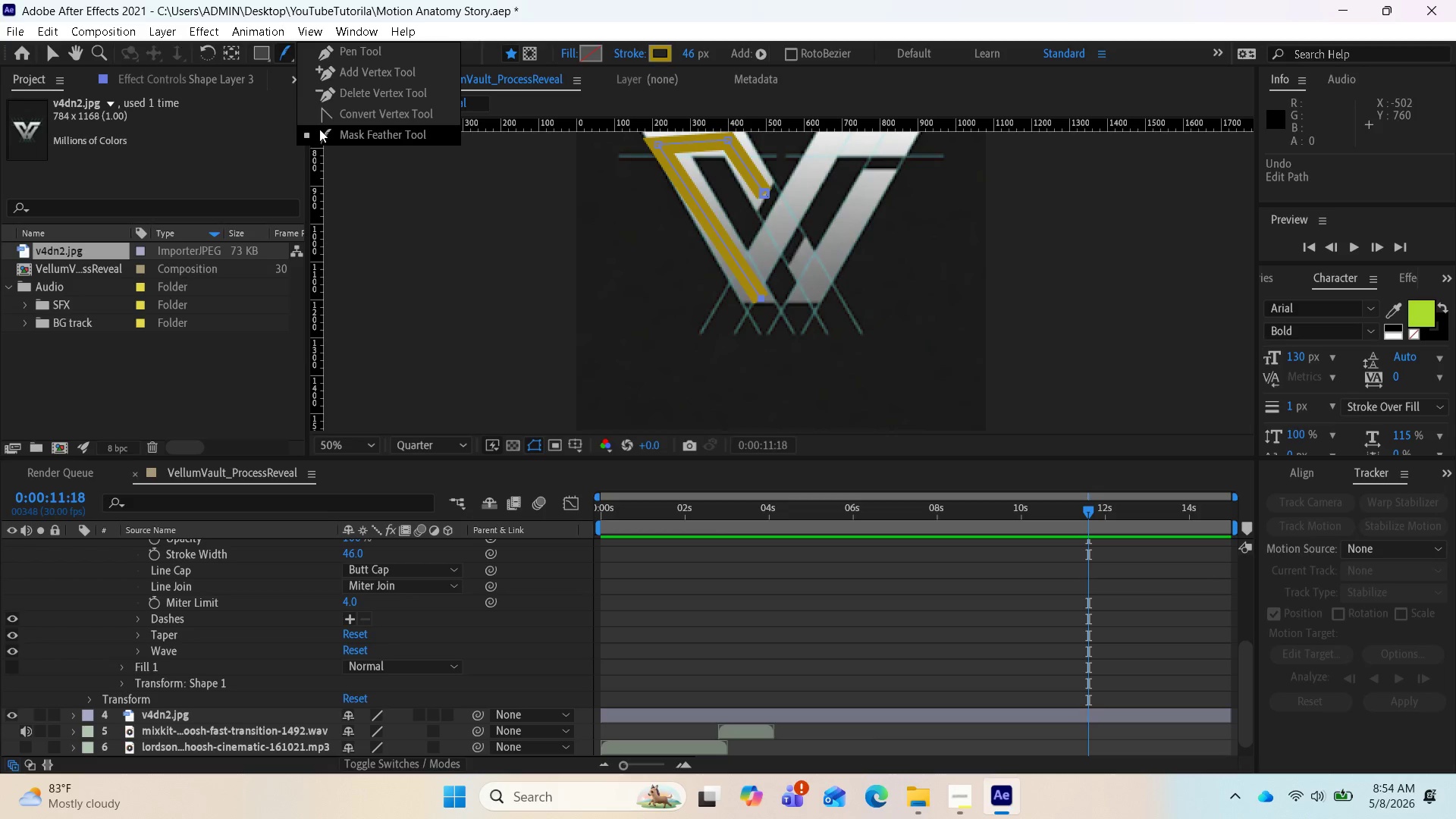 
left_click([359, 59])
 